 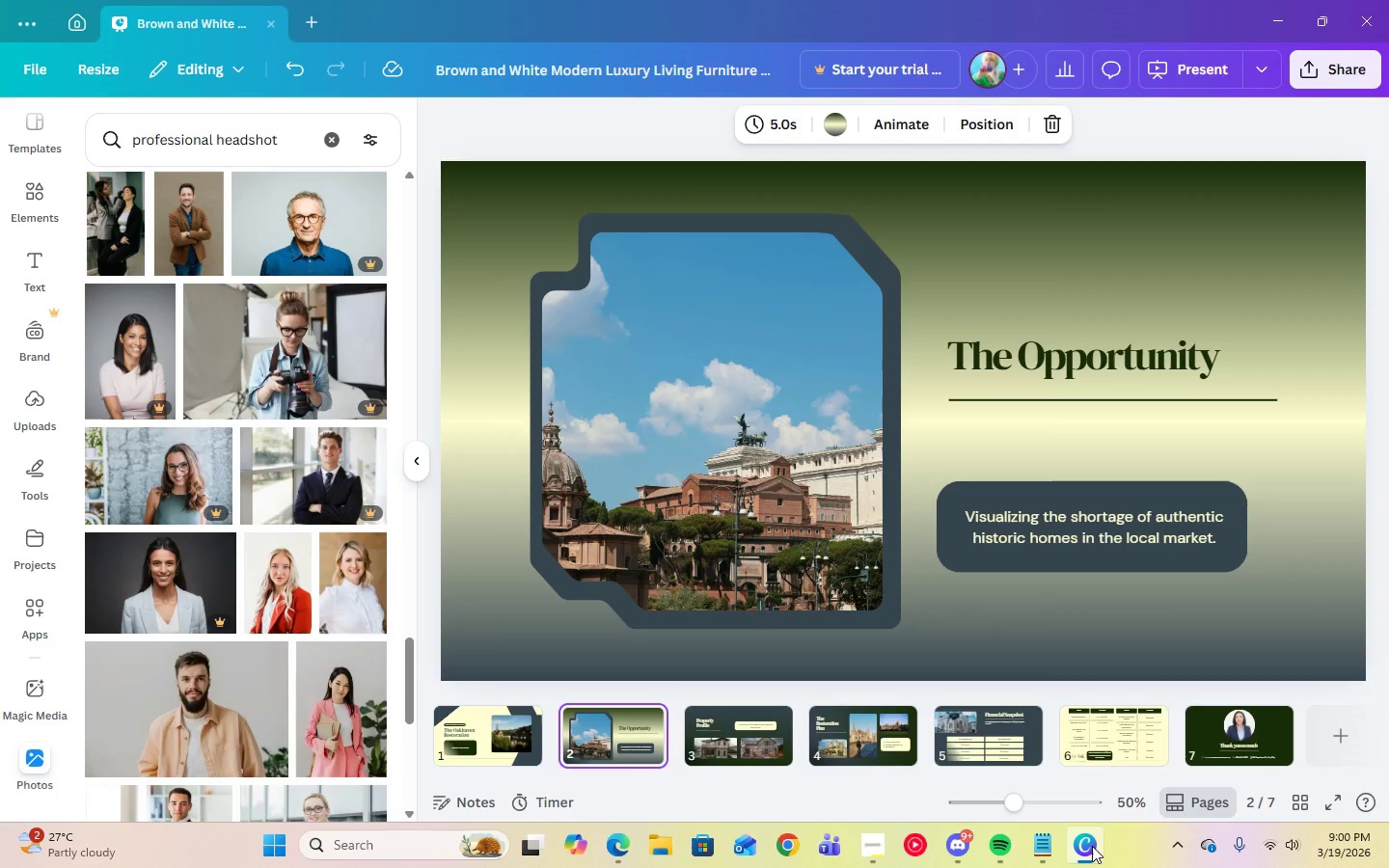 
left_click([1028, 741])
 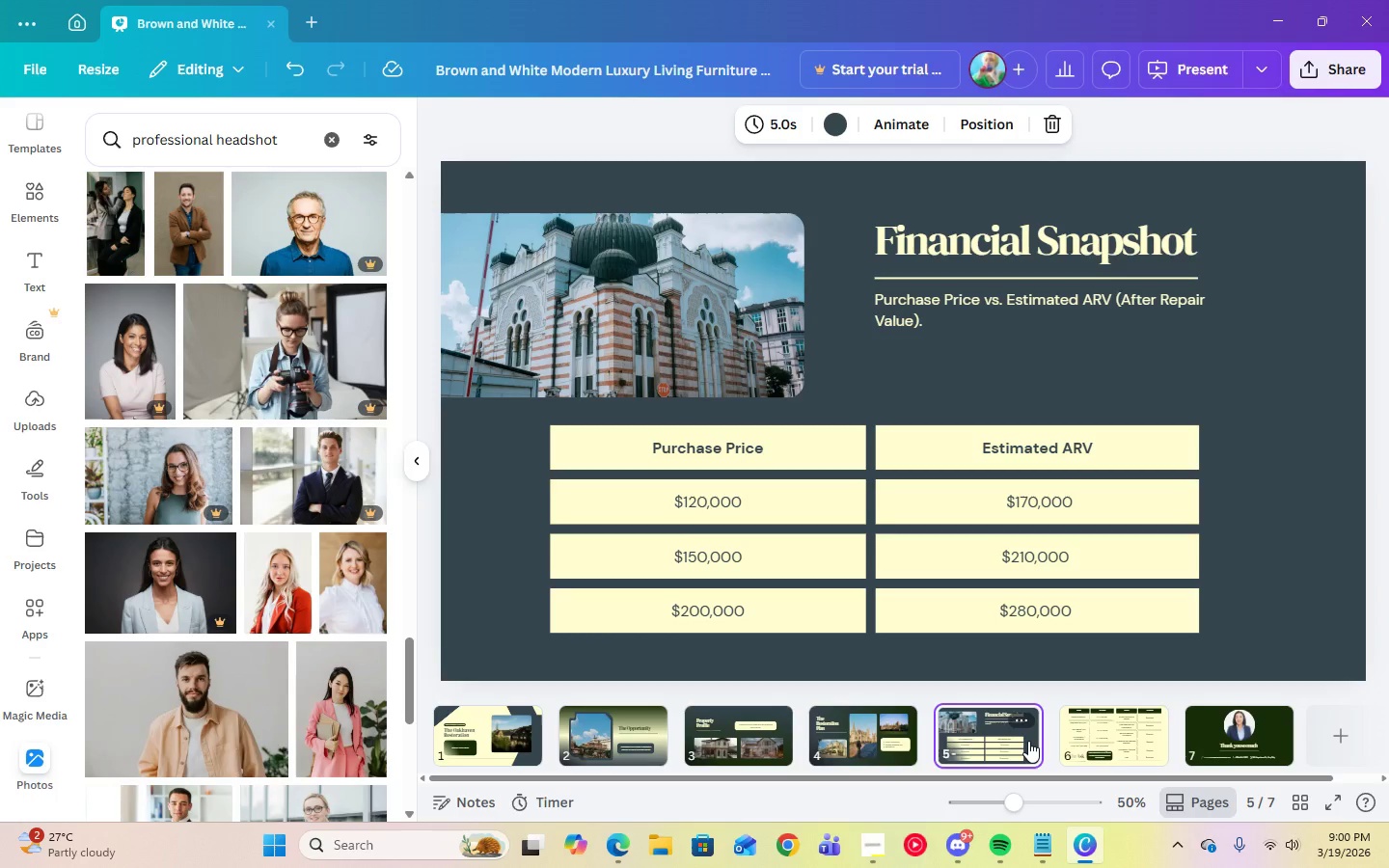 
left_click([868, 744])
 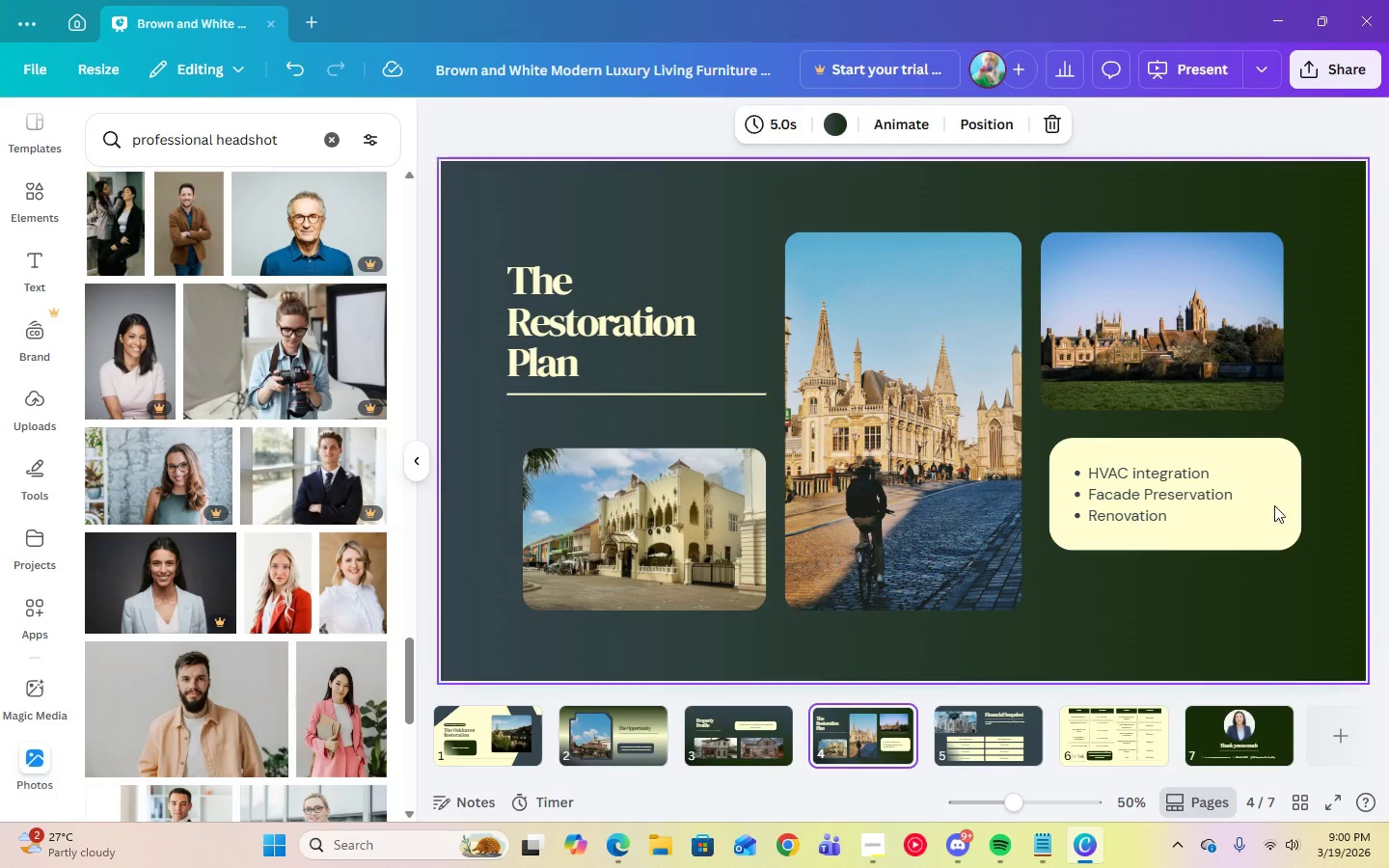 
left_click([752, 219])
 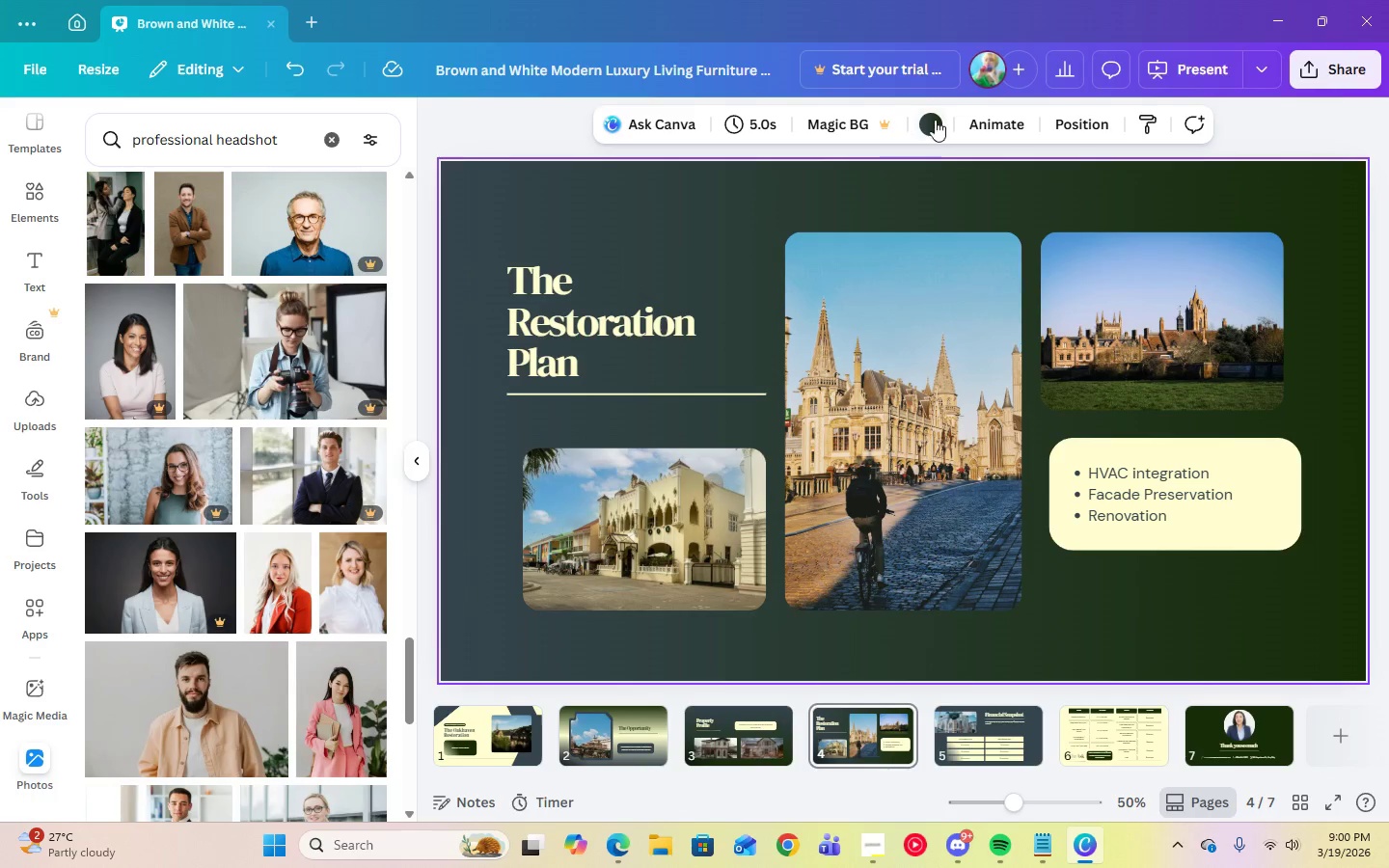 
left_click([936, 122])
 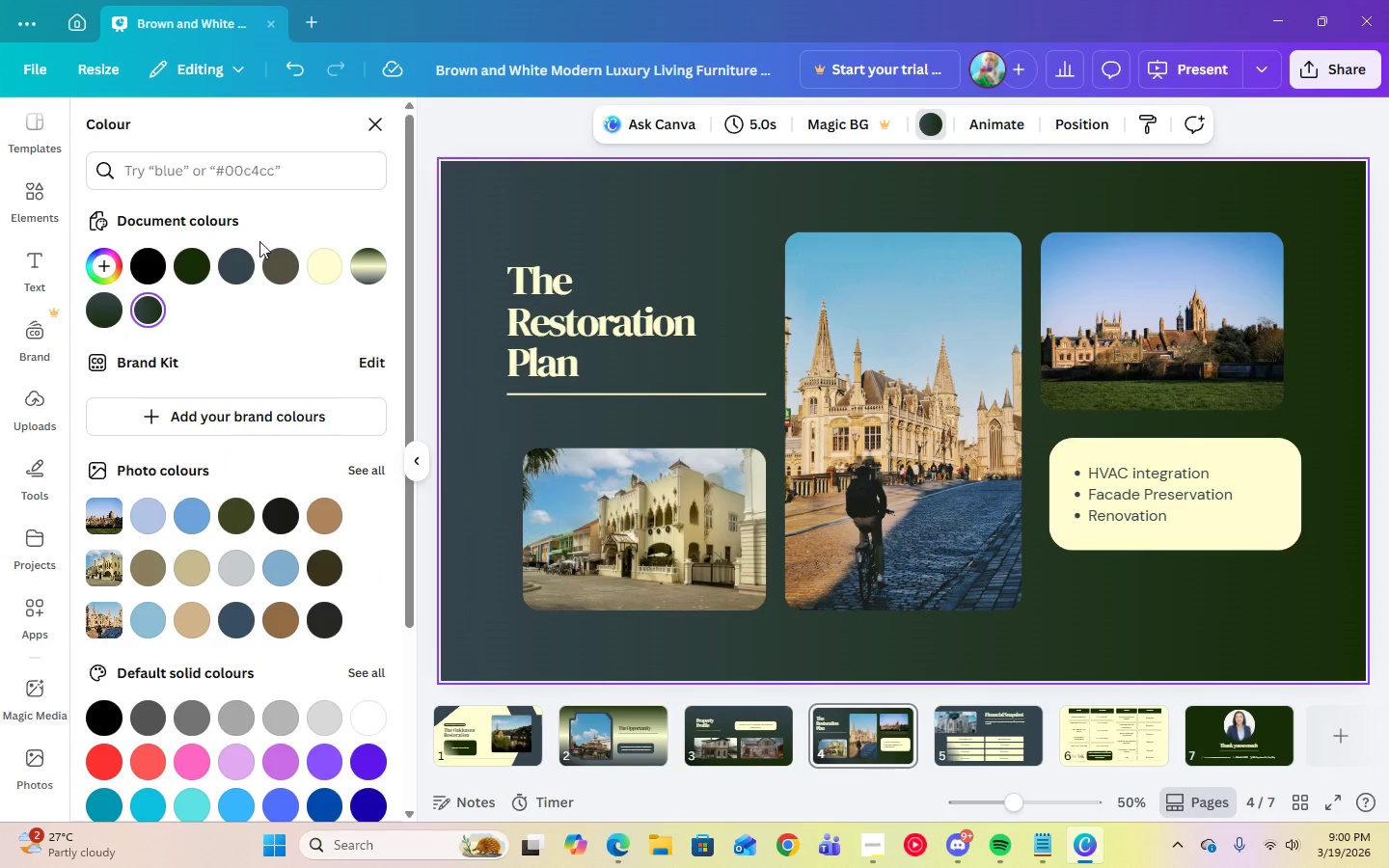 
left_click([245, 264])
 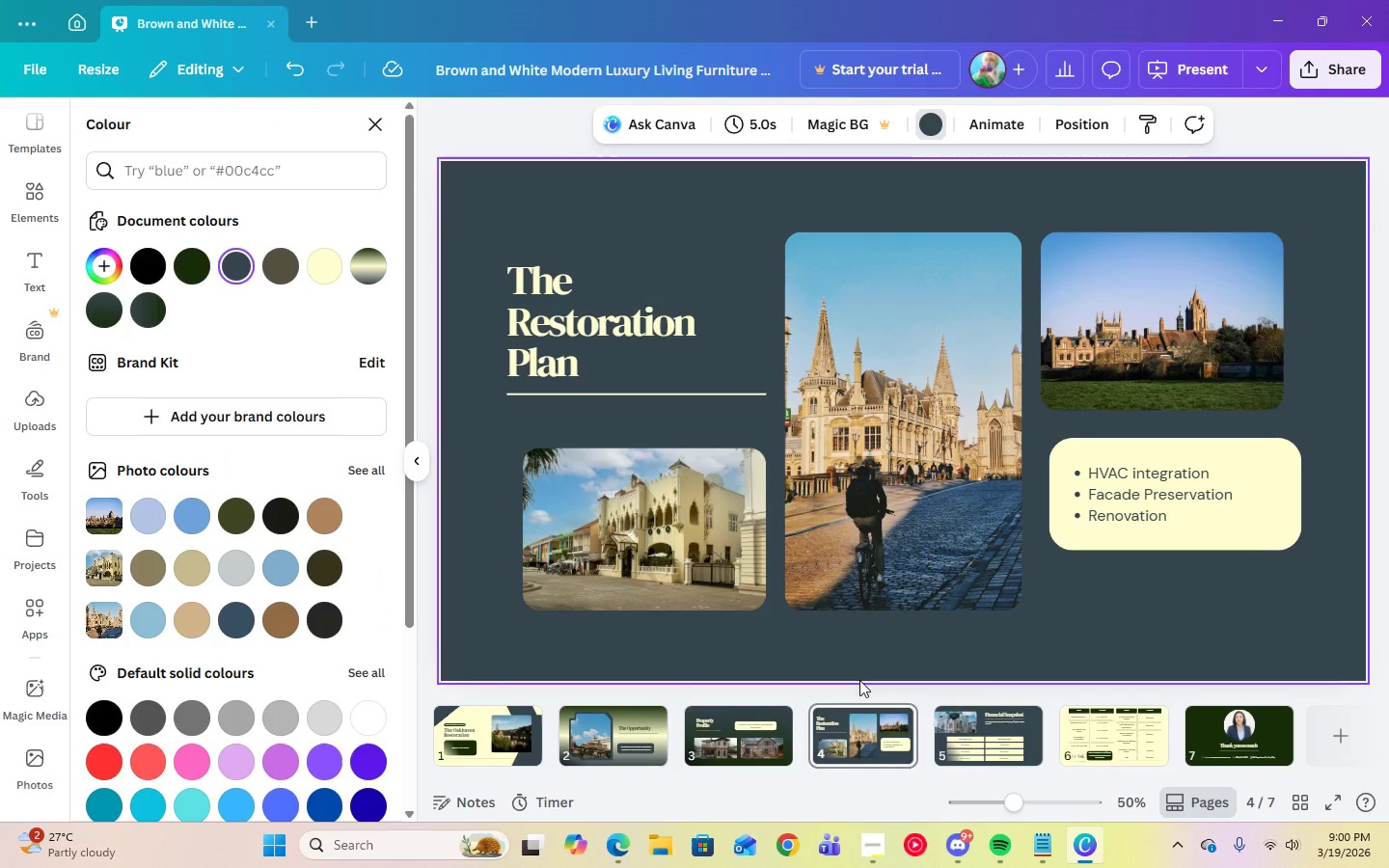 
left_click([699, 753])
 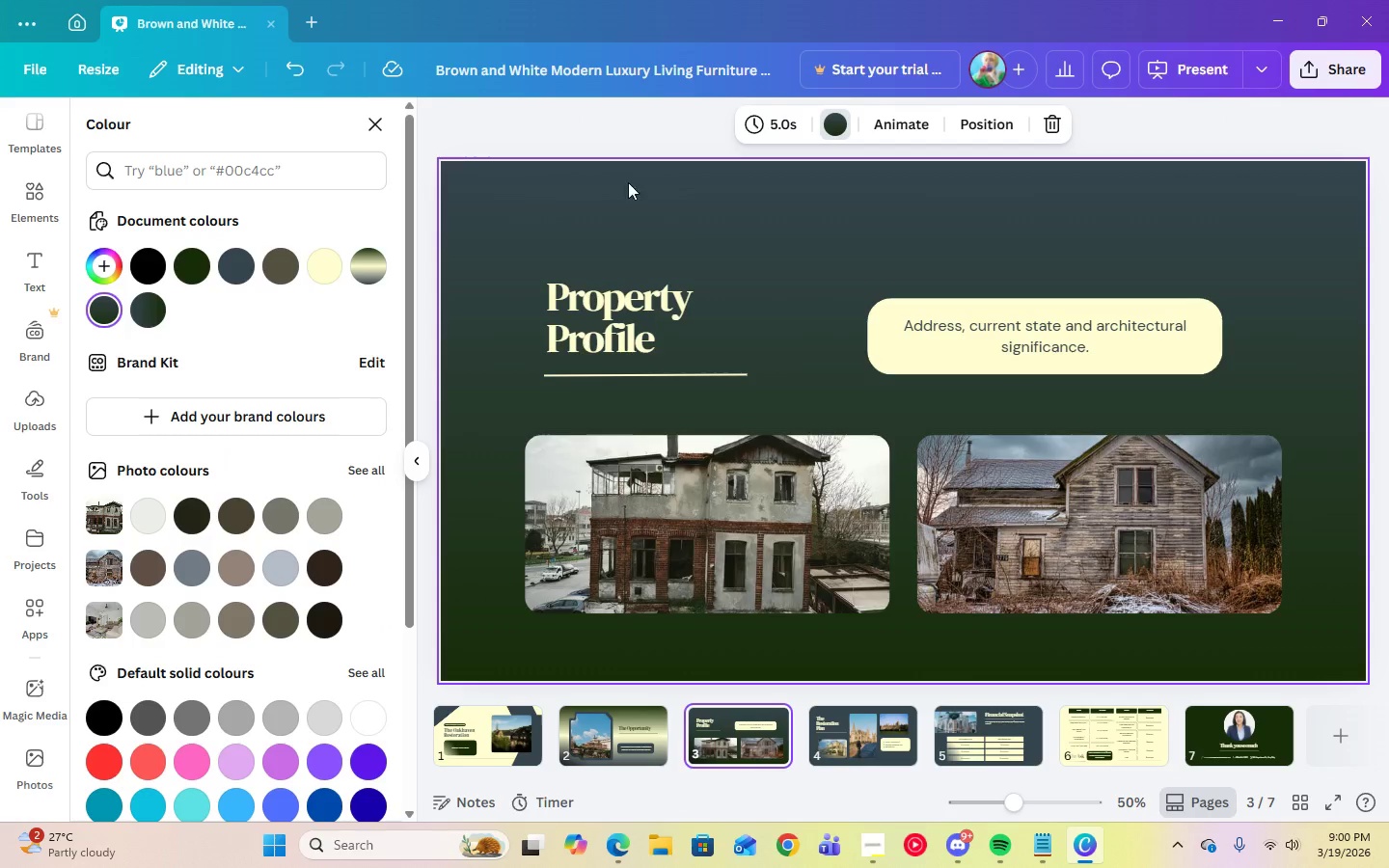 
left_click([786, 226])
 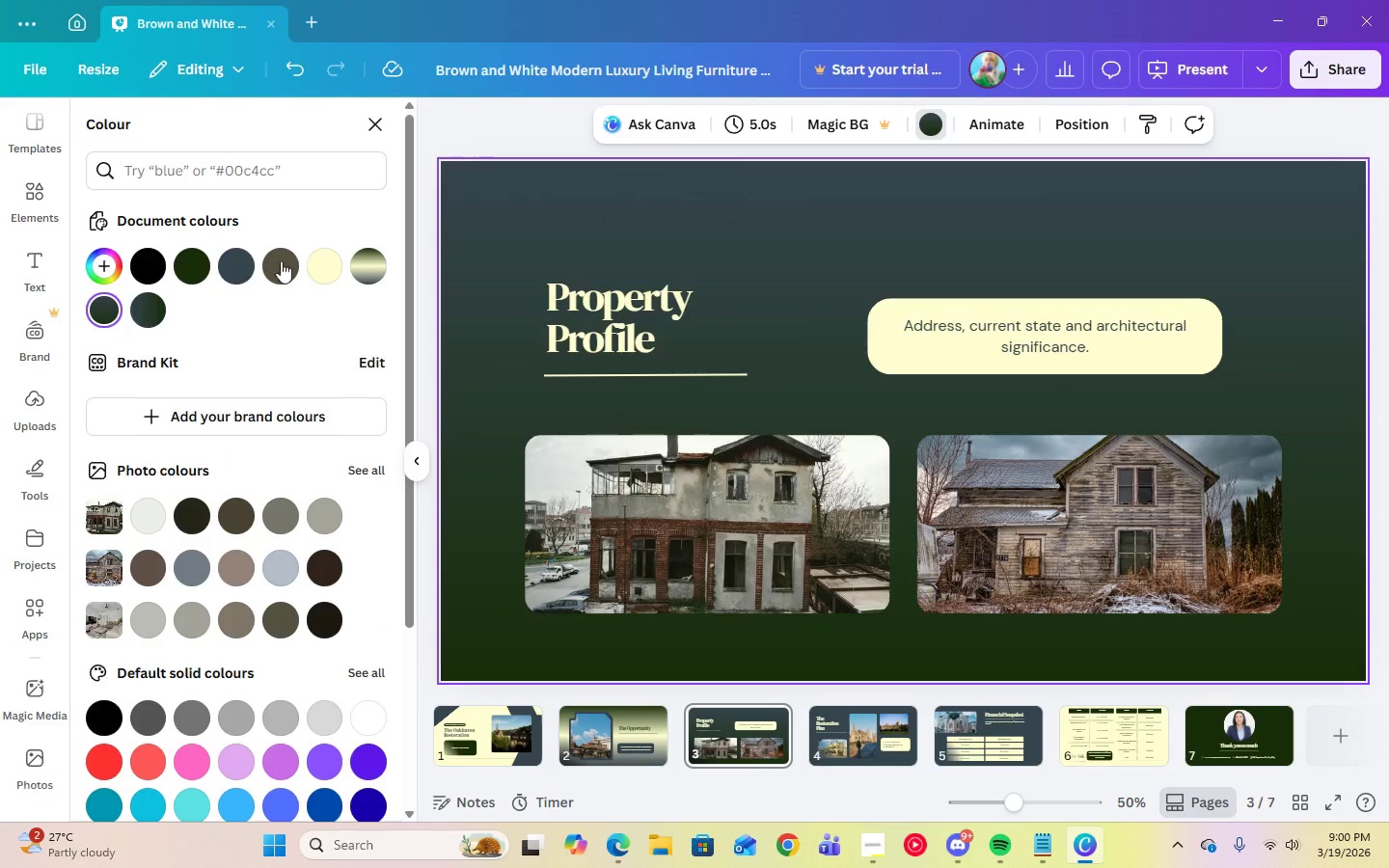 
left_click([239, 266])
 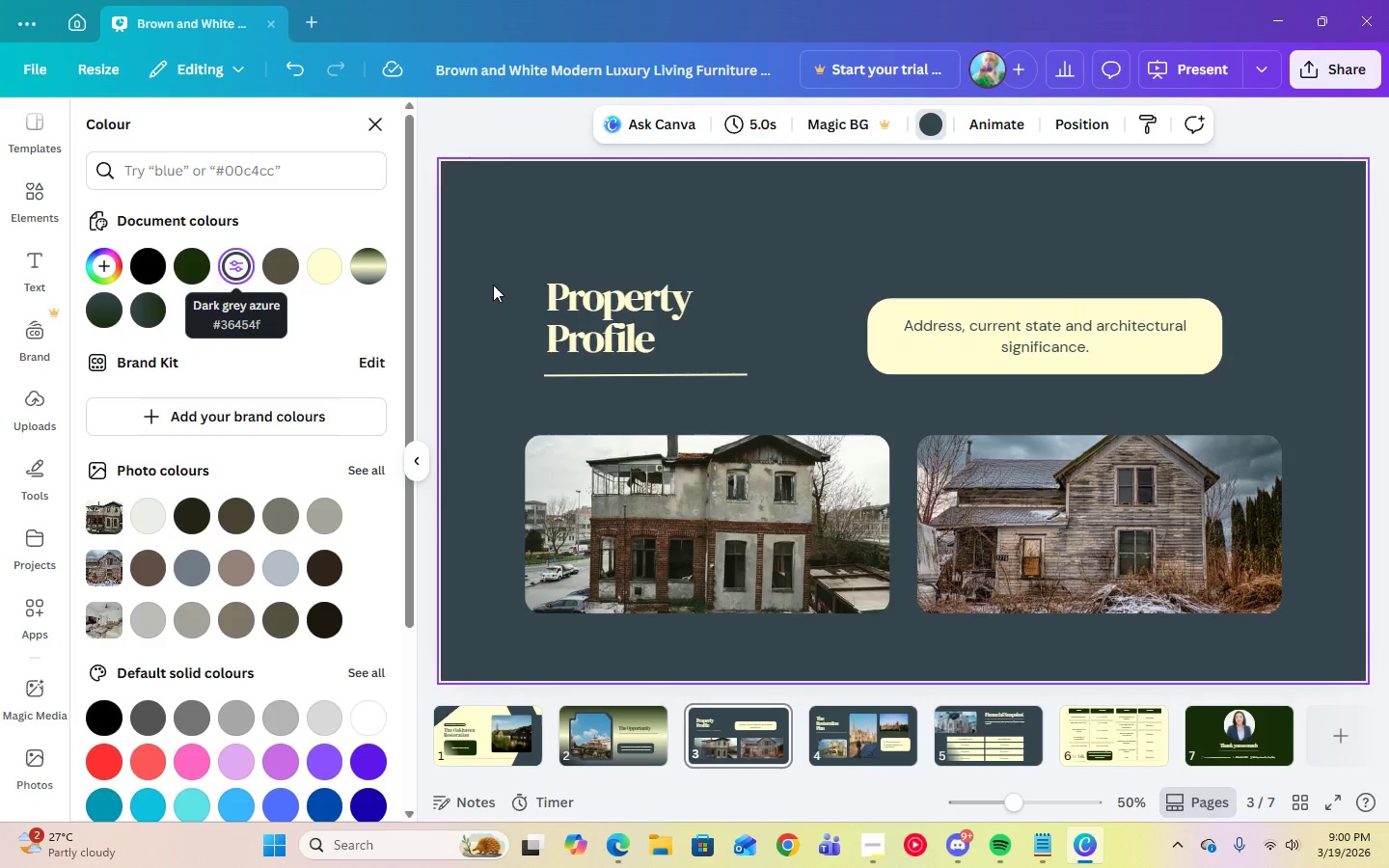 
left_click([958, 345])
 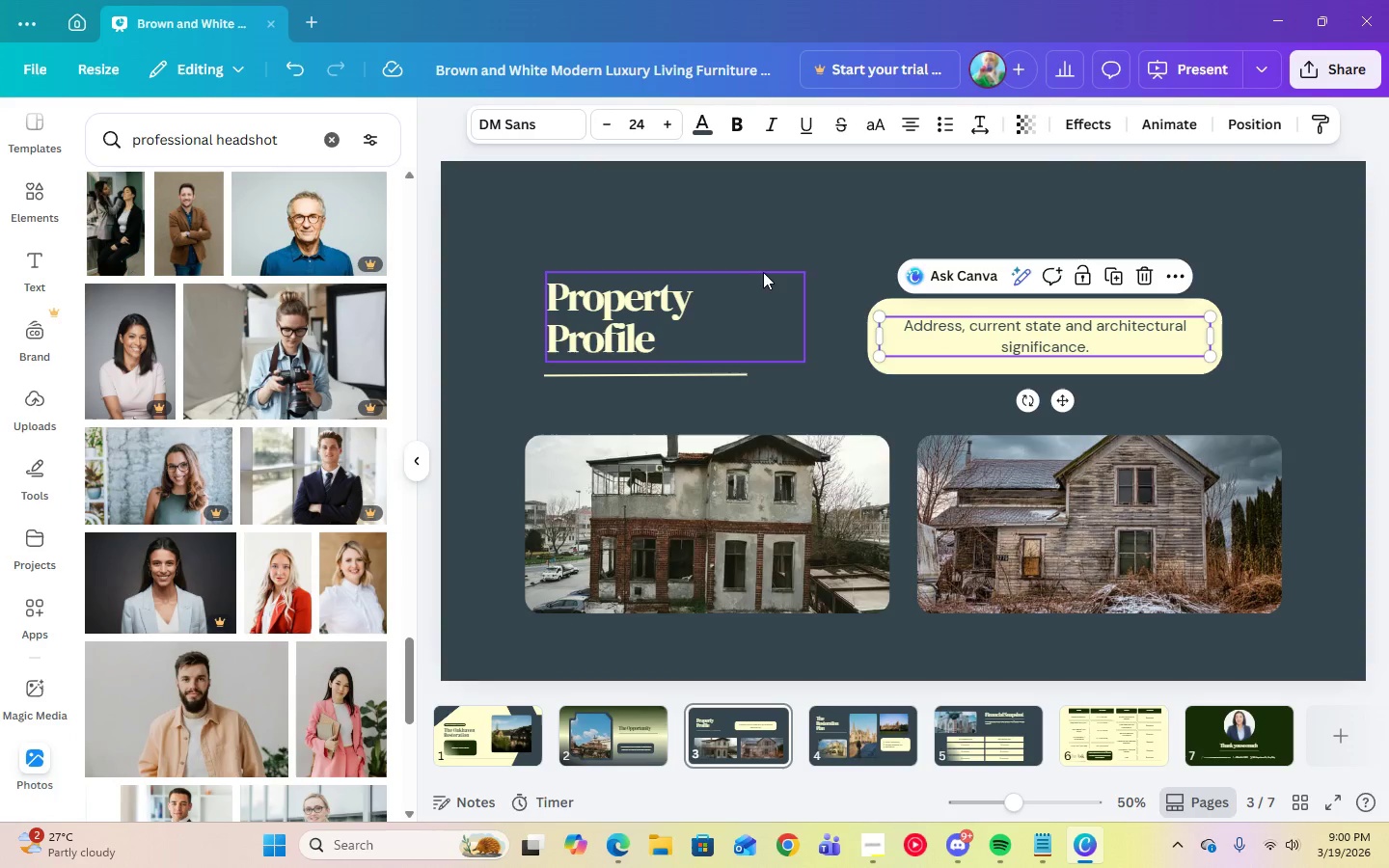 
left_click([820, 239])
 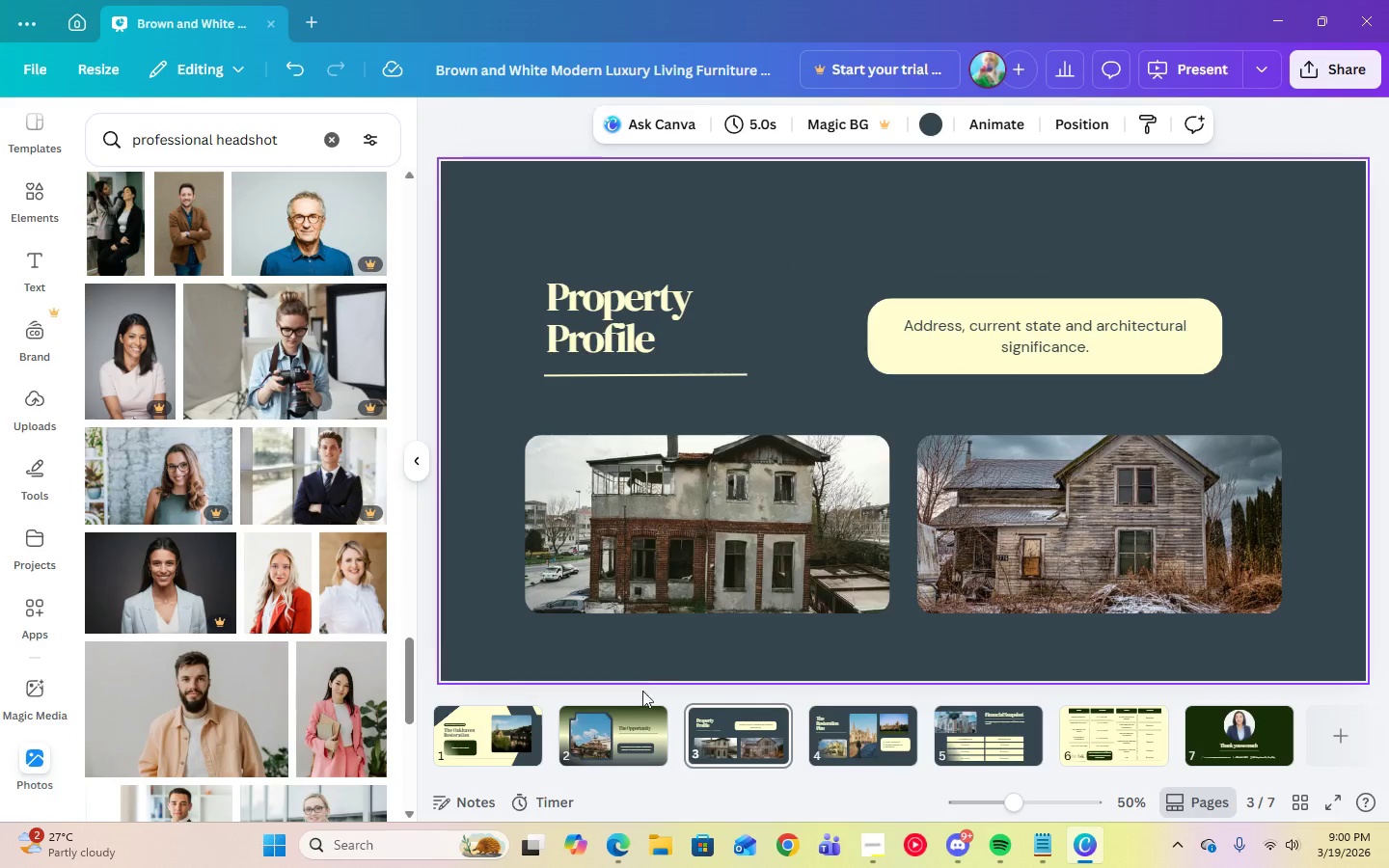 
left_click([640, 717])
 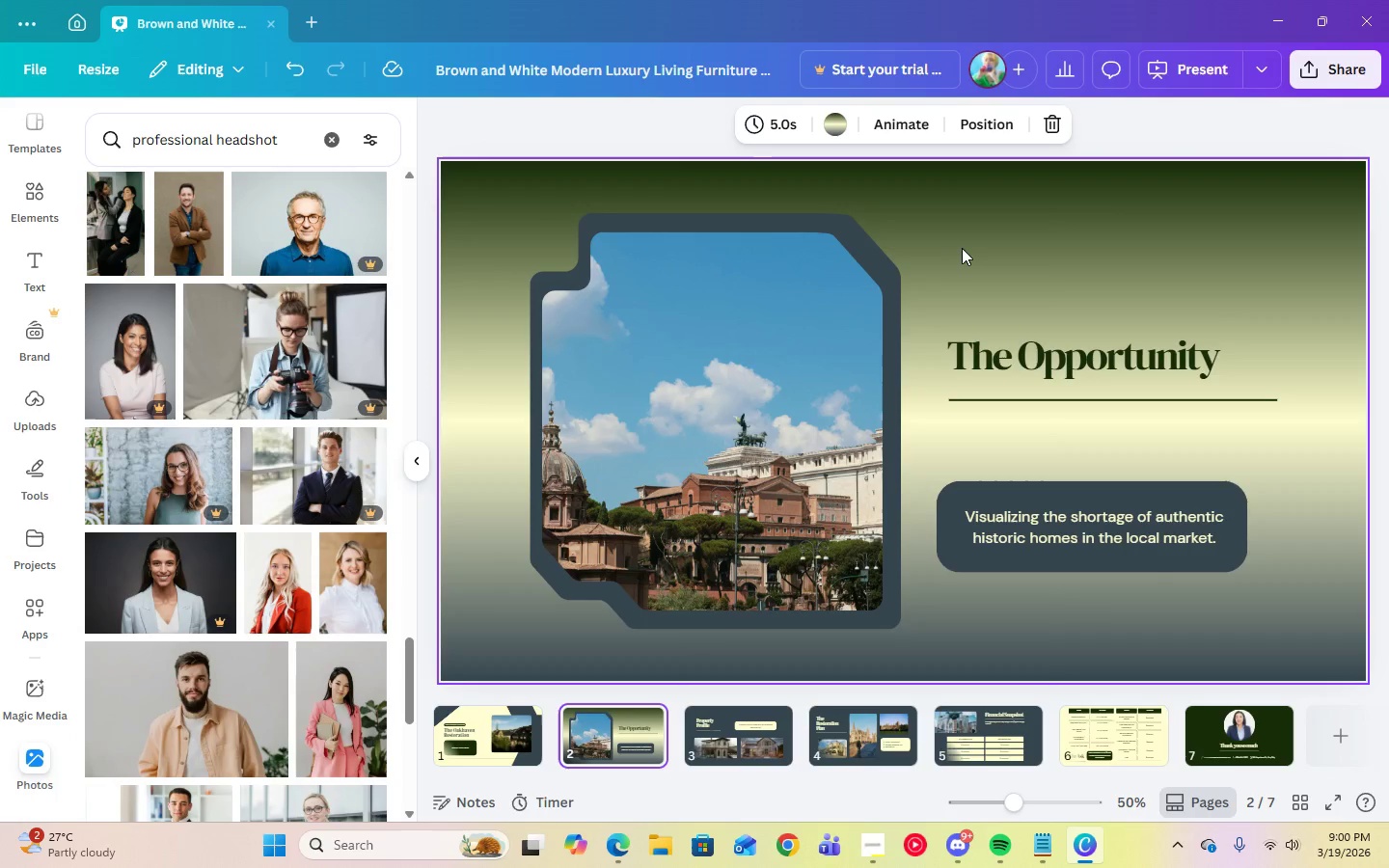 
left_click([963, 248])
 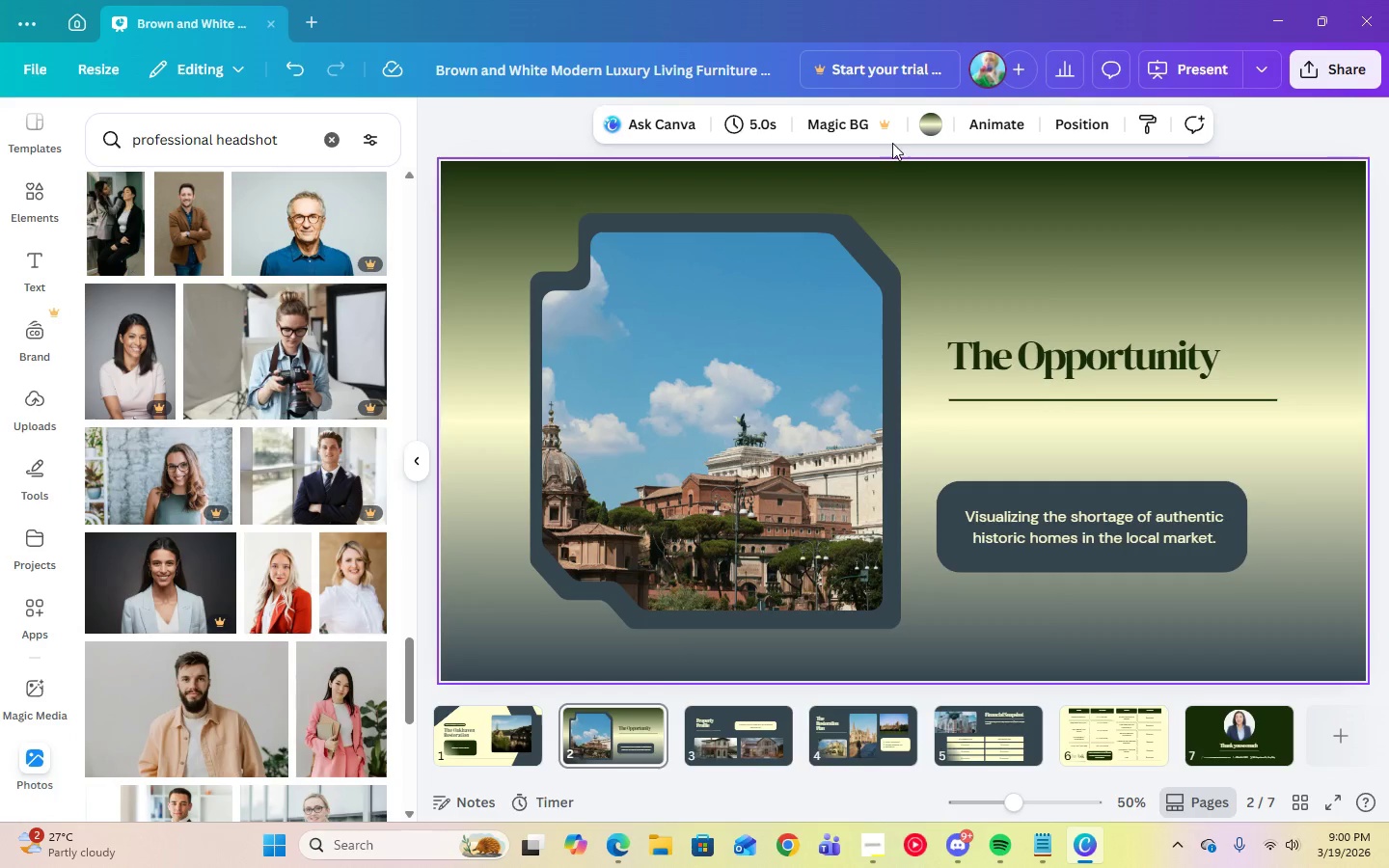 
left_click([935, 132])
 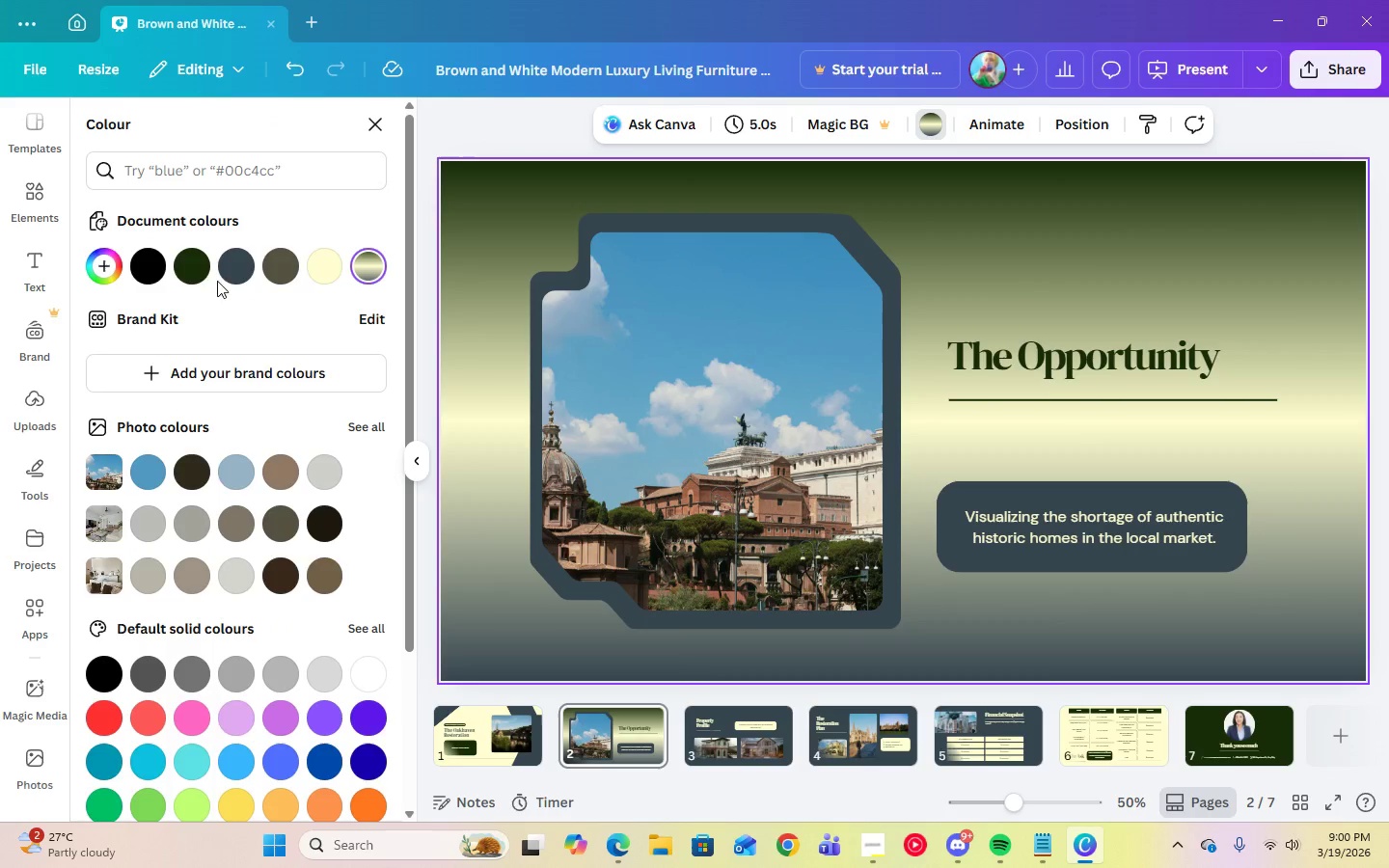 
left_click([198, 275])
 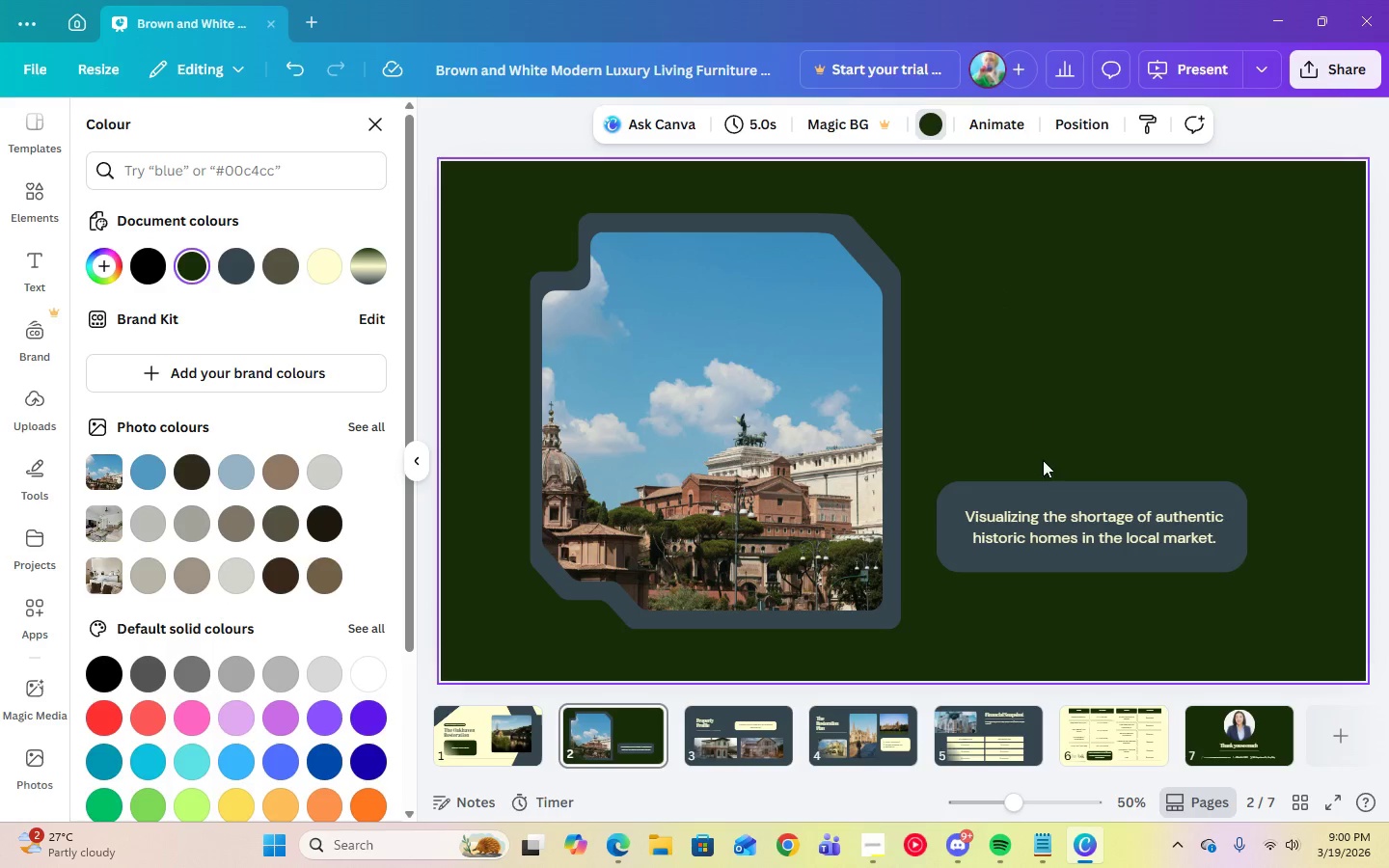 
left_click([1046, 392])
 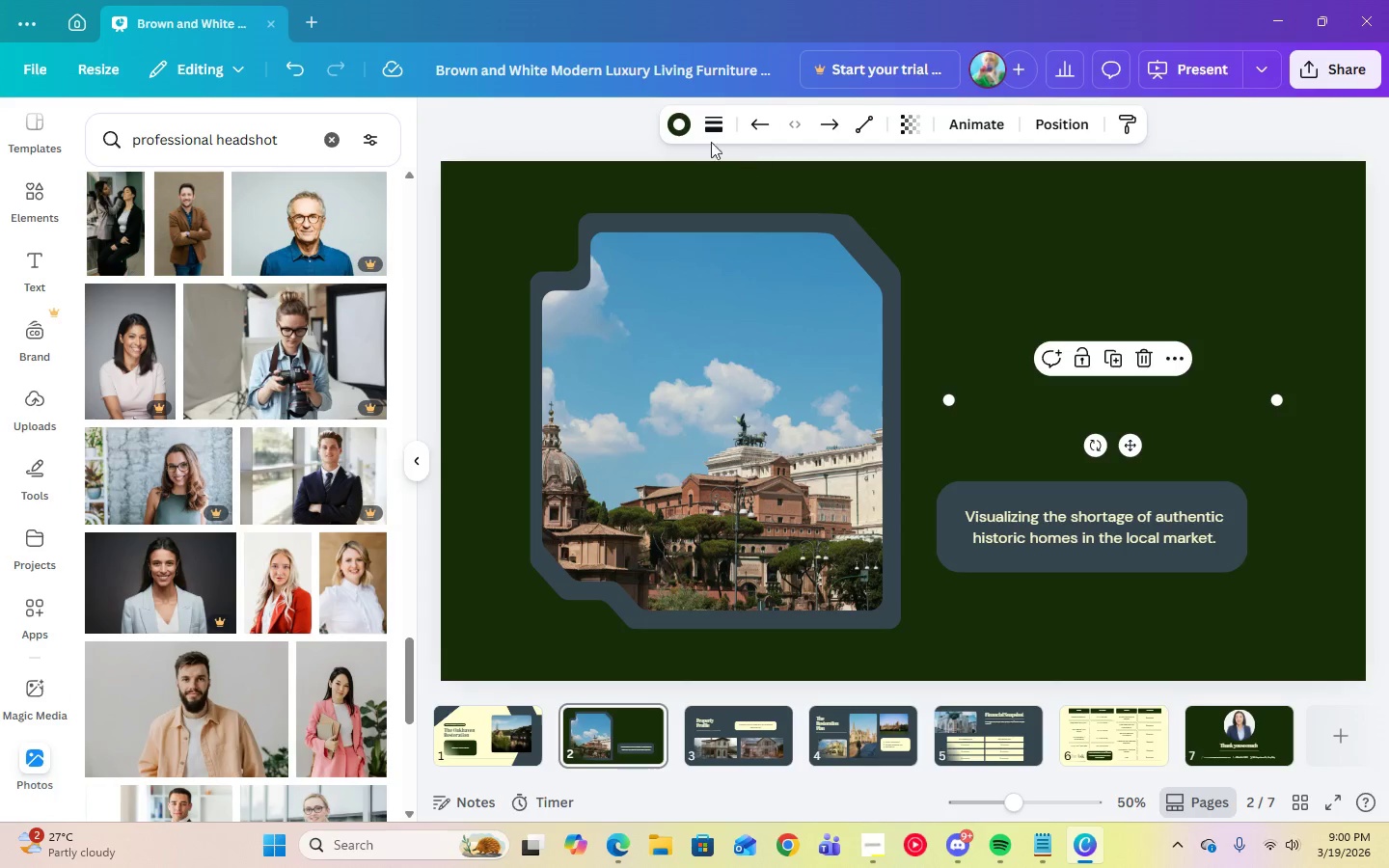 
left_click([671, 129])
 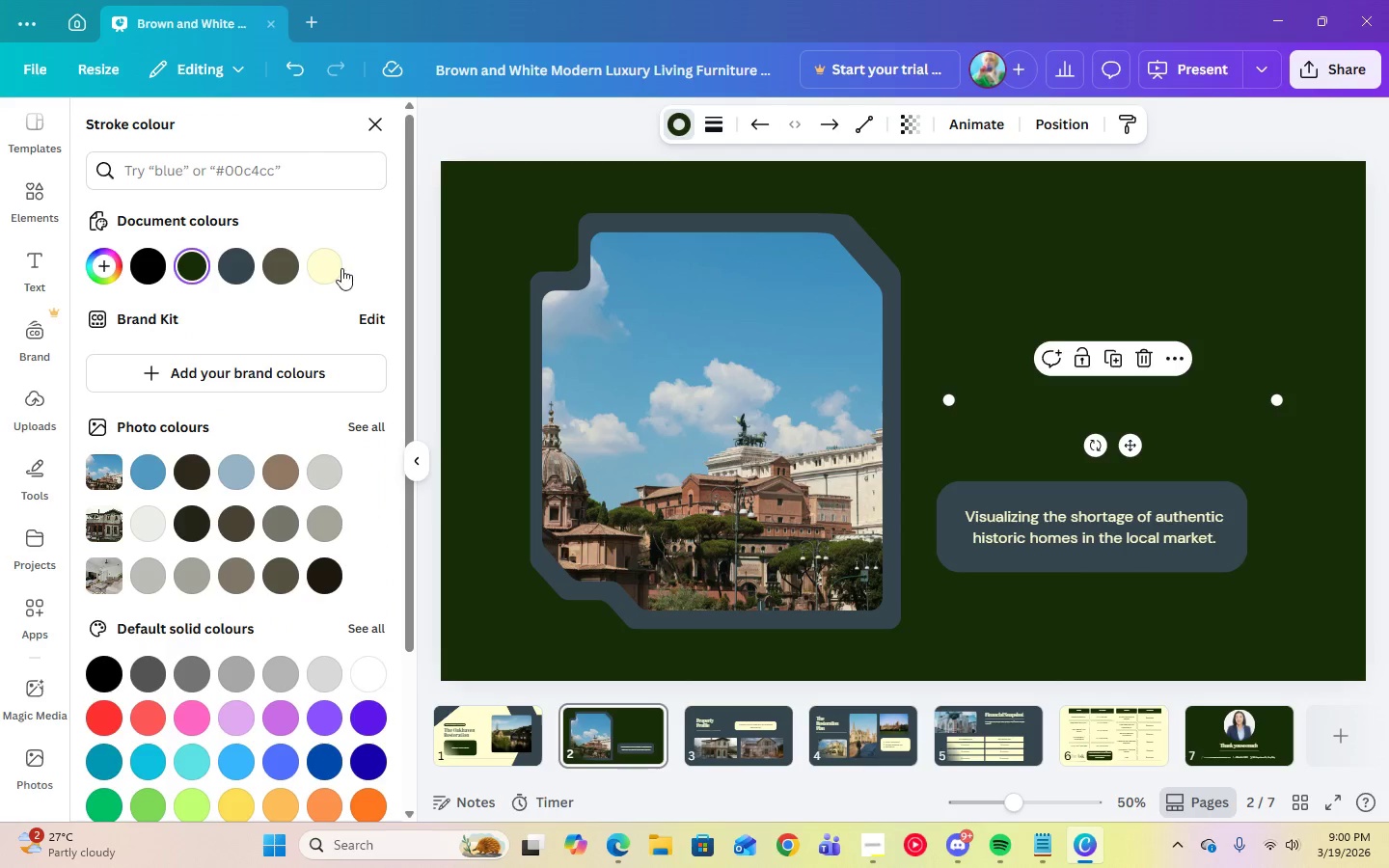 
left_click([331, 265])
 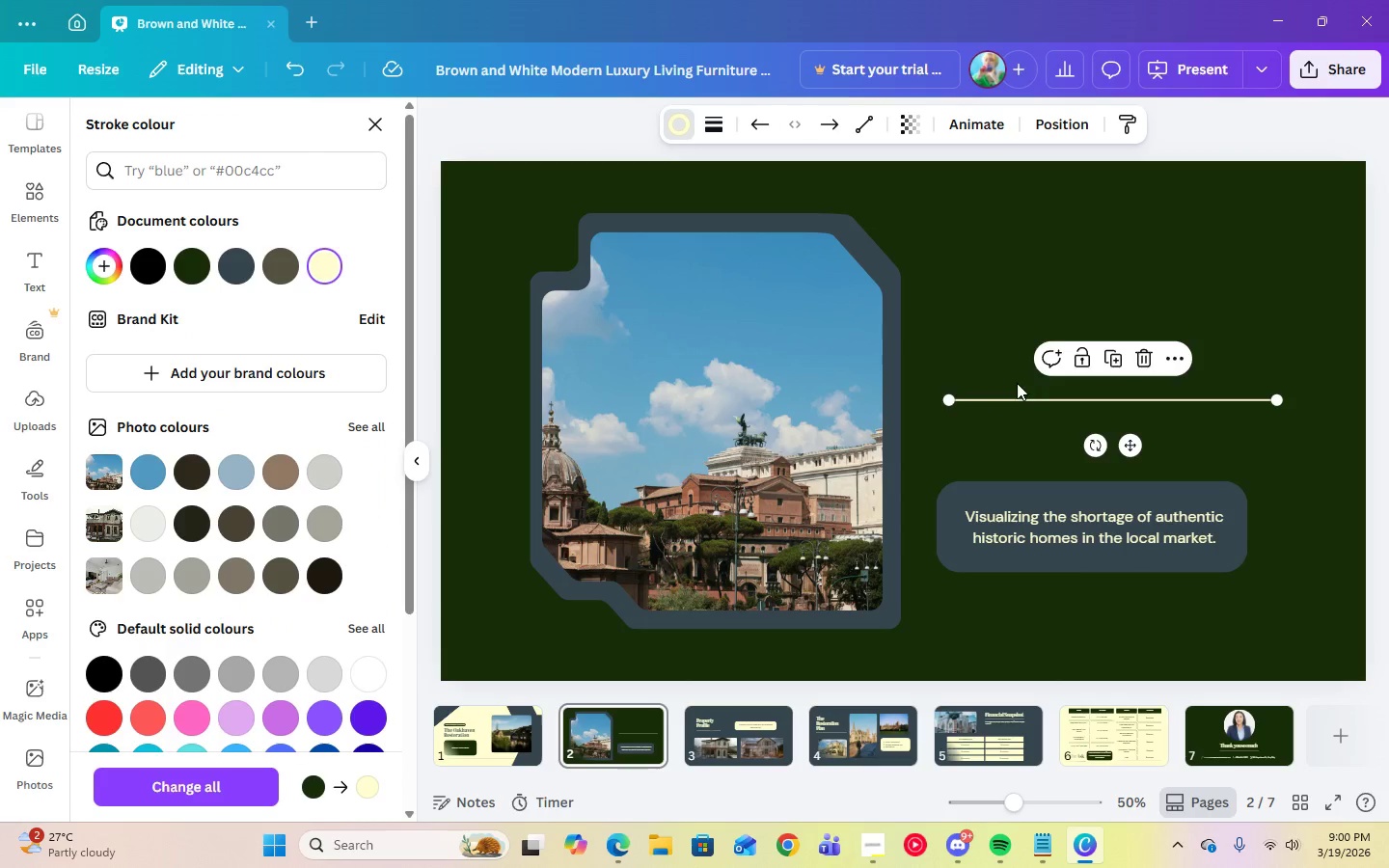 
left_click([994, 354])
 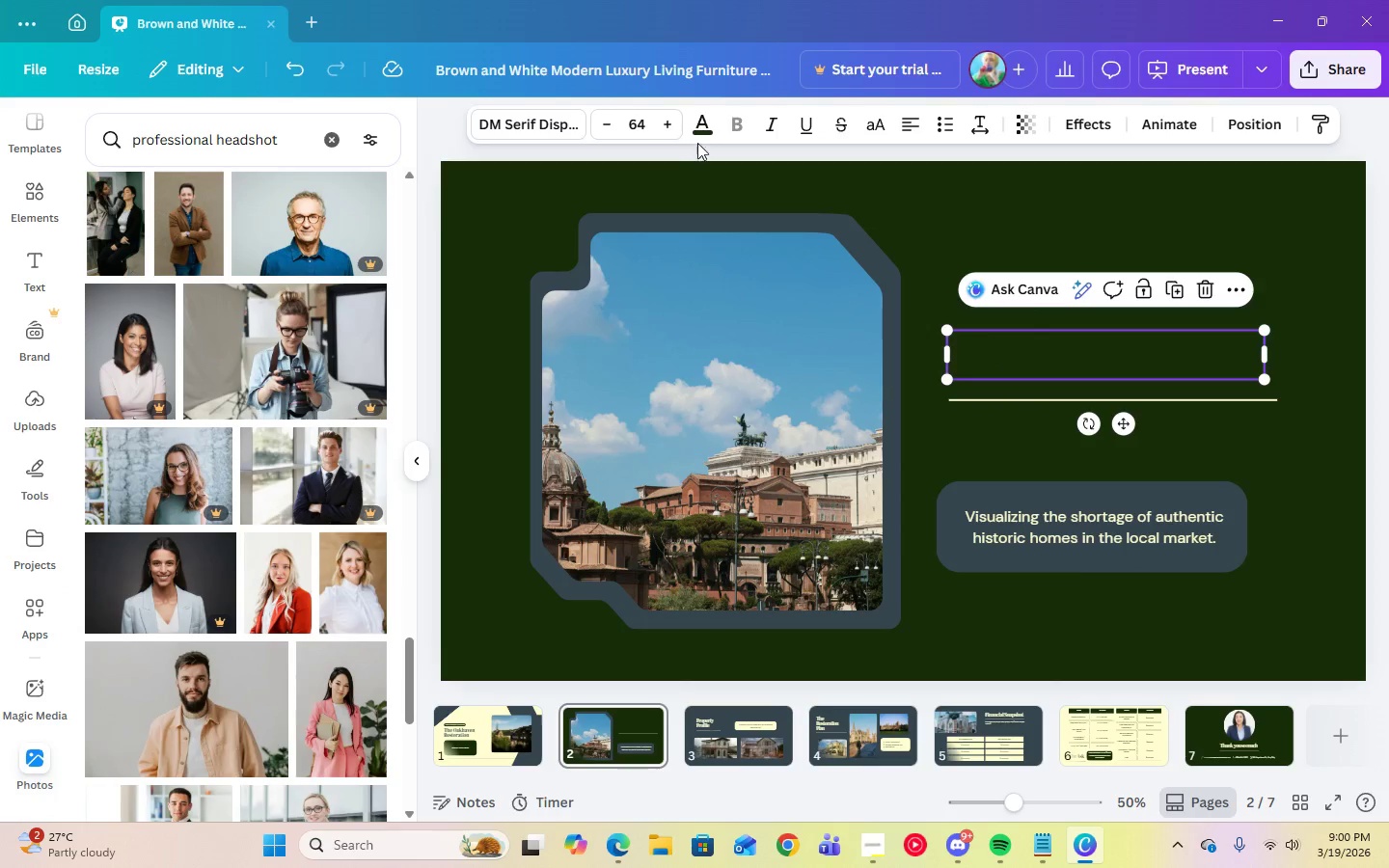 
left_click([701, 132])
 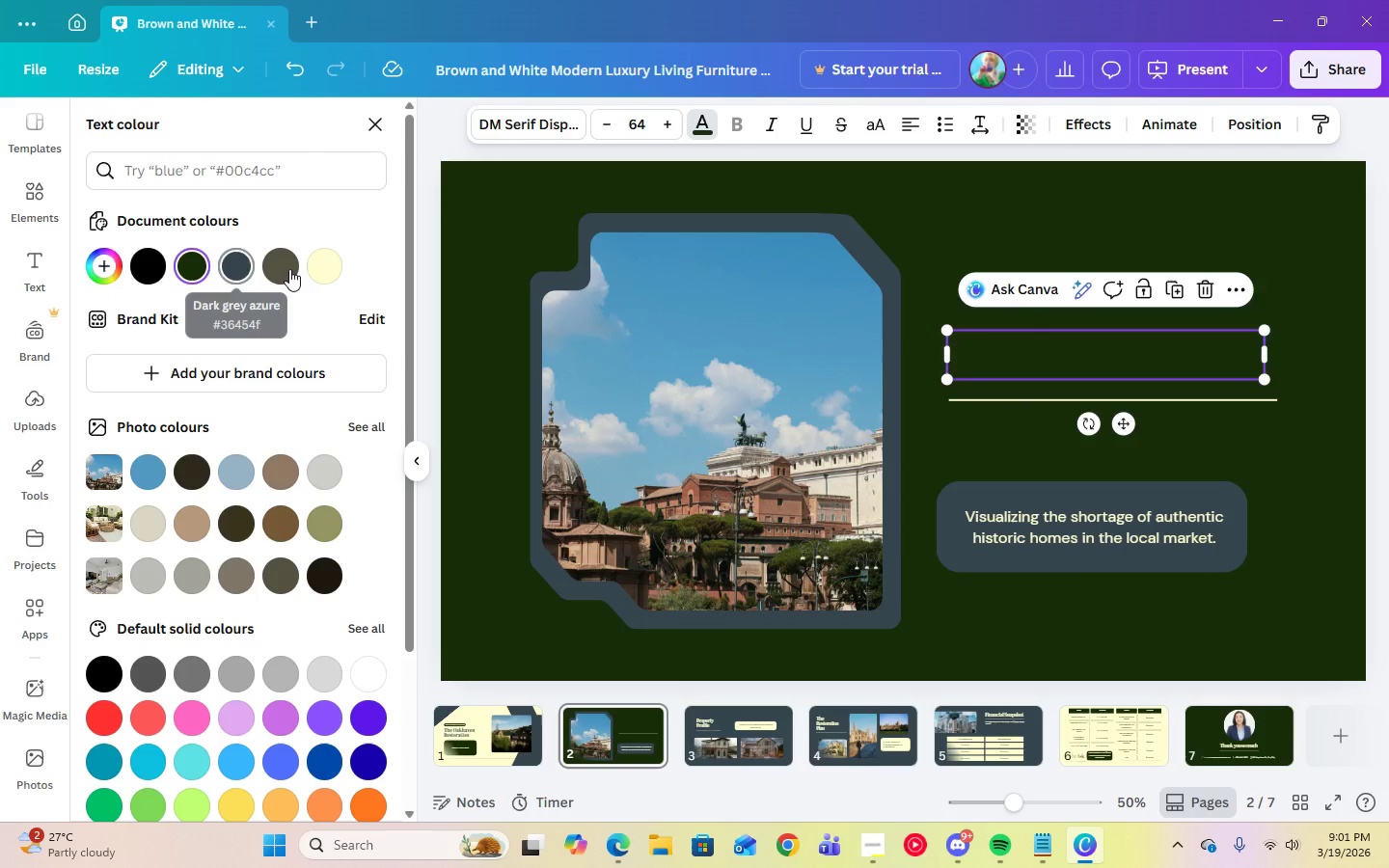 
left_click([311, 267])
 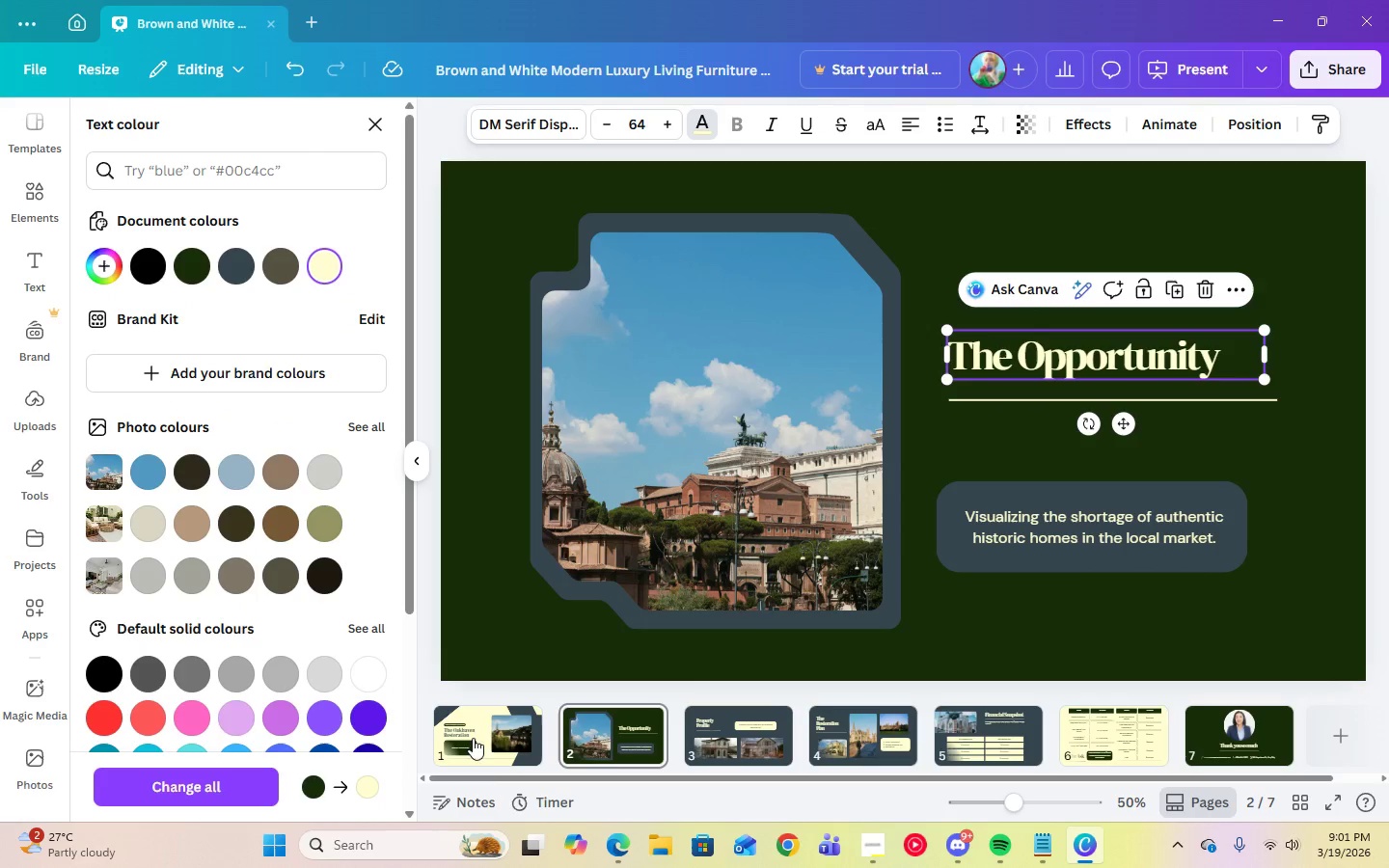 
left_click([495, 744])
 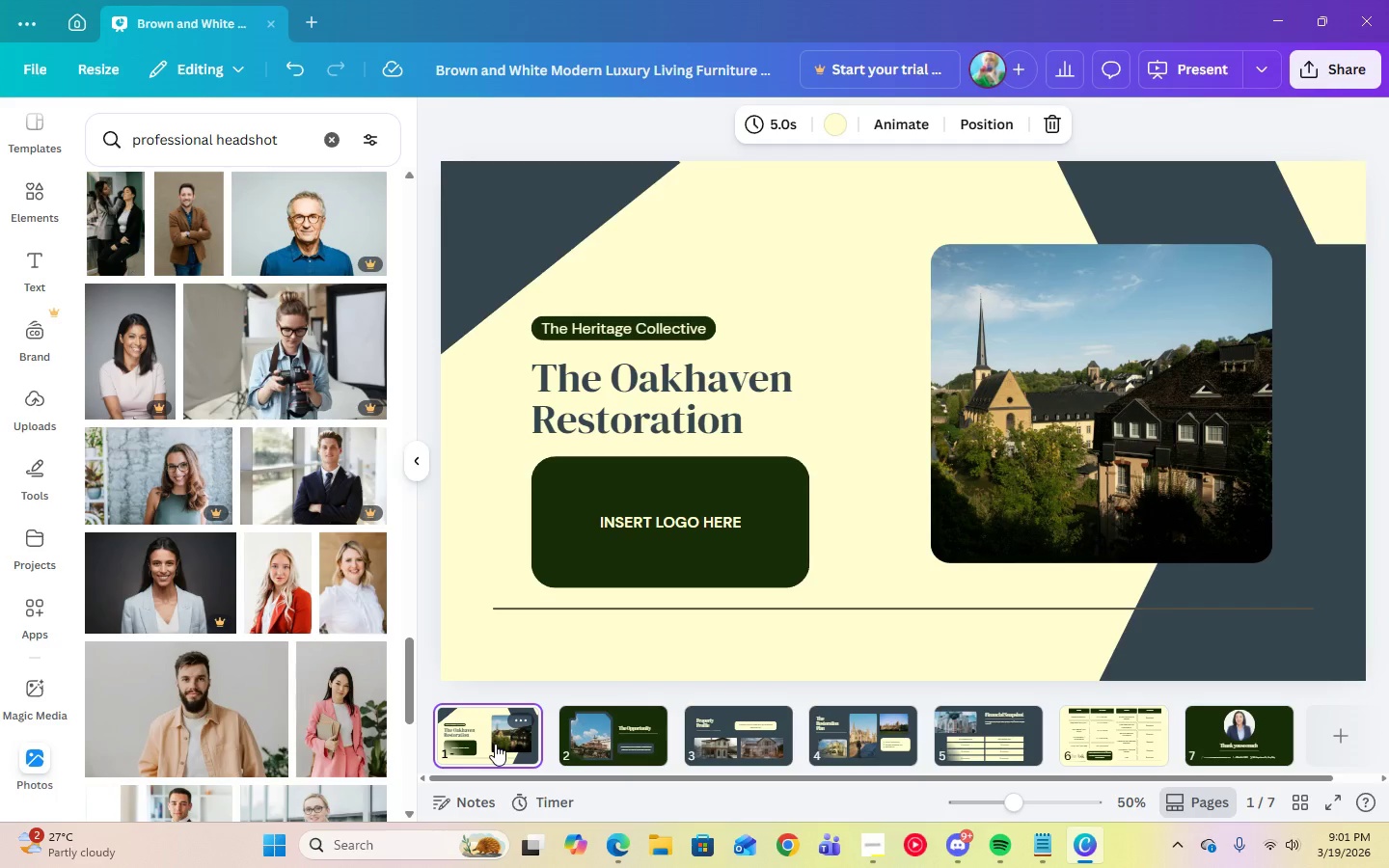 
wait(6.5)
 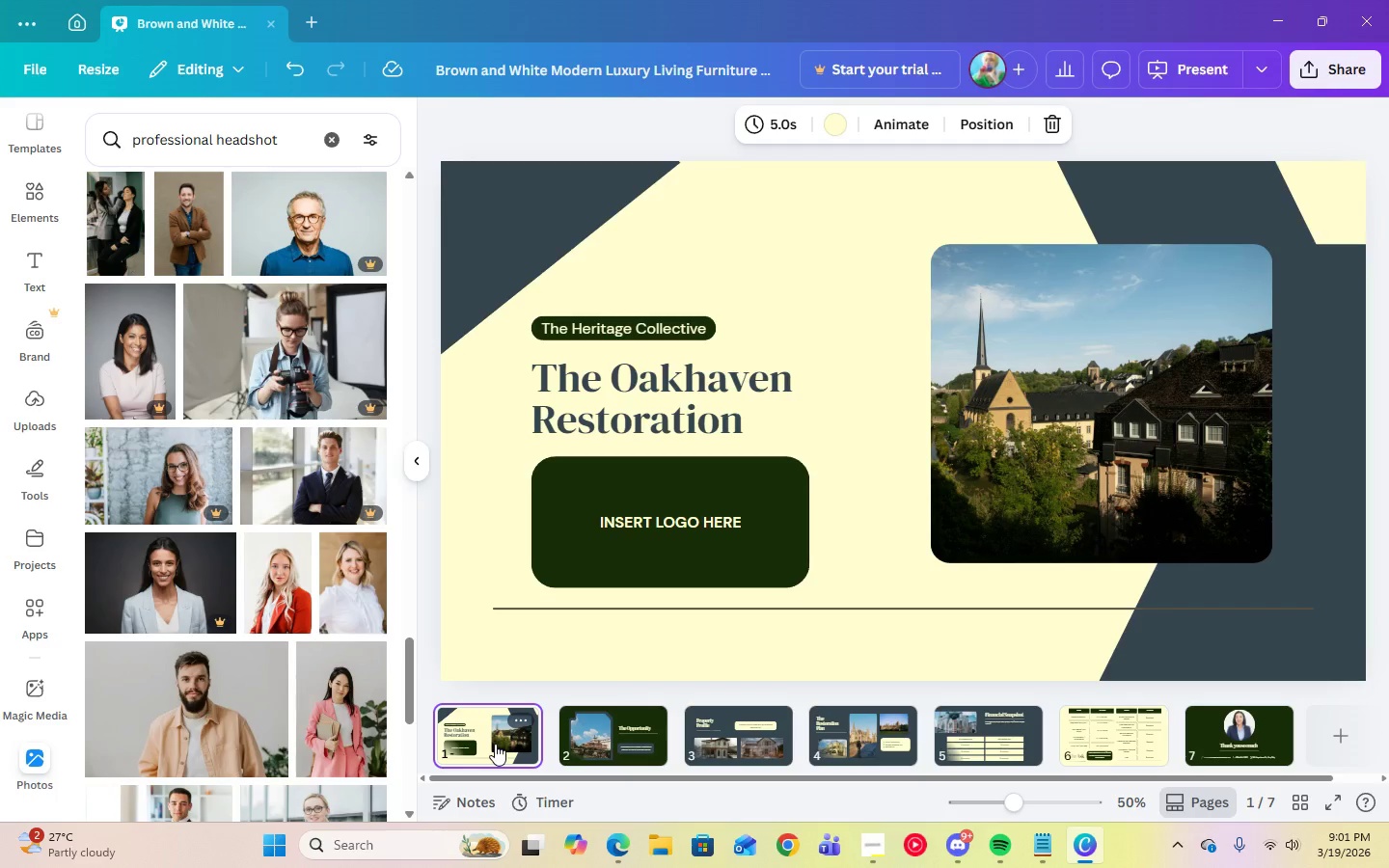 
key(ArrowRight)
 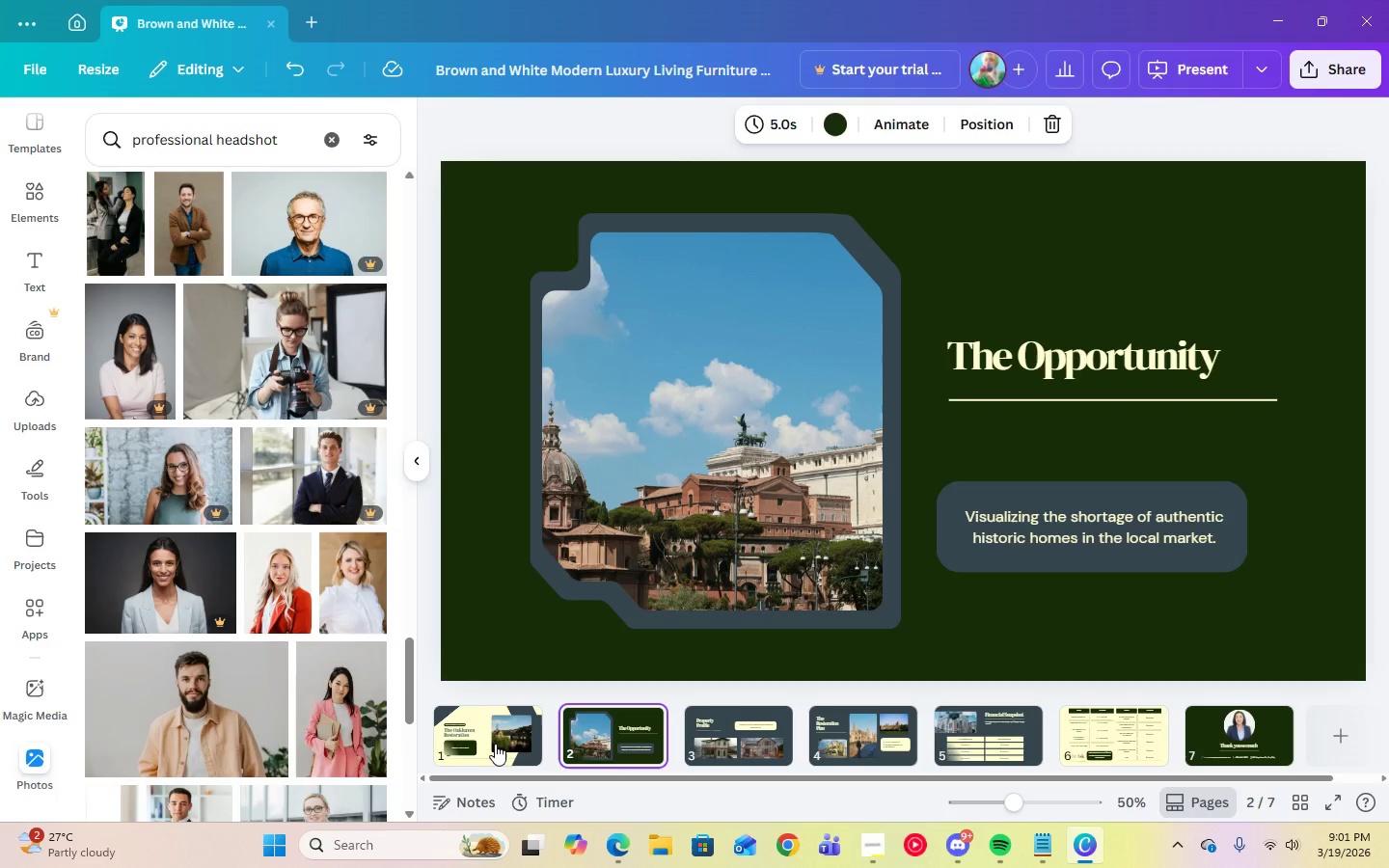 
wait(9.86)
 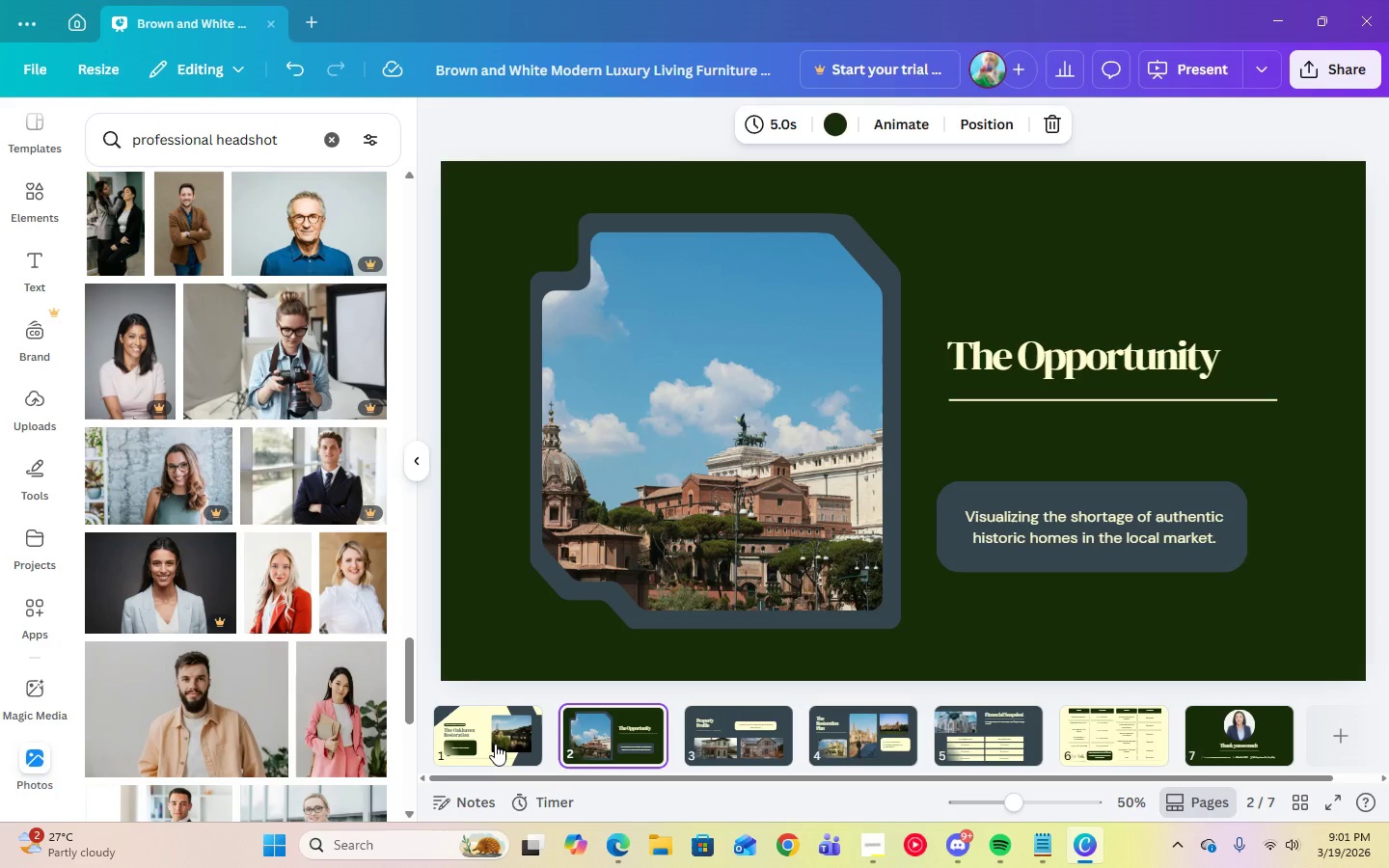 
key(ArrowRight)
 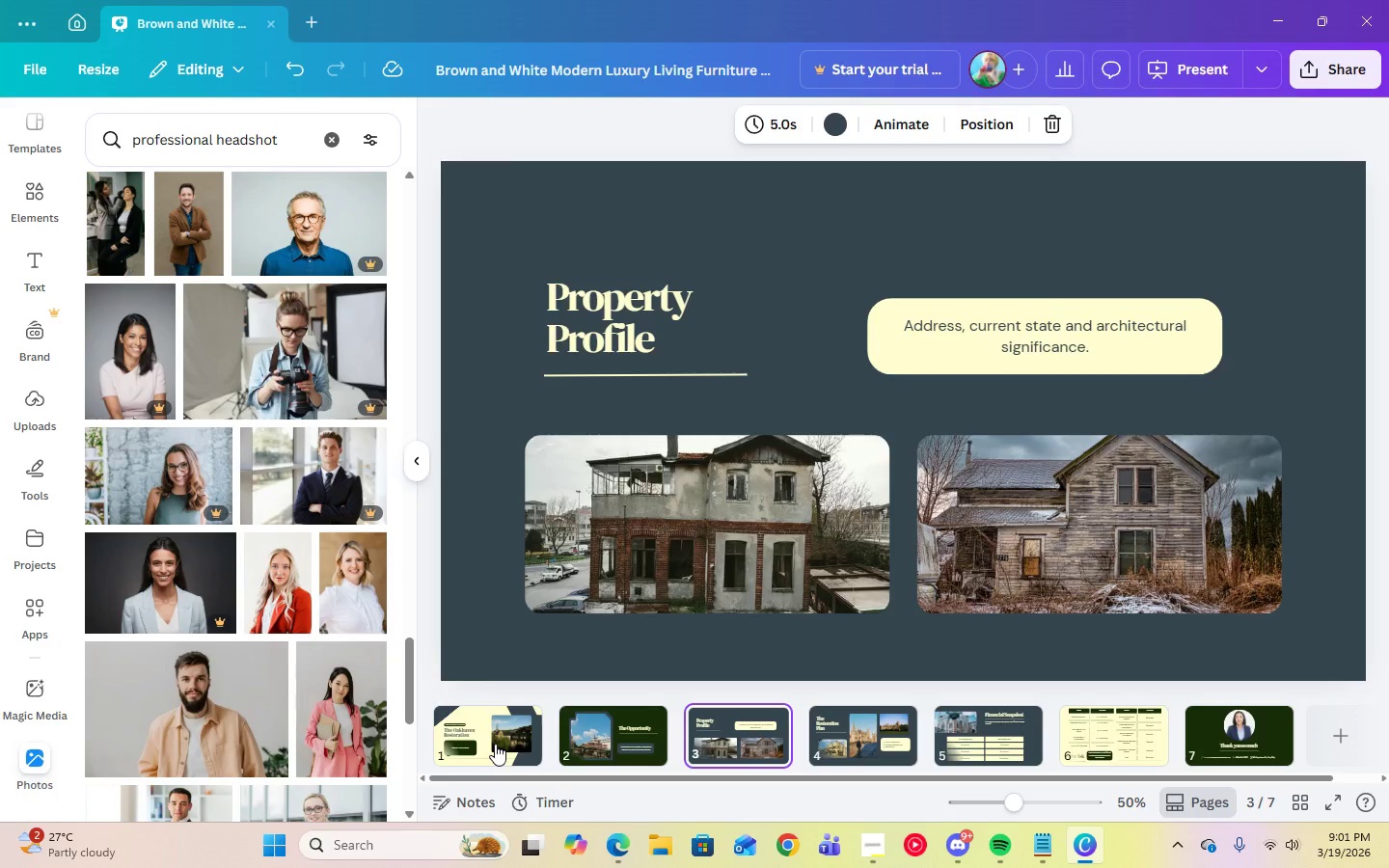 
key(ArrowRight)
 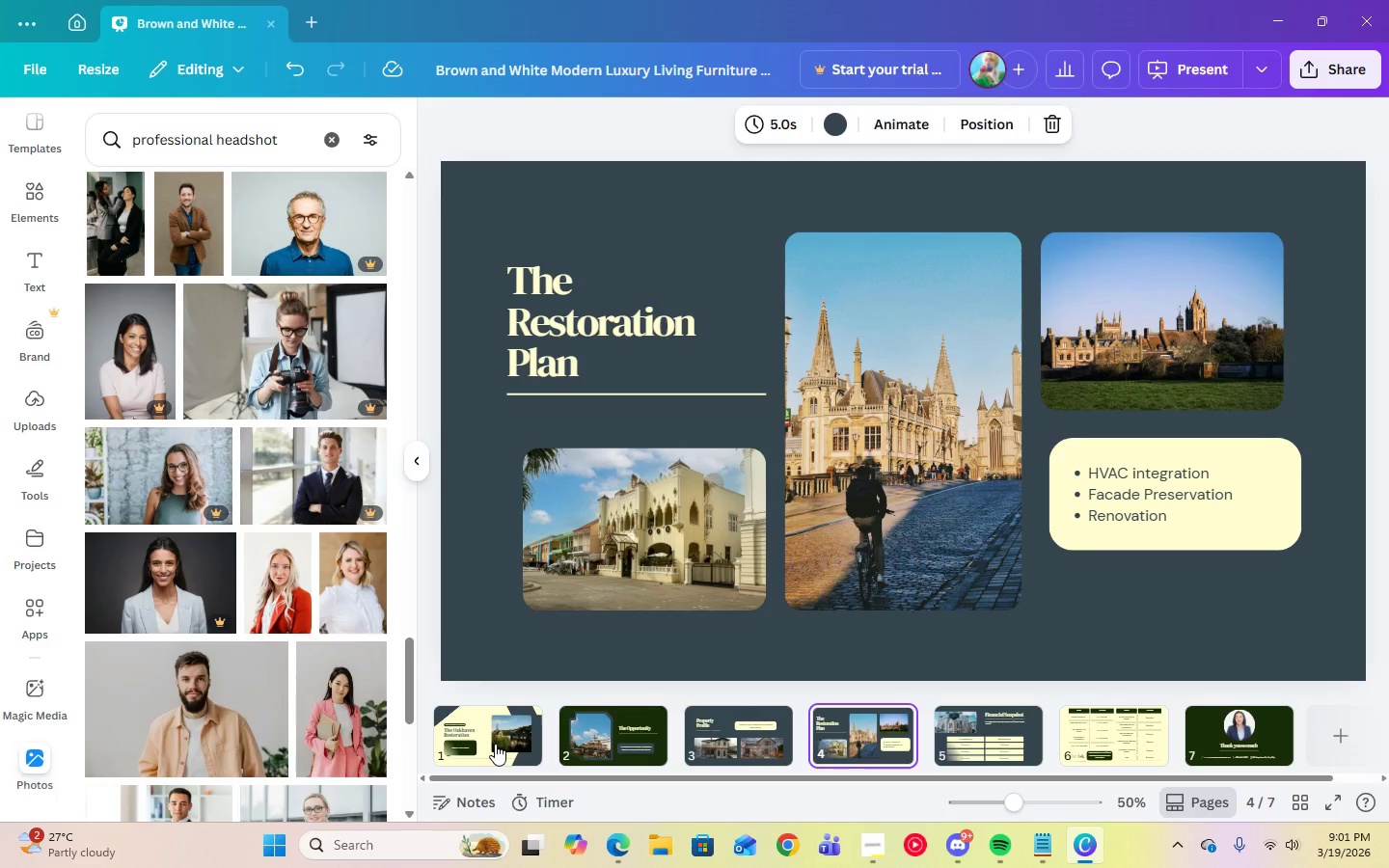 
key(ArrowRight)
 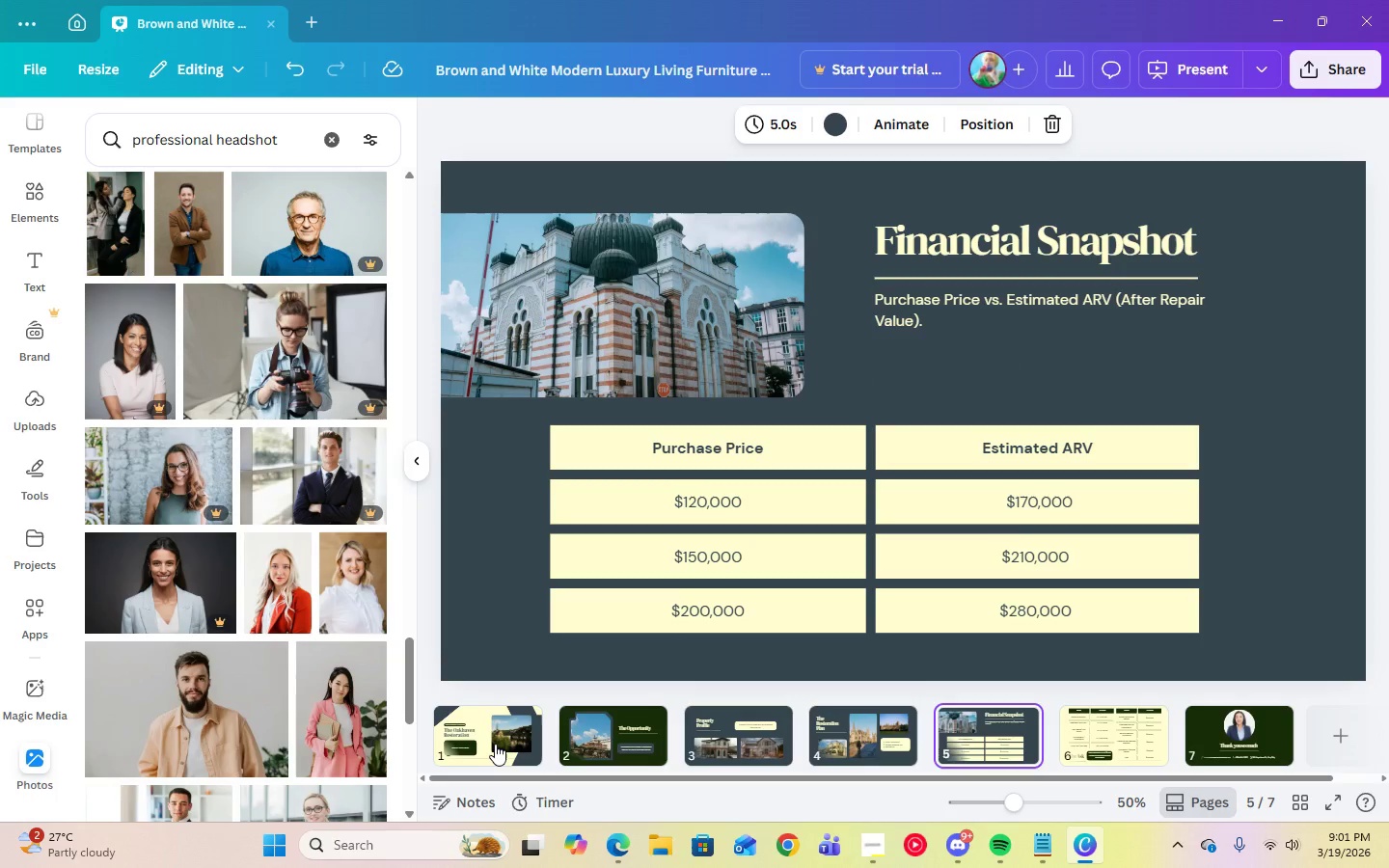 
key(ArrowRight)
 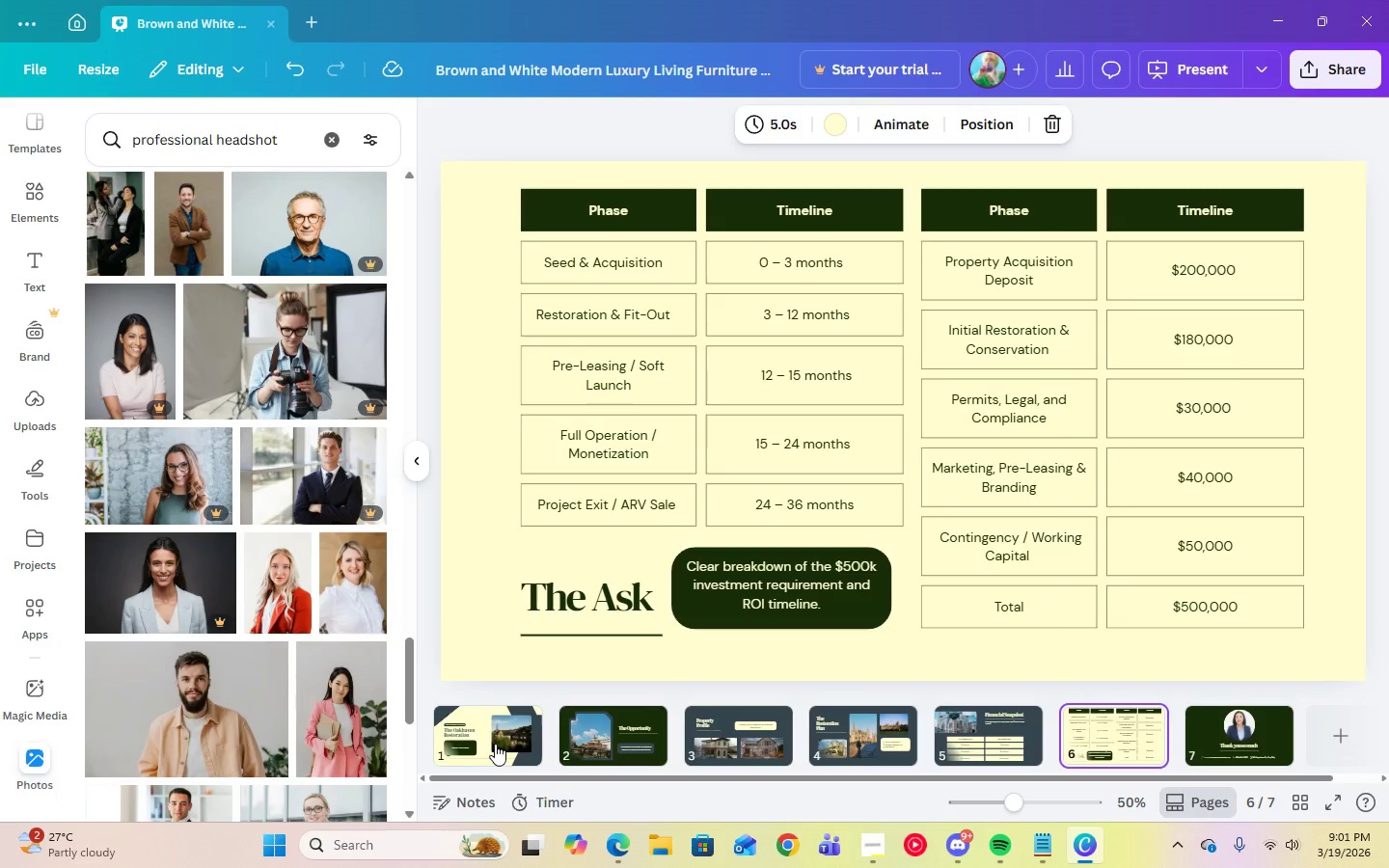 
key(Control+ControlRight)
 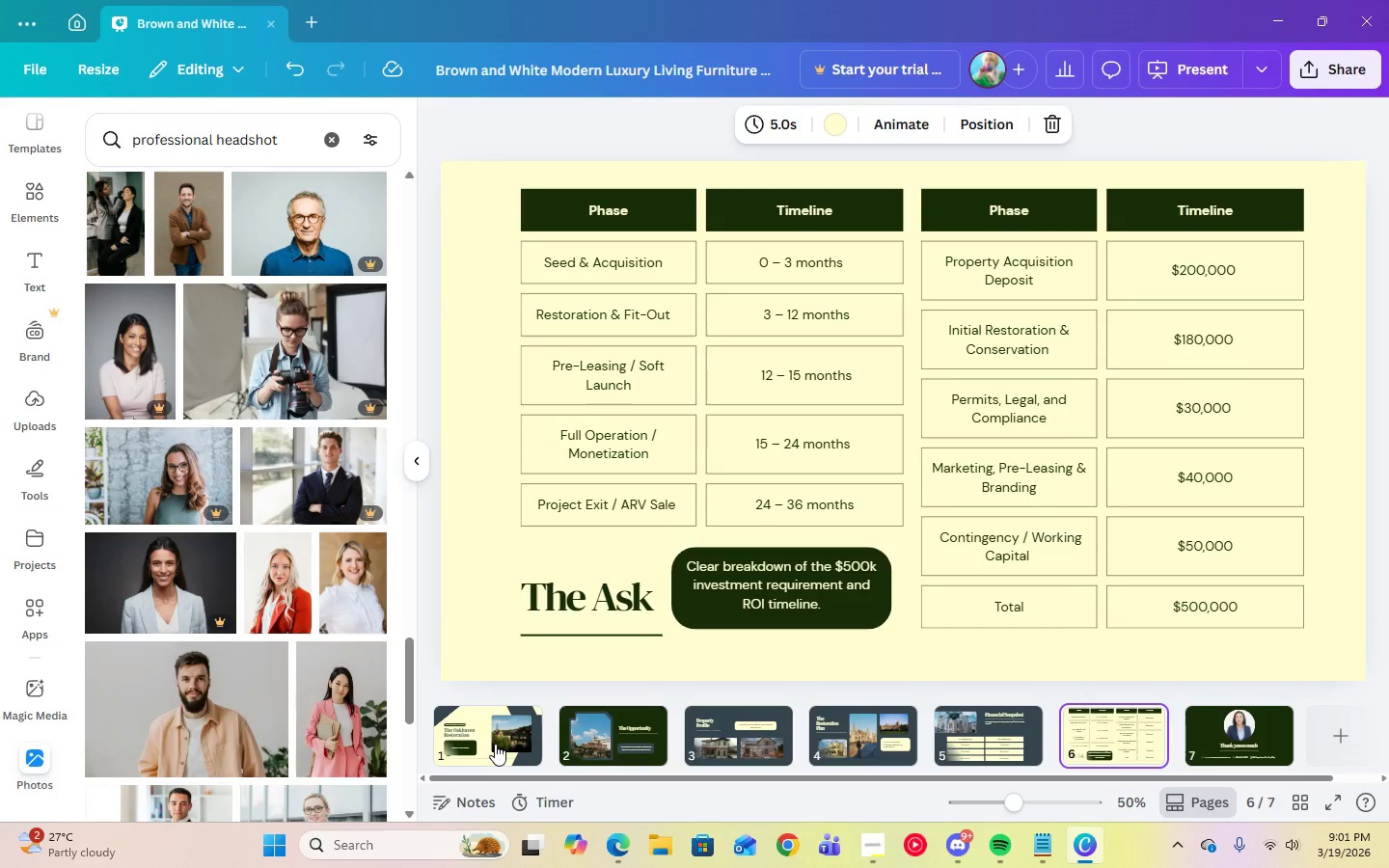 
key(ArrowLeft)
 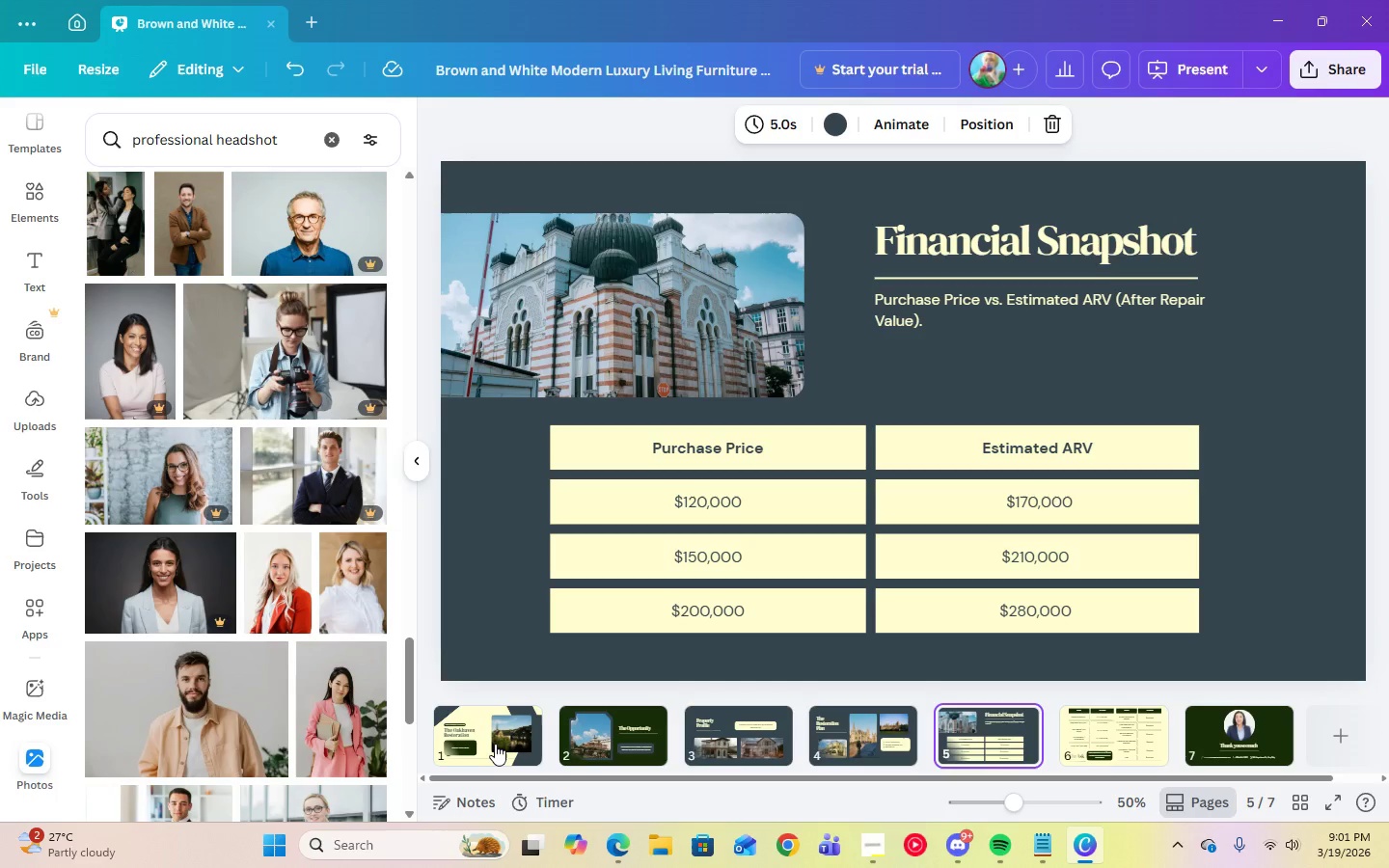 
key(ArrowLeft)
 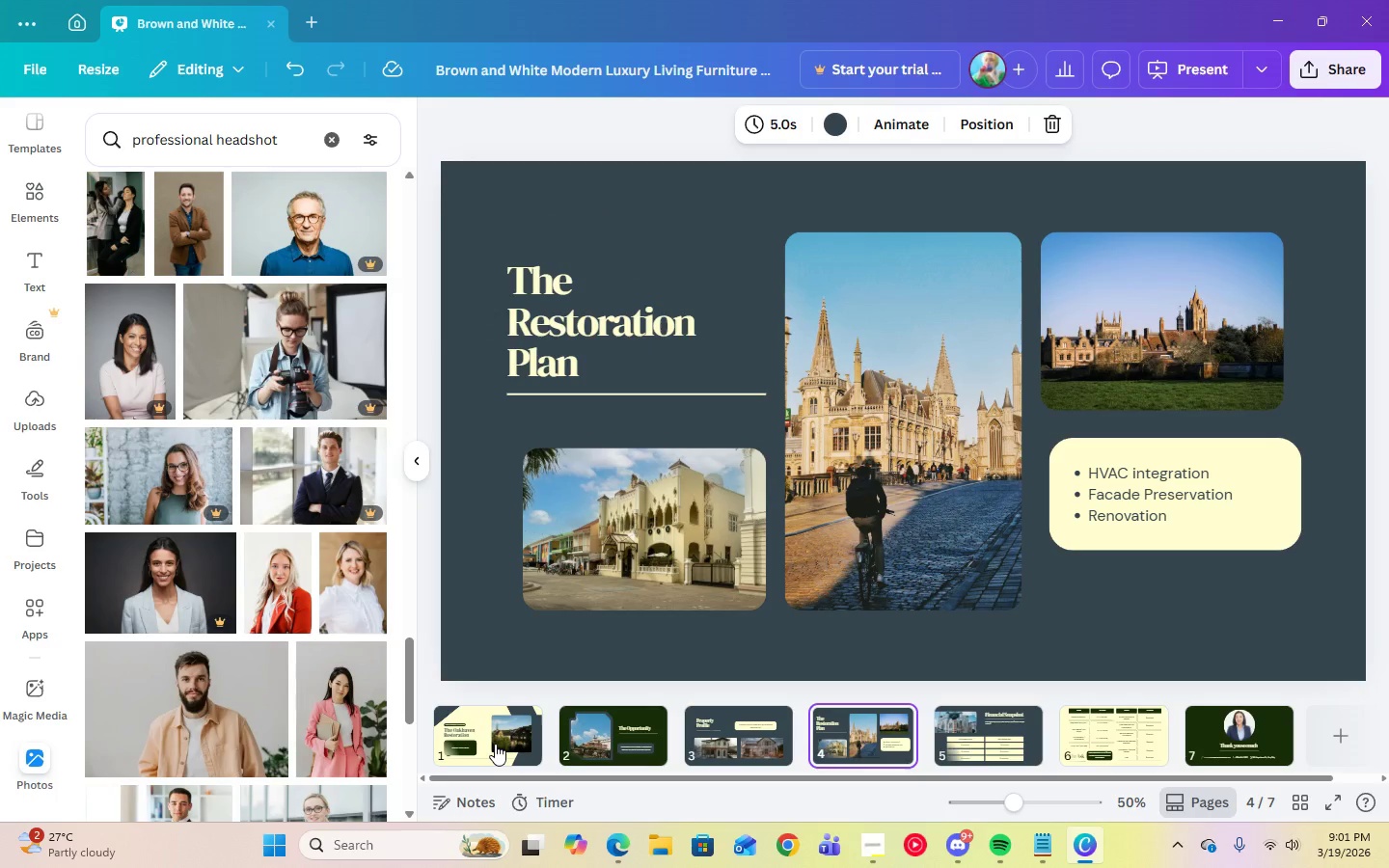 
key(ArrowLeft)
 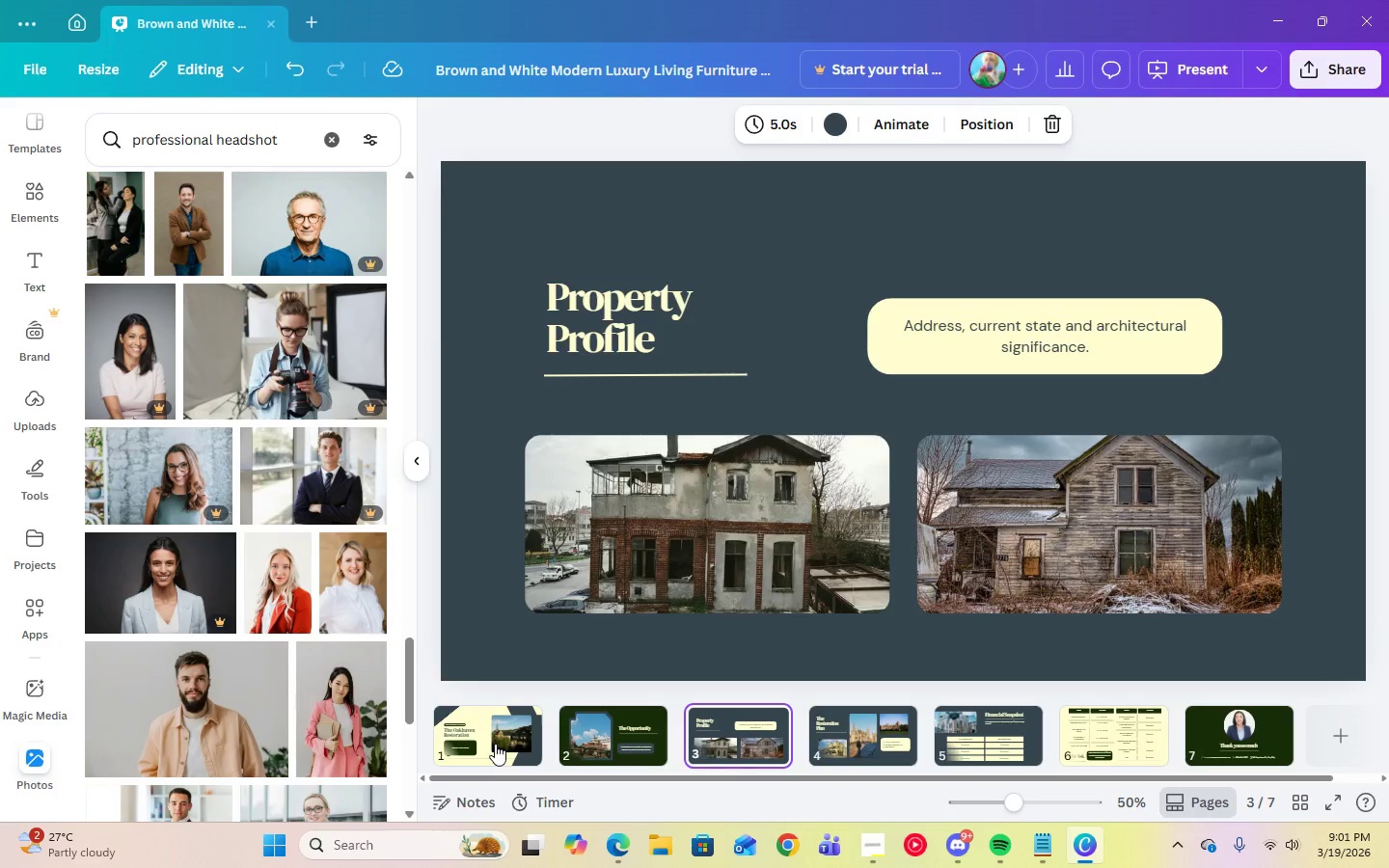 
wait(5.64)
 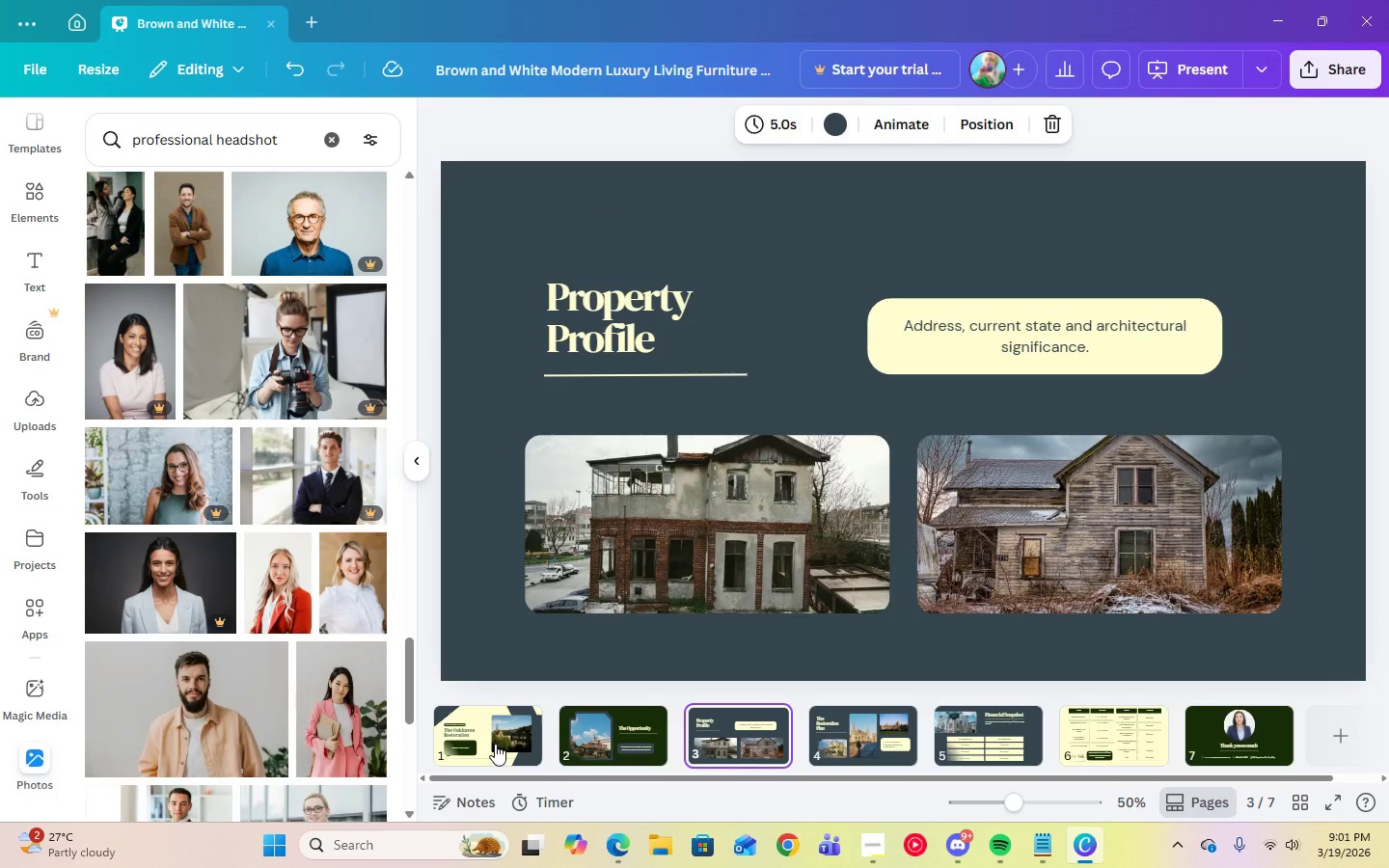 
left_click([613, 735])
 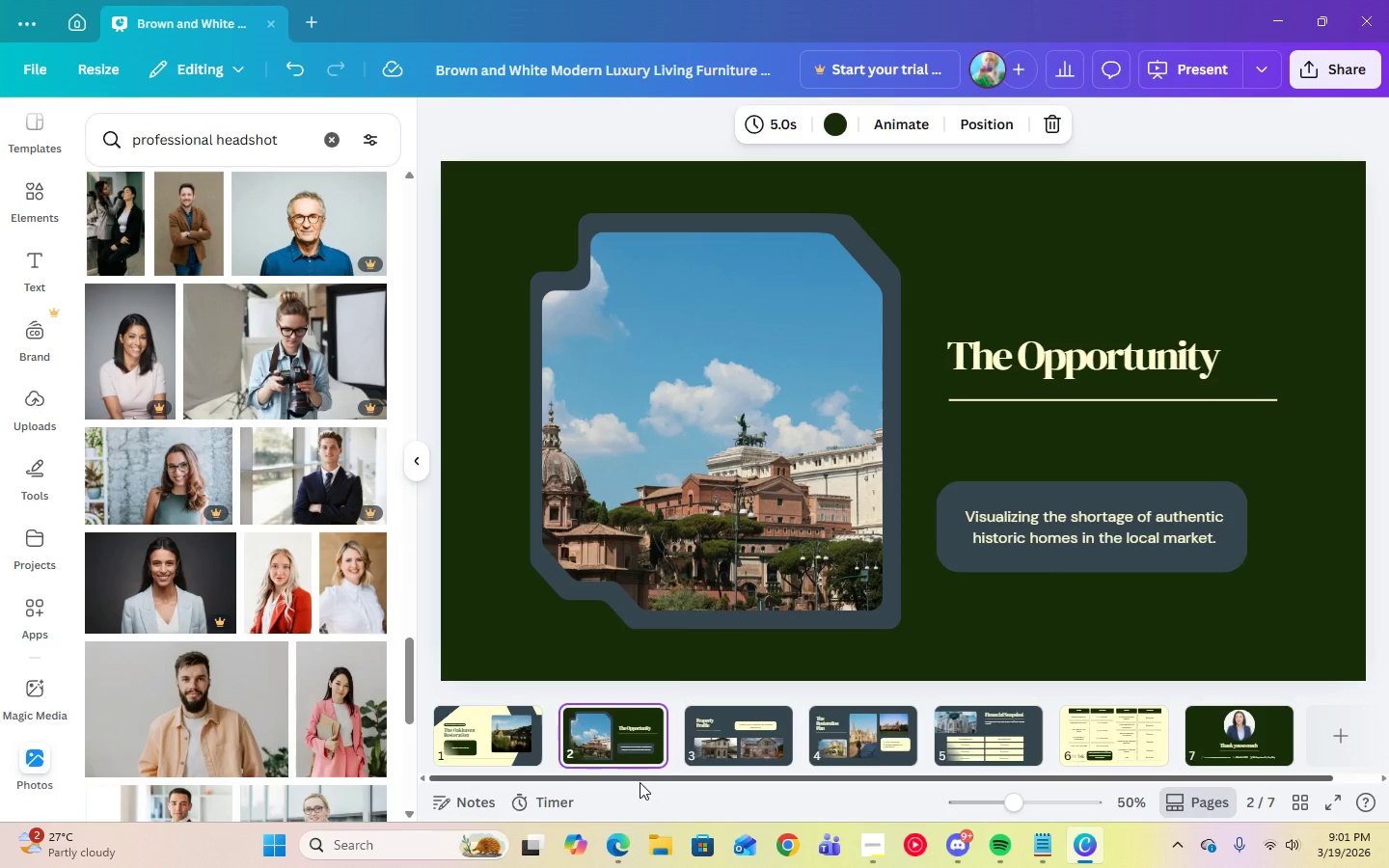 
wait(7.89)
 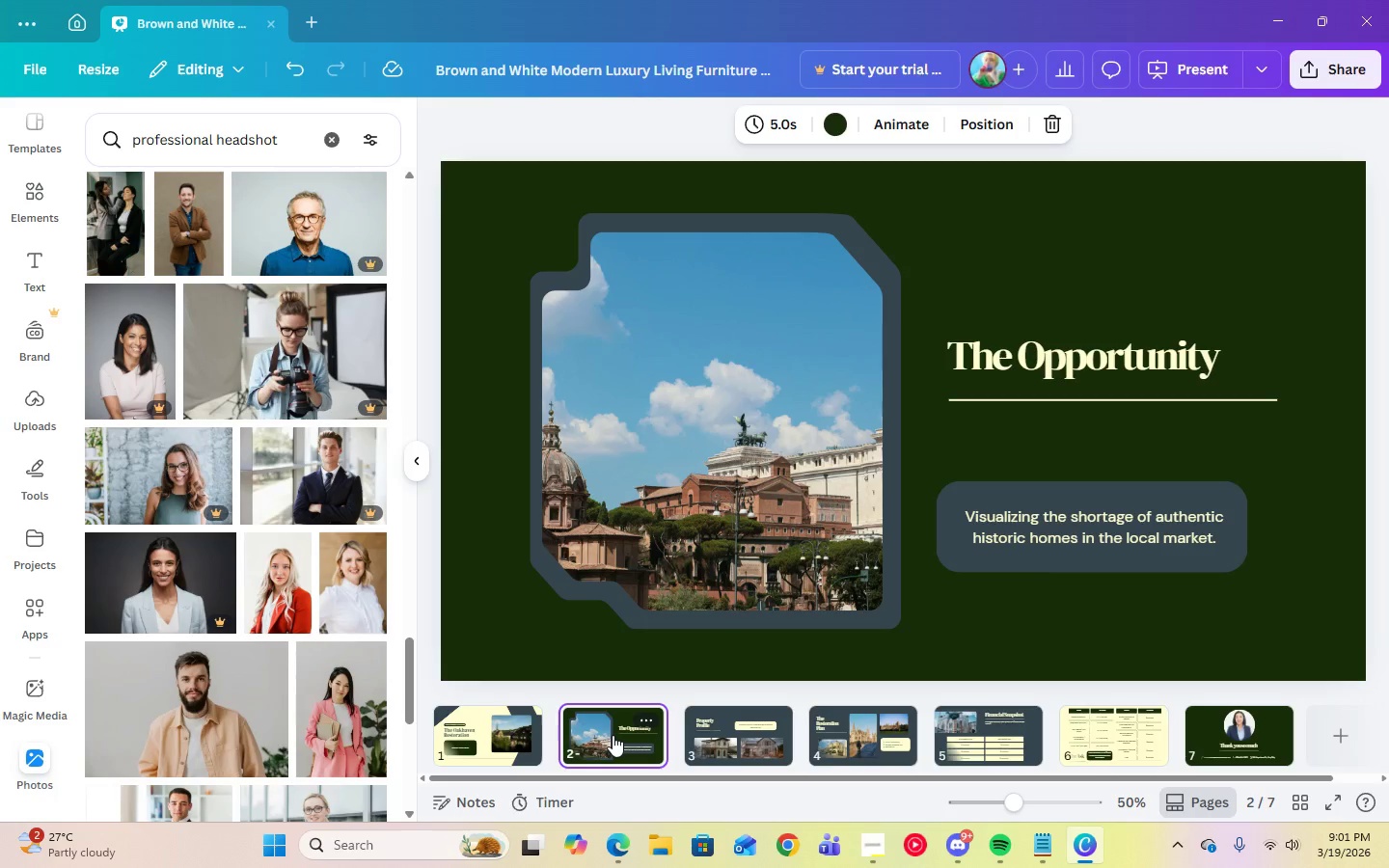 
left_click([993, 263])
 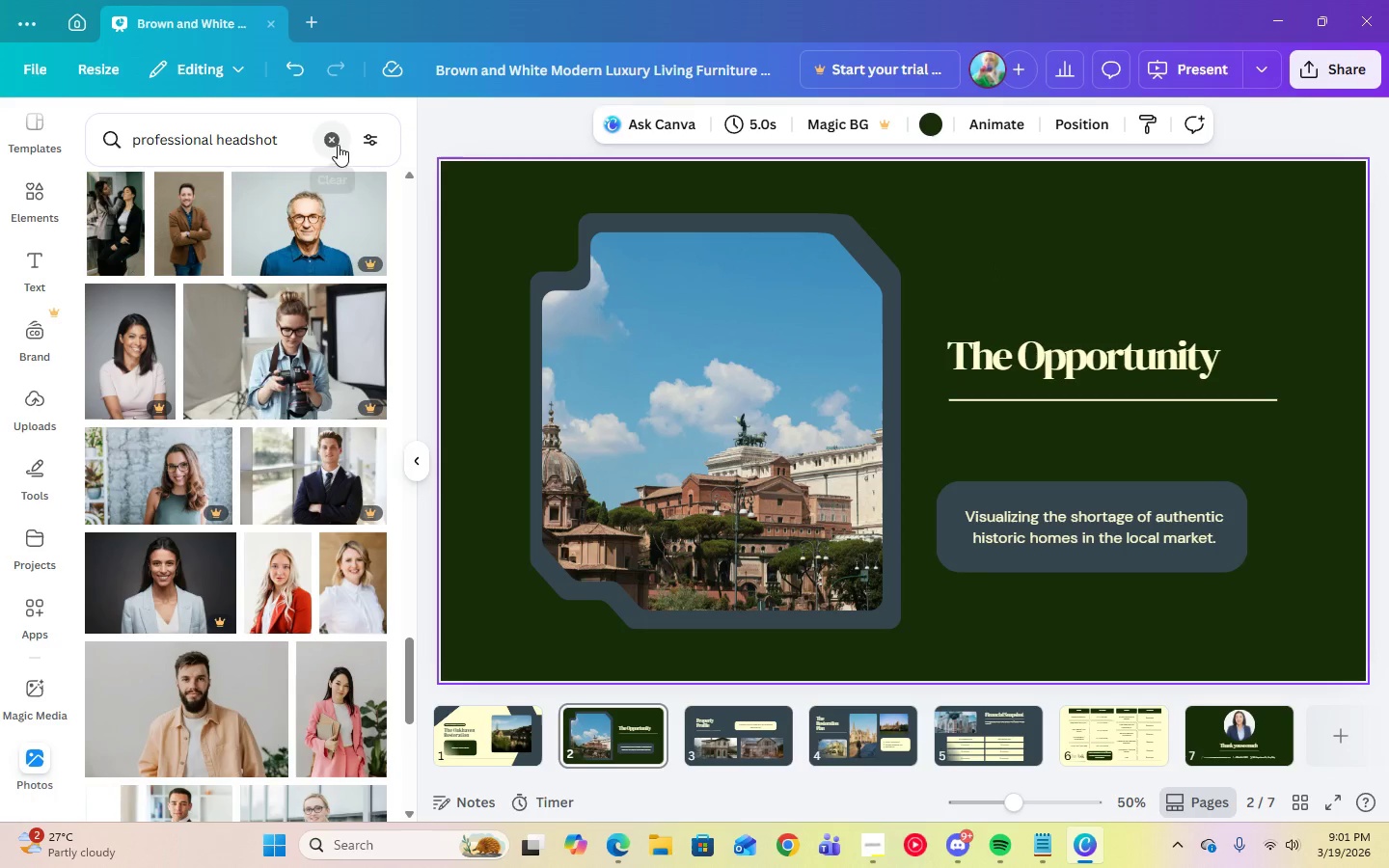 
double_click([247, 149])
 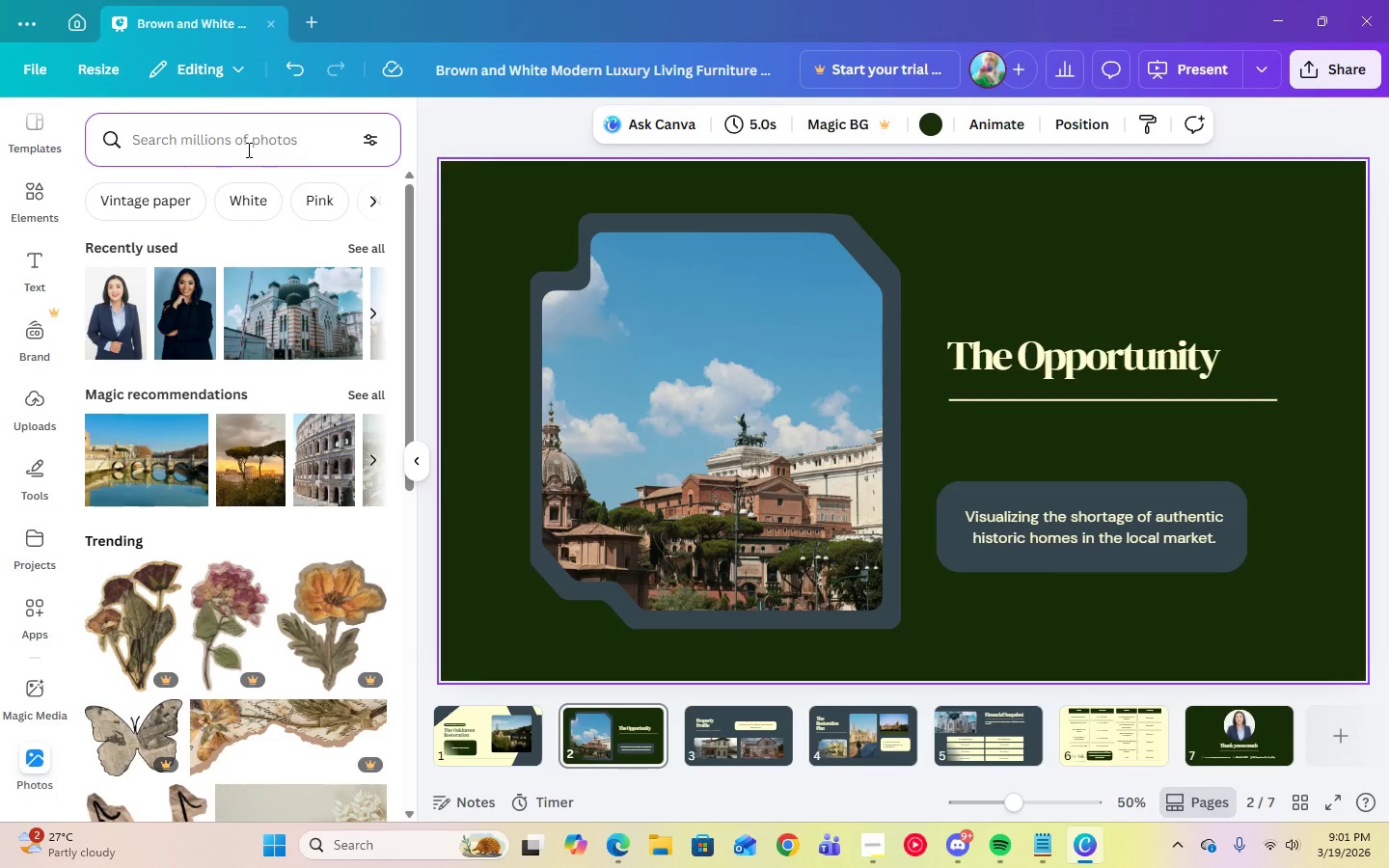 
type(hi)
 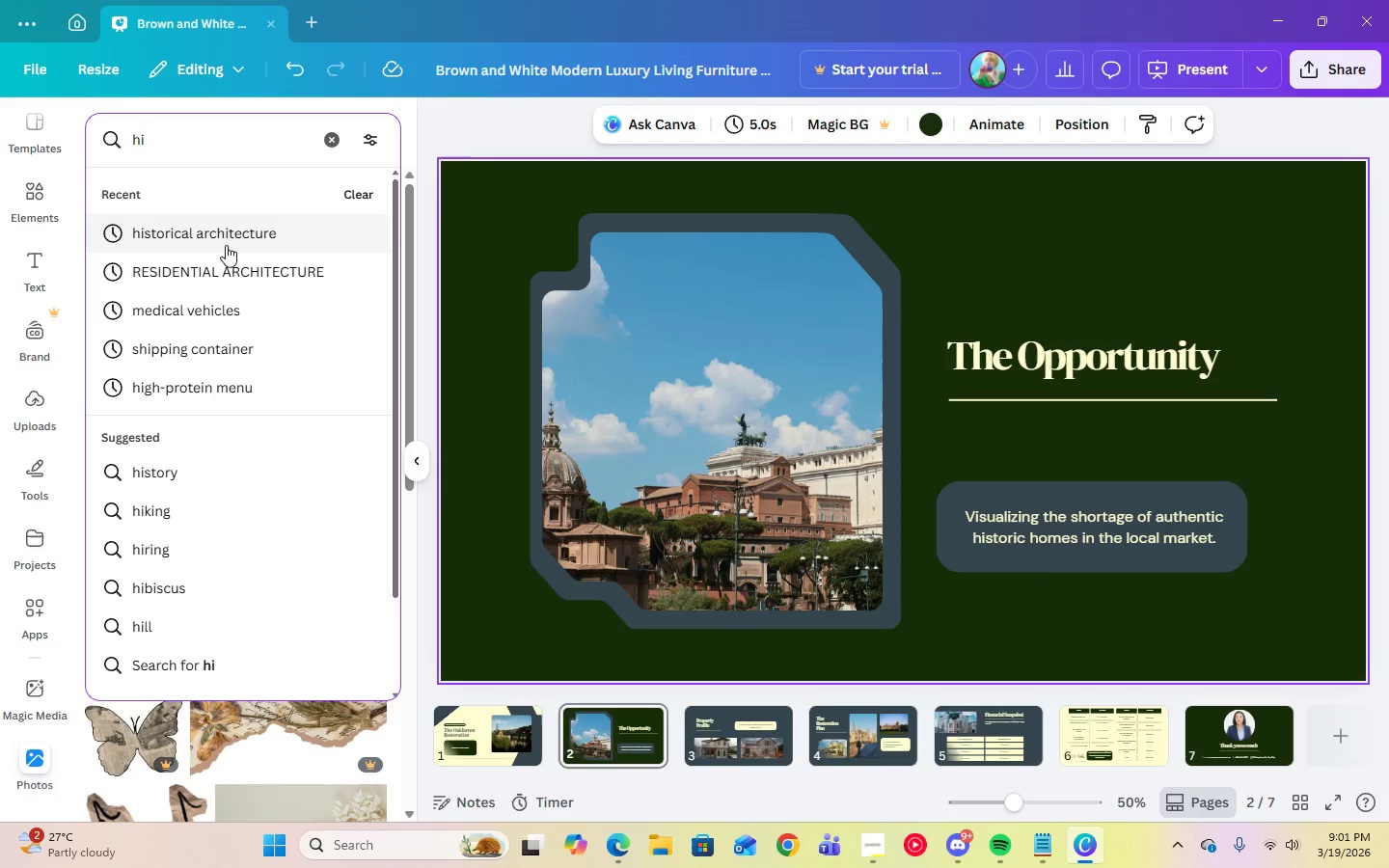 
left_click([227, 240])
 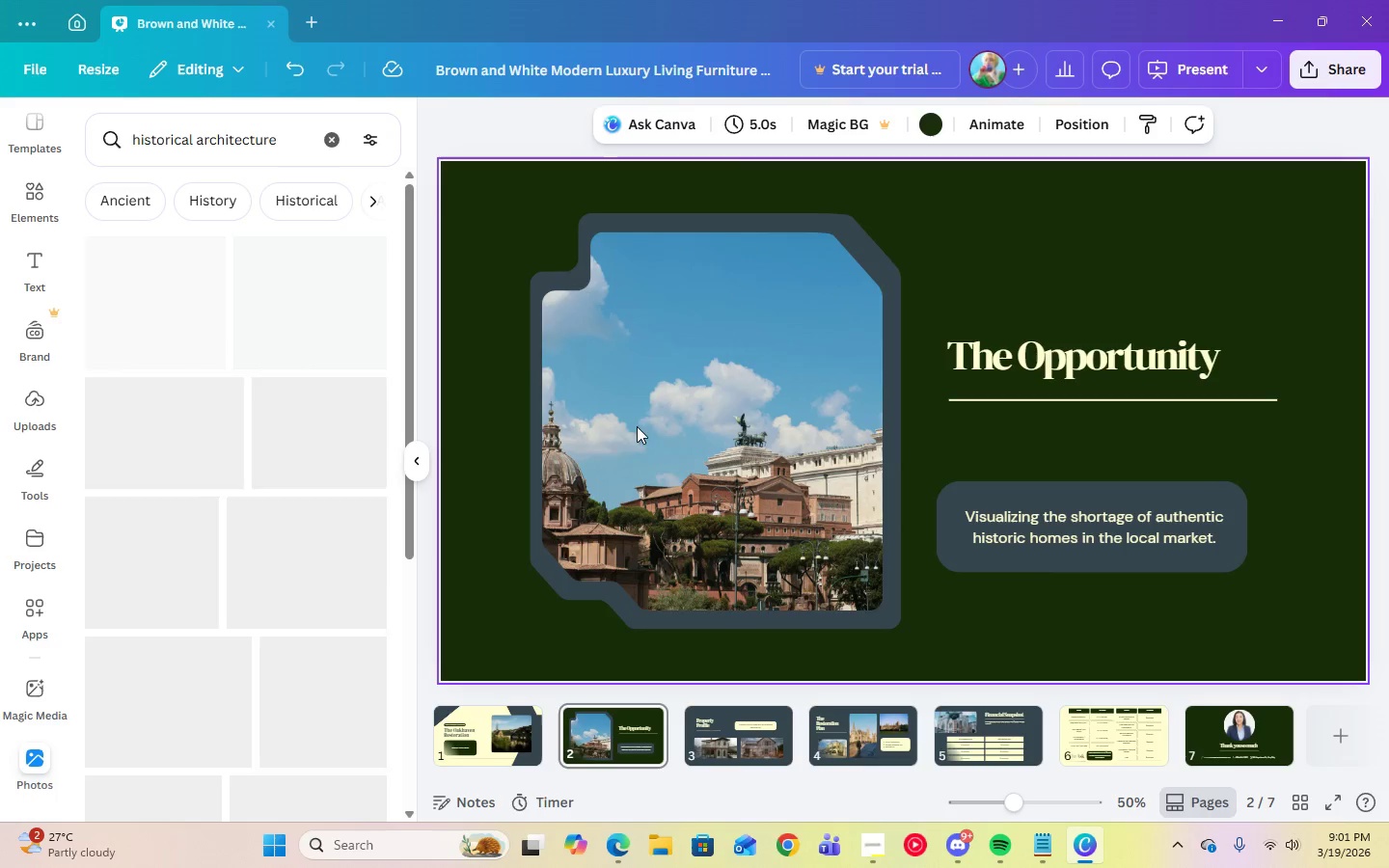 
left_click([667, 455])
 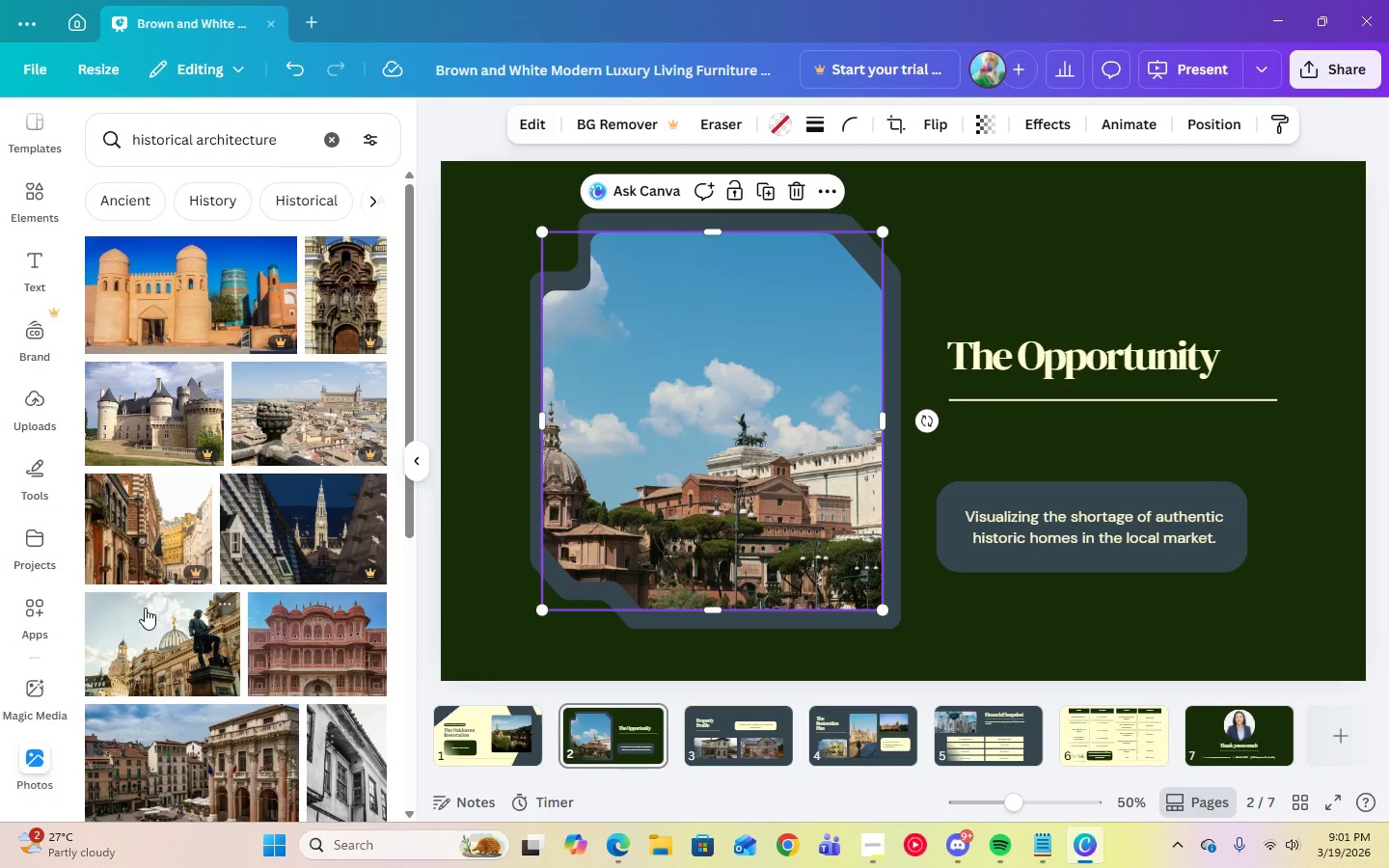 
scroll: coordinate [150, 605], scroll_direction: down, amount: 5.0
 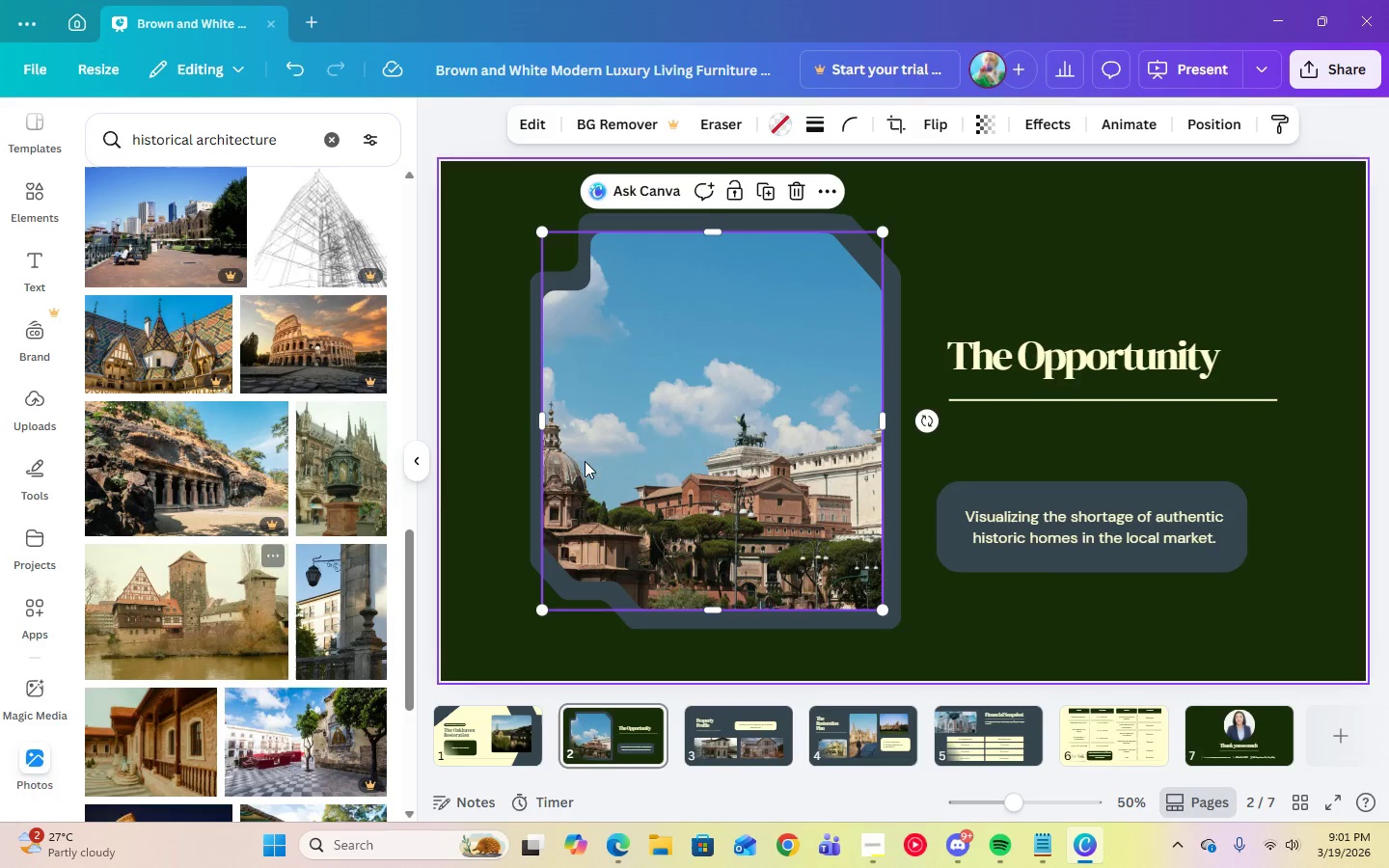 
left_click([799, 204])
 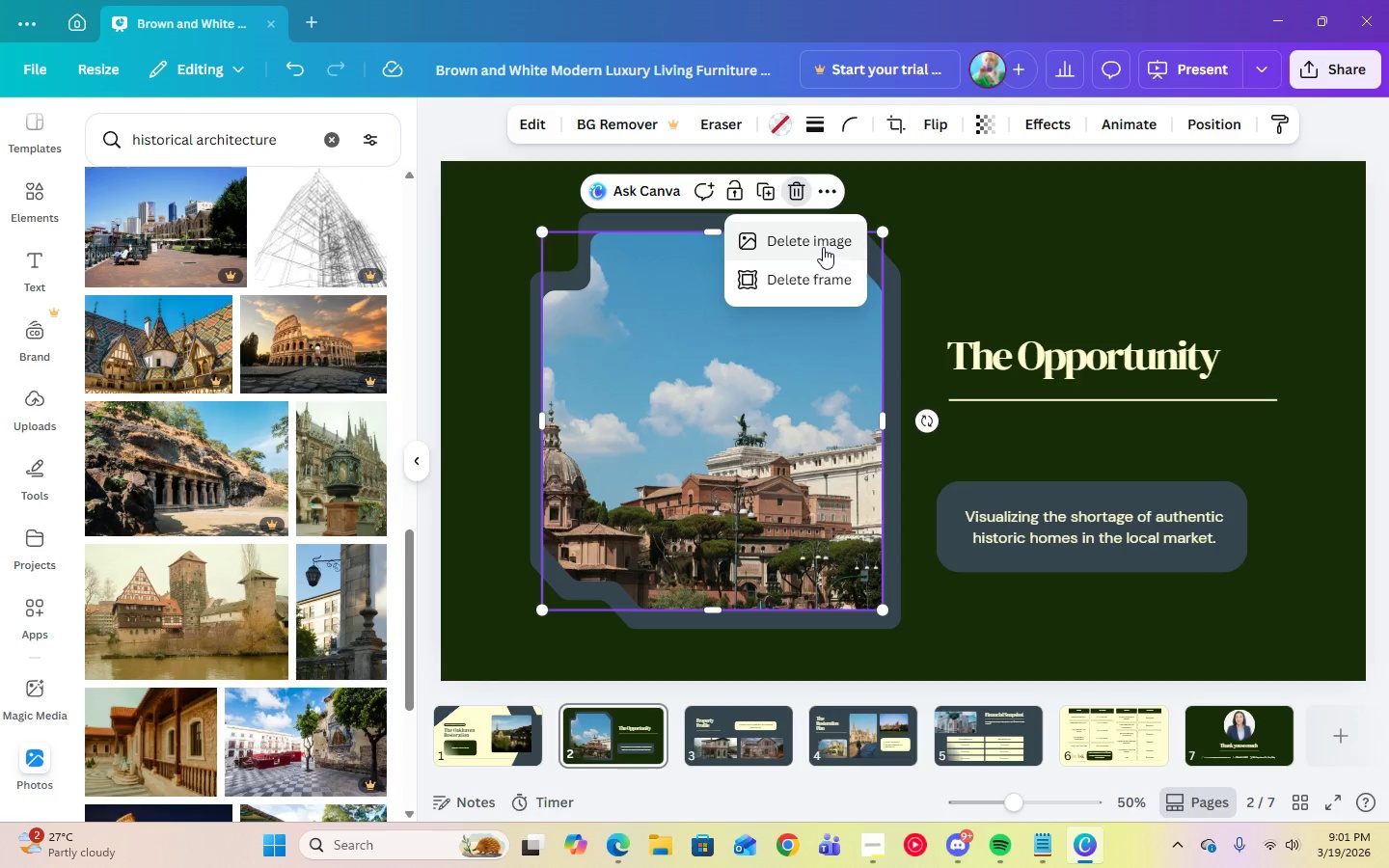 
left_click([819, 241])
 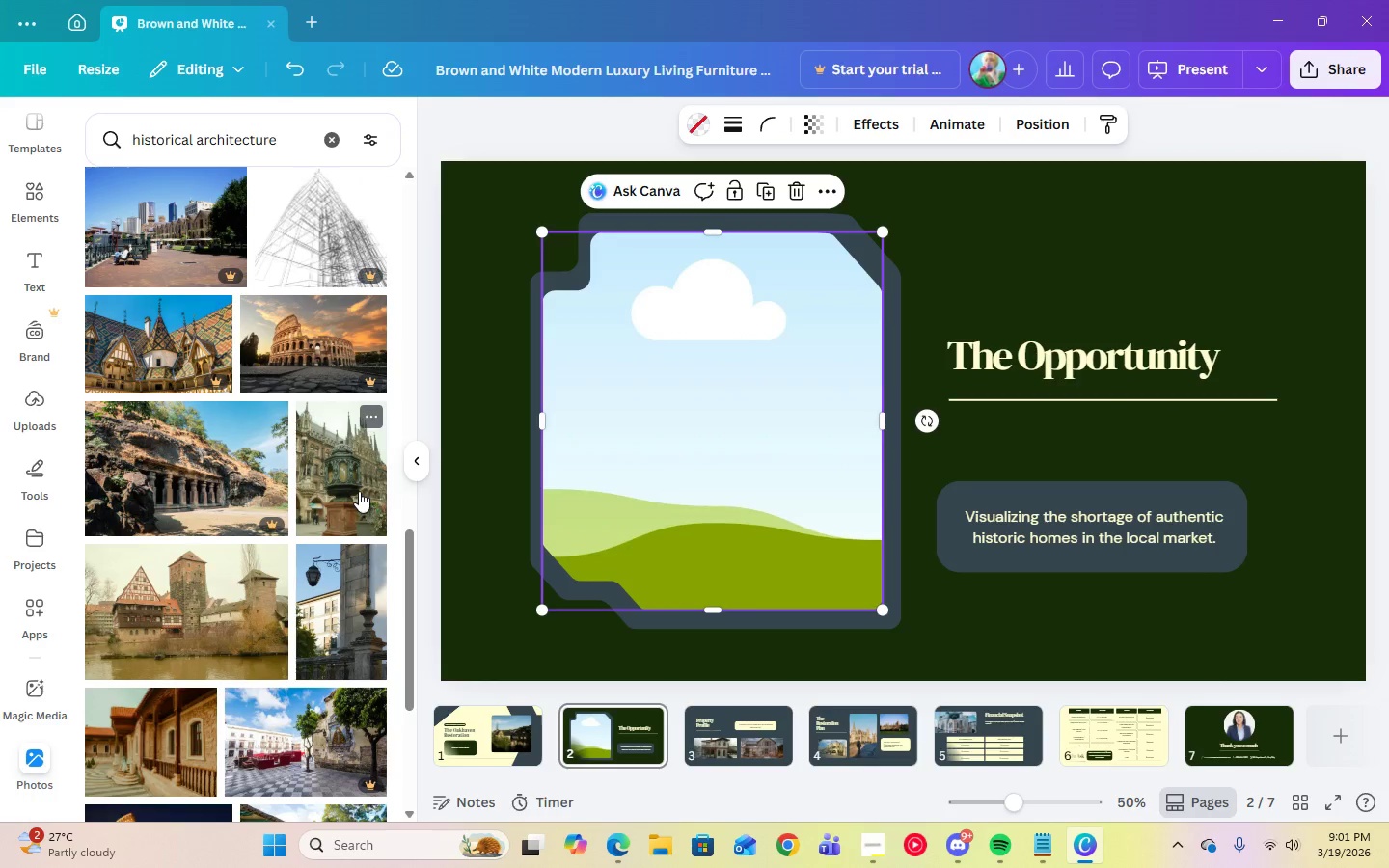 
left_click([359, 491])
 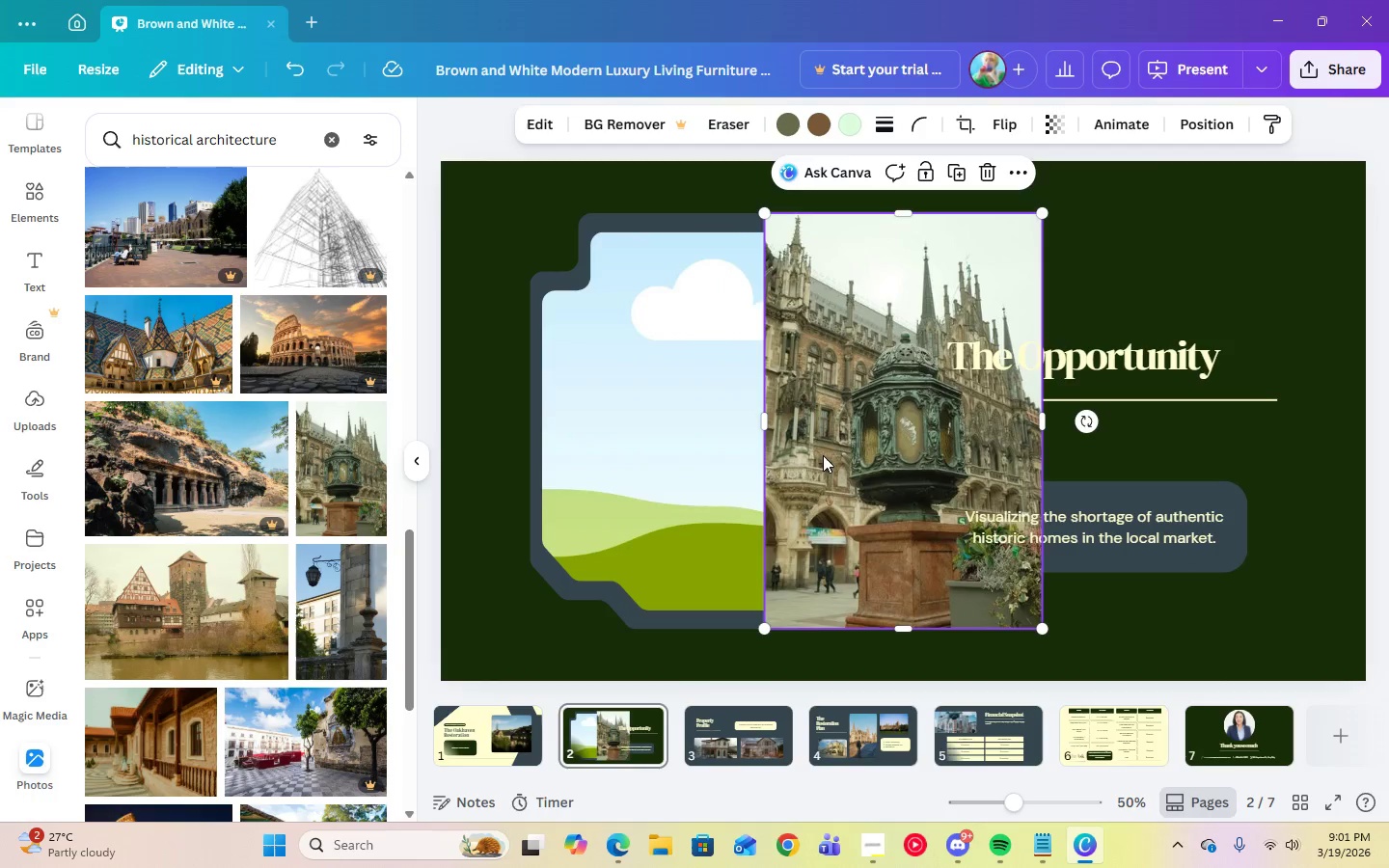 
left_click_drag(start_coordinate=[832, 456], to_coordinate=[705, 448])
 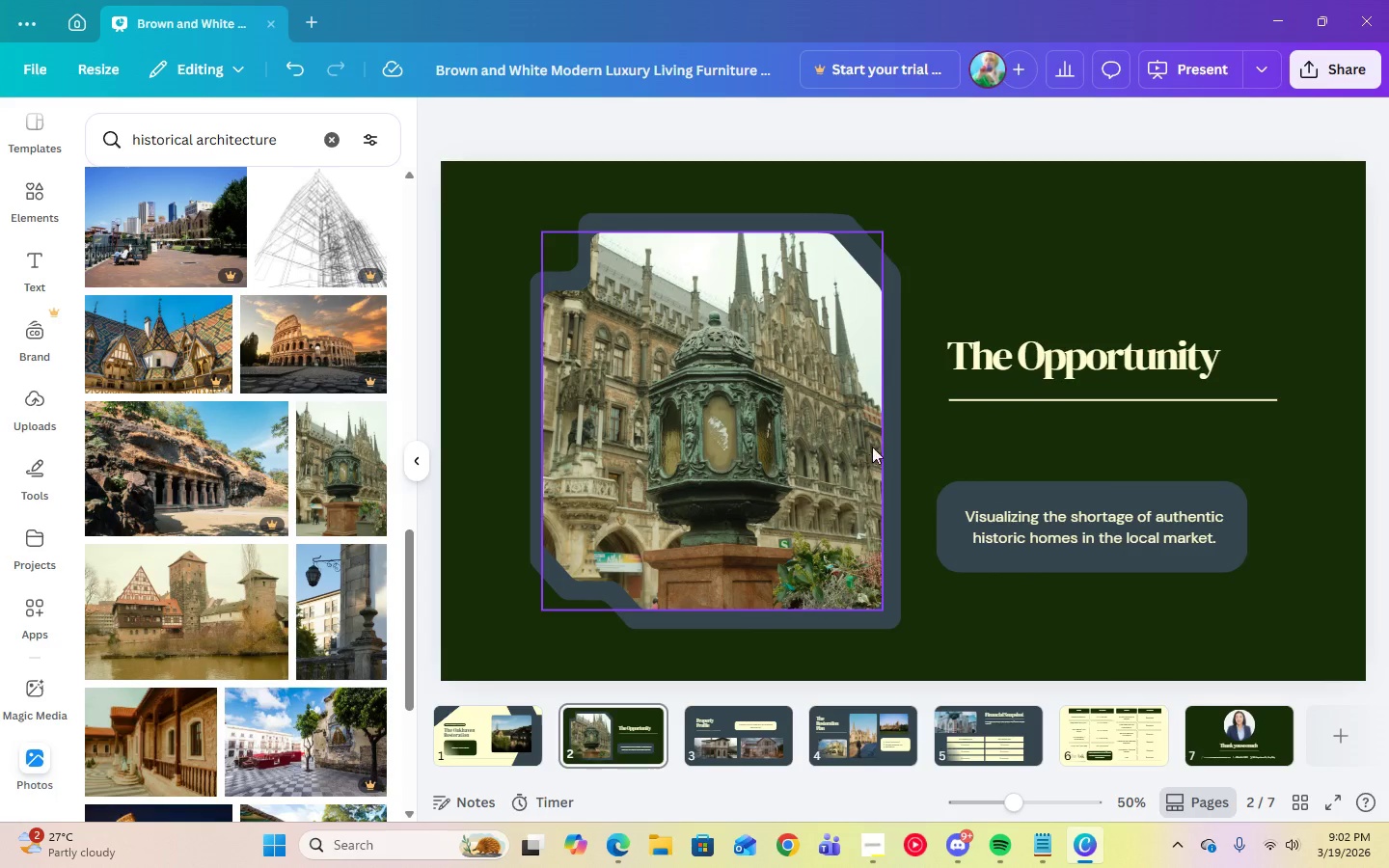 
left_click([1055, 241])
 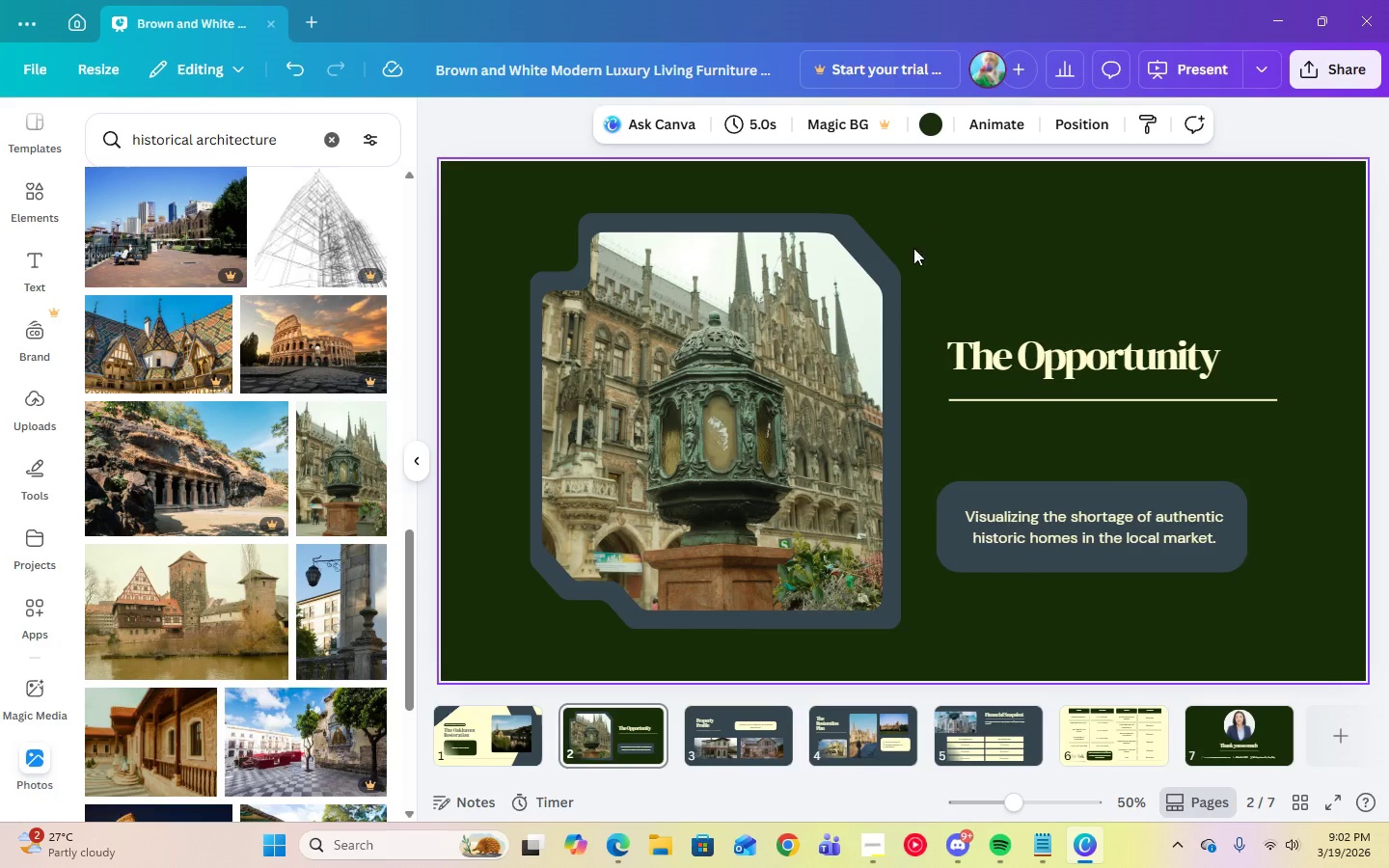 
left_click([889, 275])
 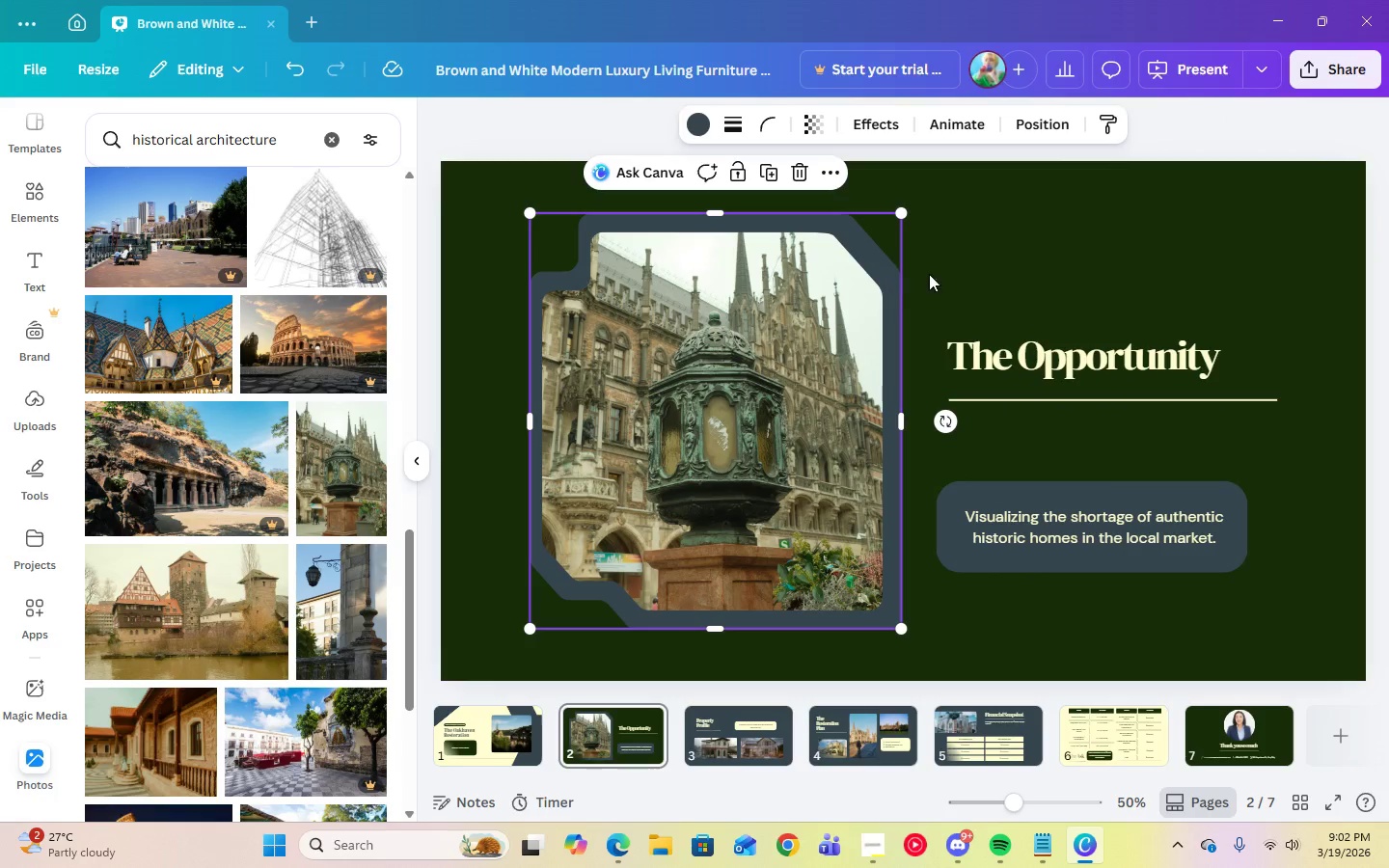 
left_click([1080, 268])
 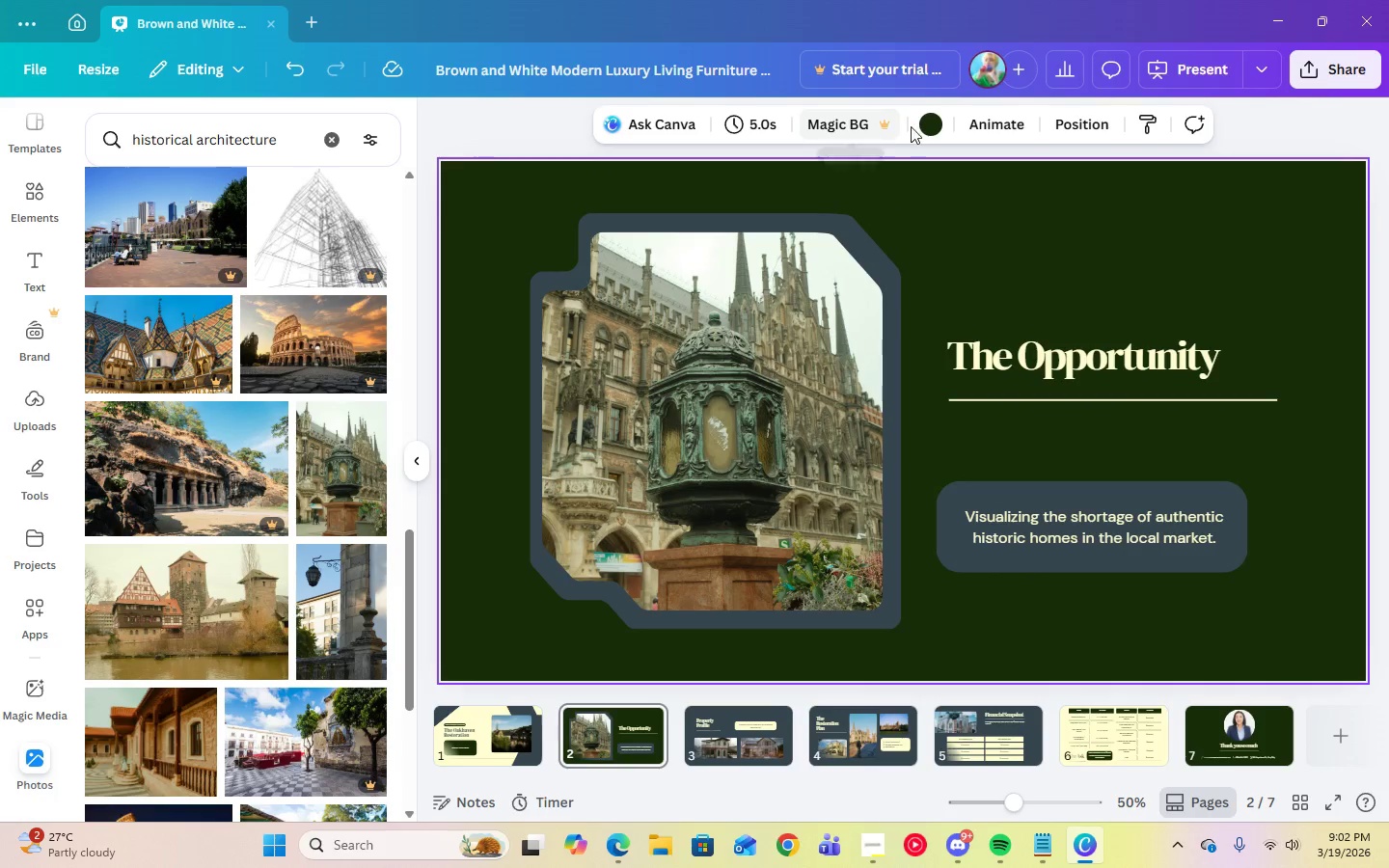 
left_click([918, 126])
 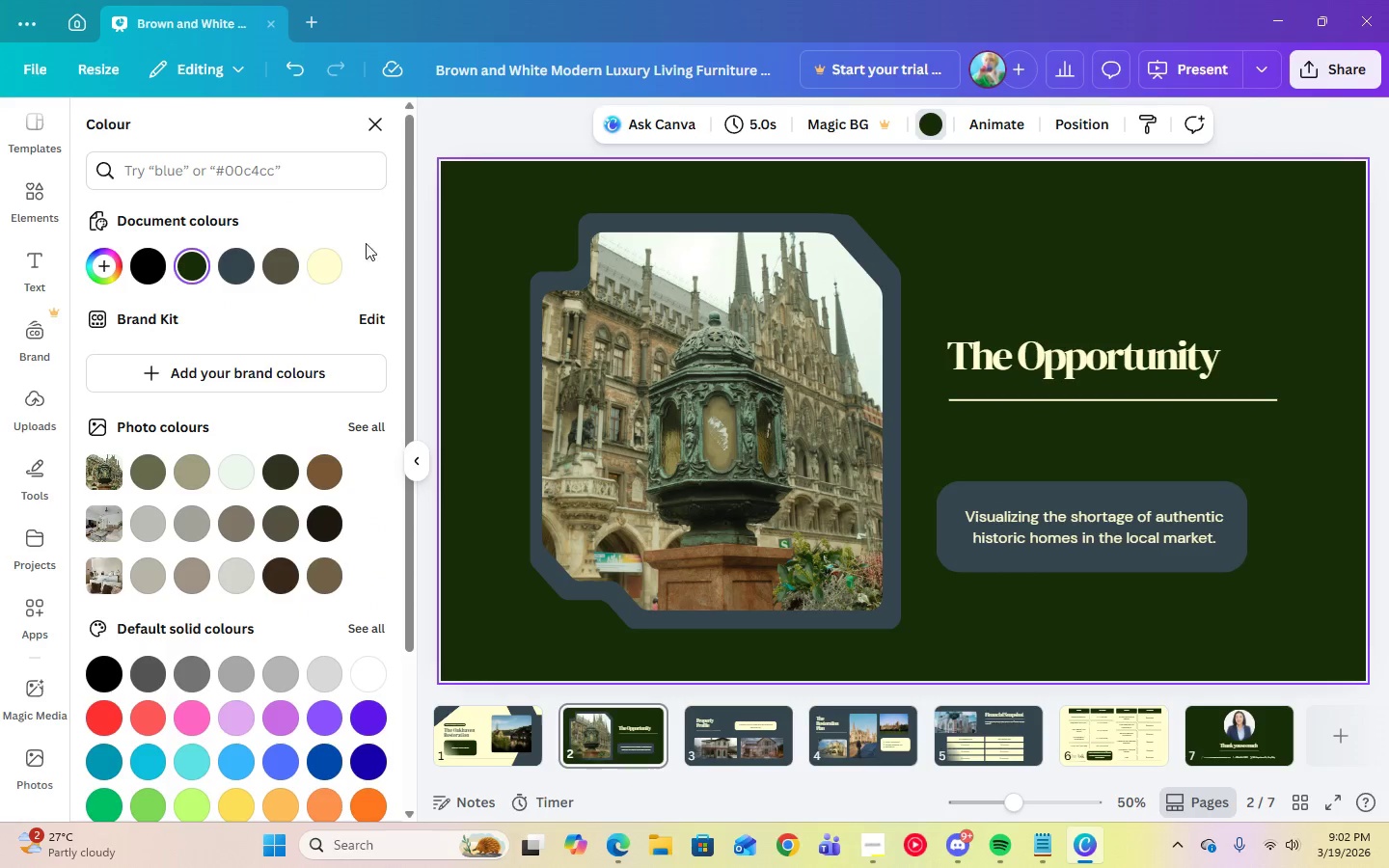 
left_click([318, 275])
 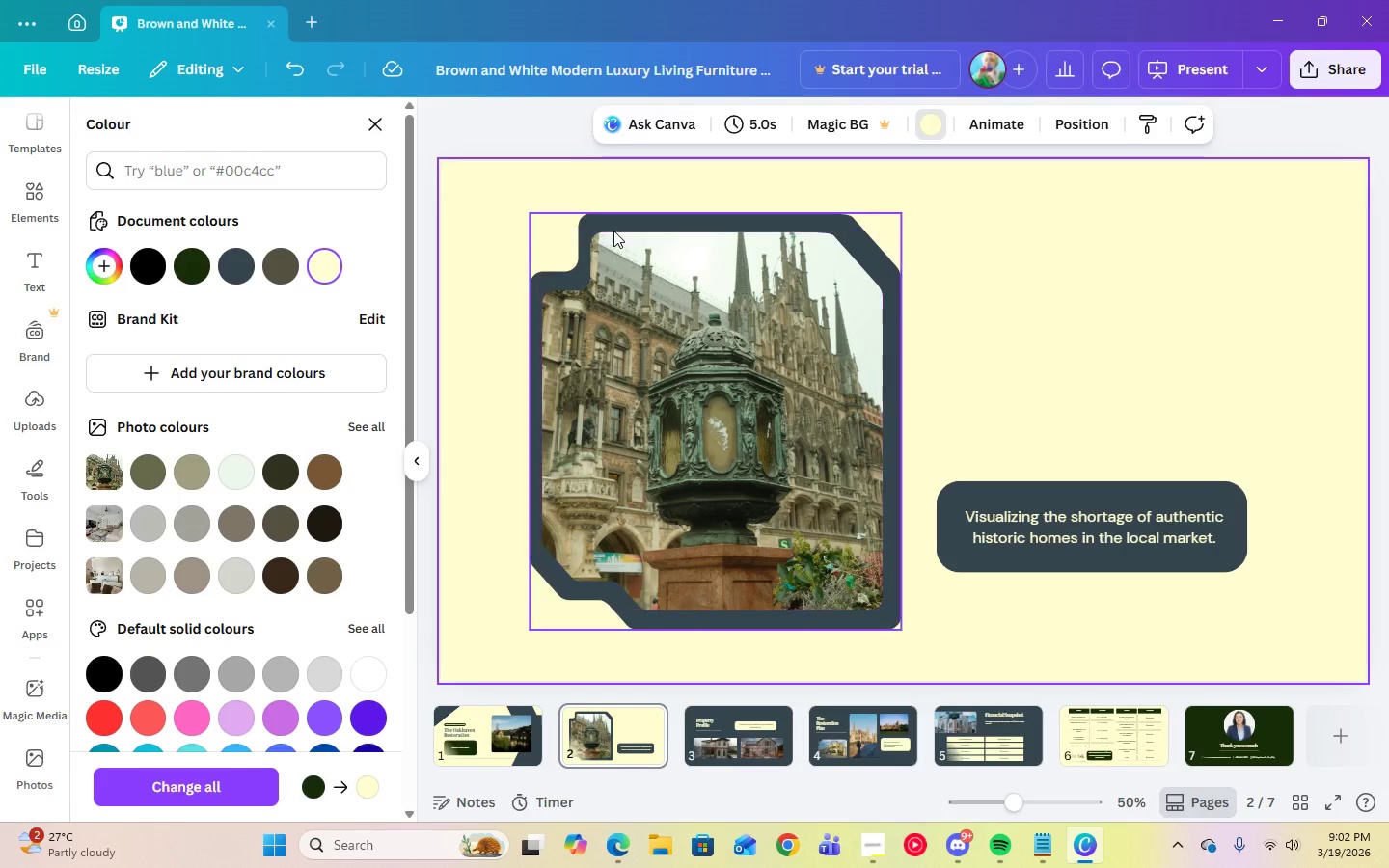 
left_click([616, 220])
 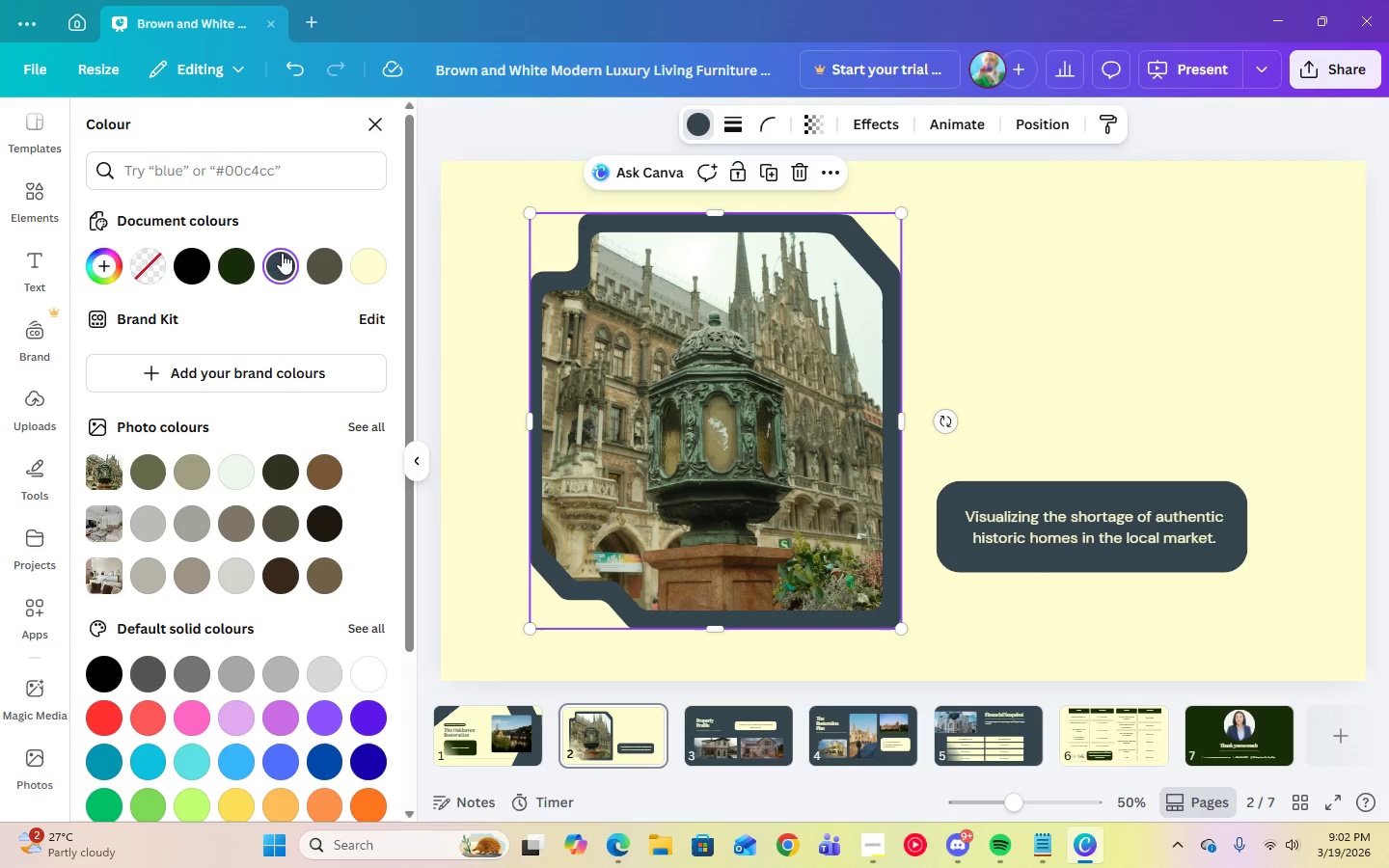 
left_click([247, 267])
 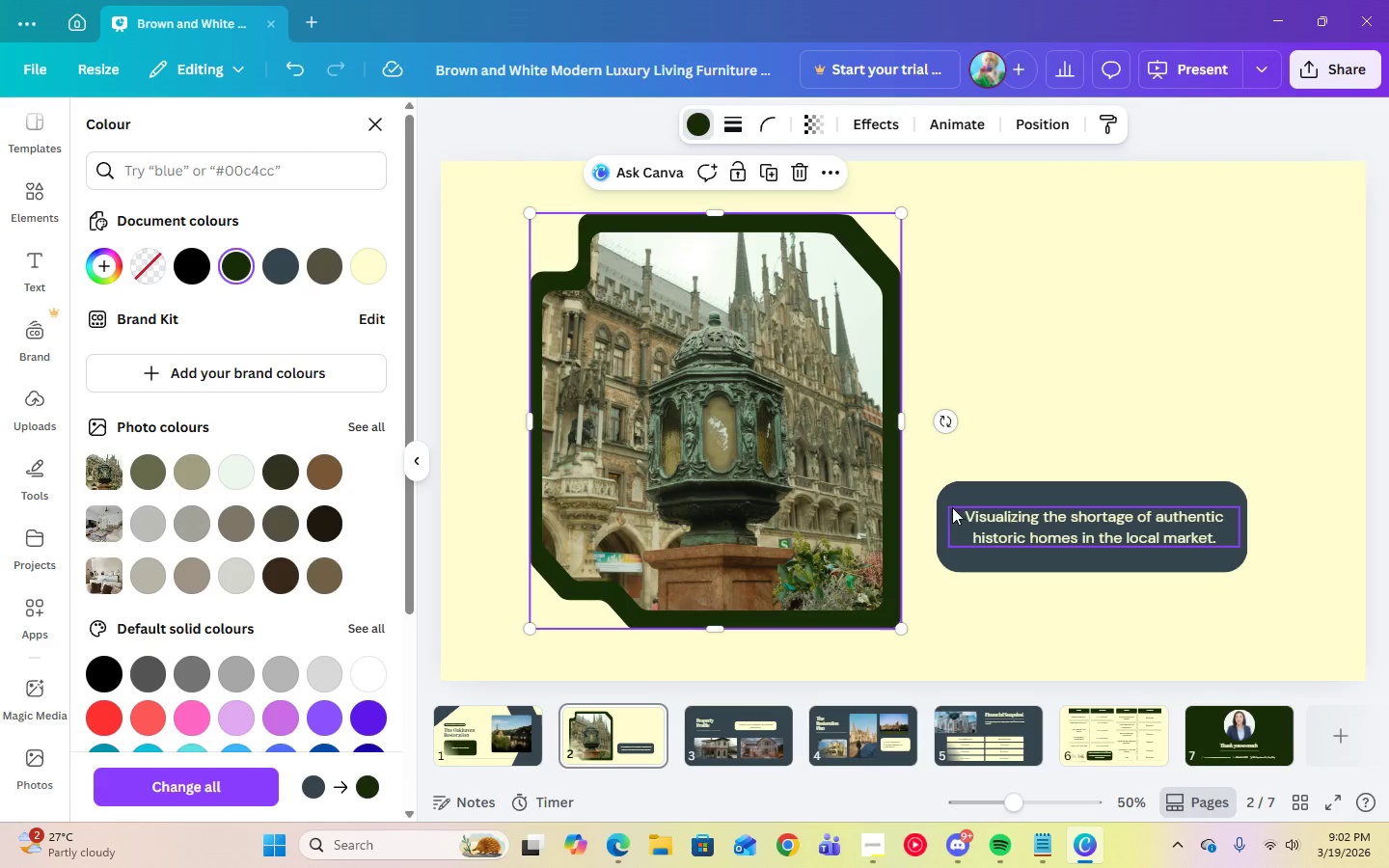 
left_click([948, 494])
 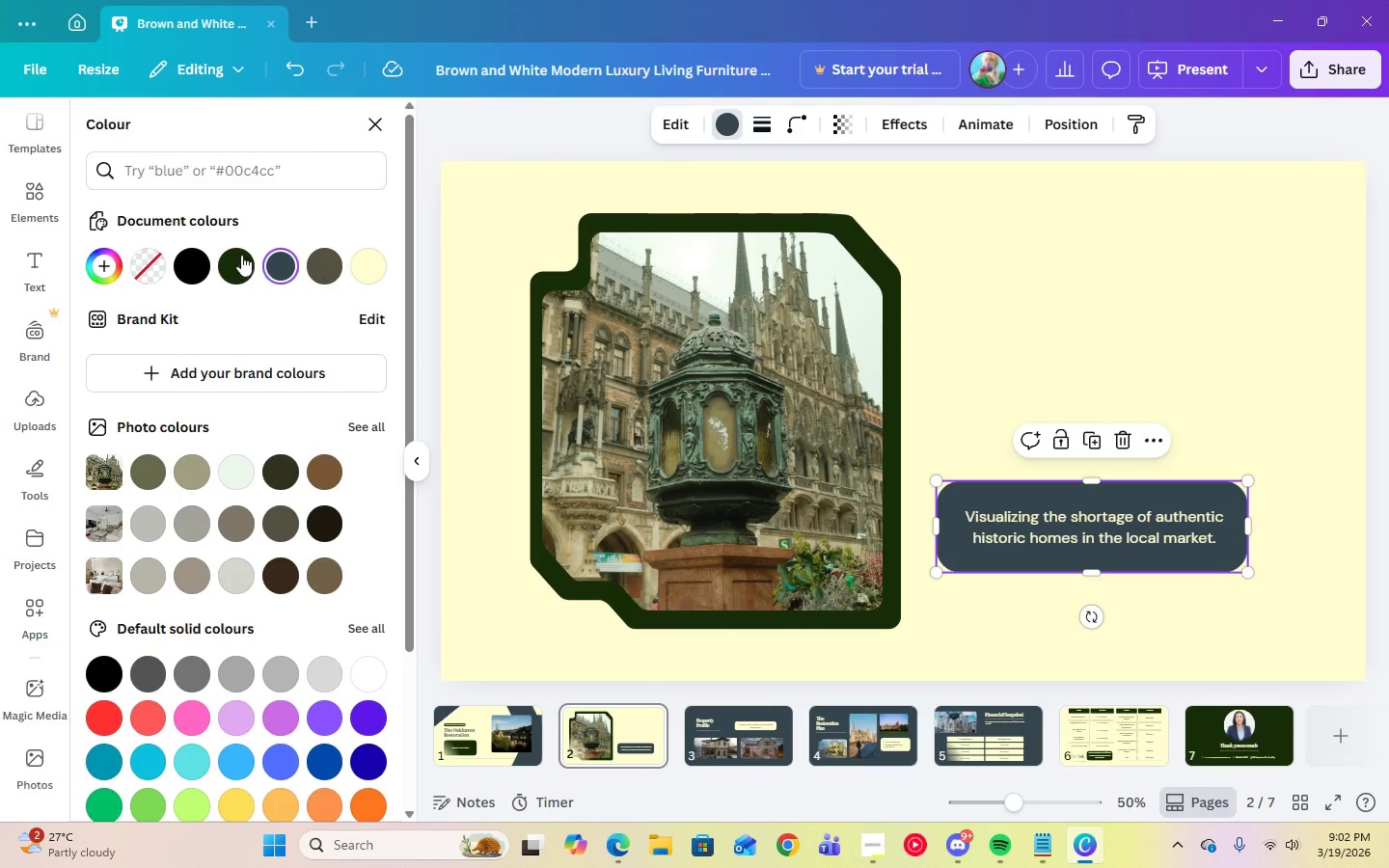 
left_click([234, 256])
 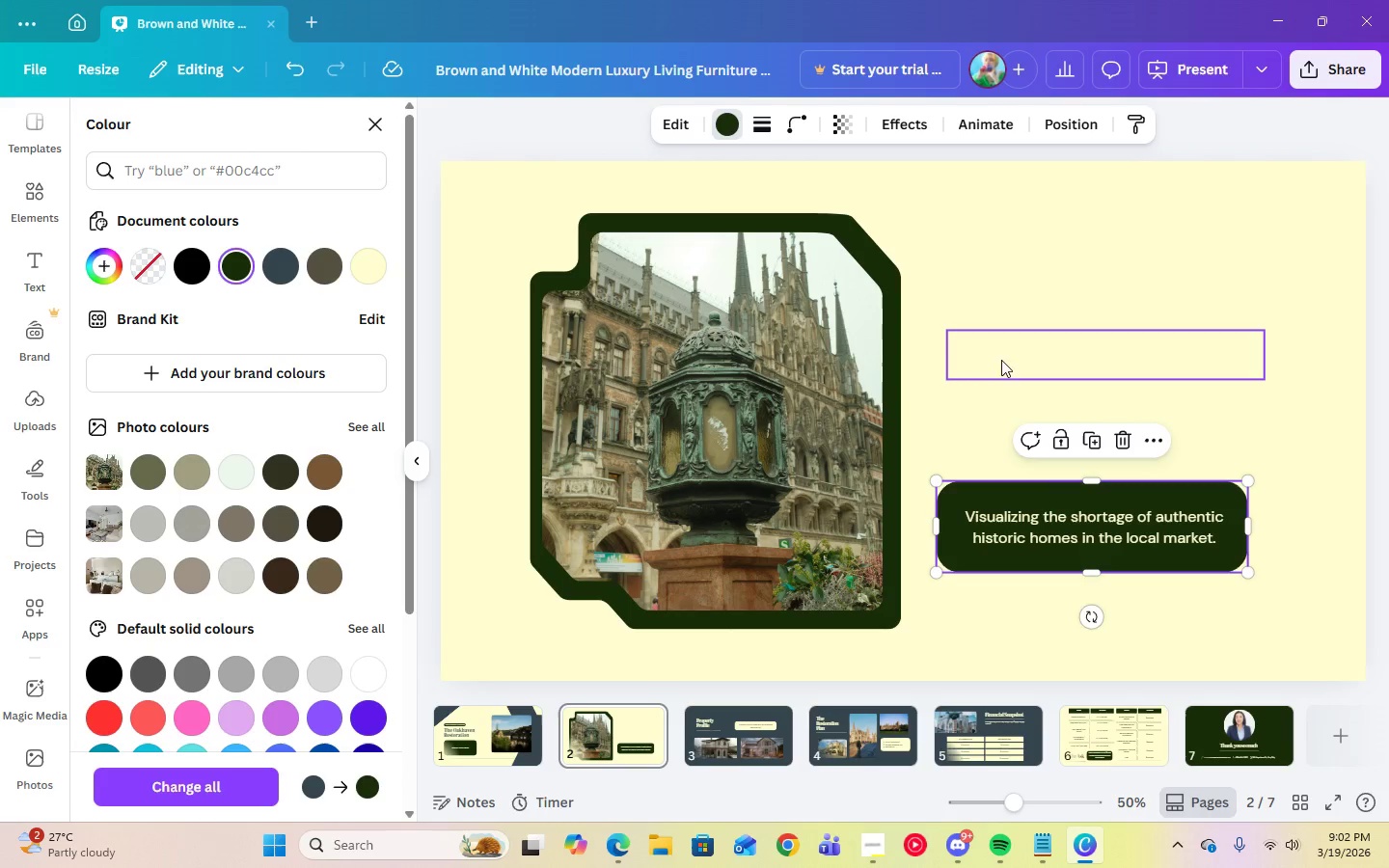 
left_click([1006, 390])
 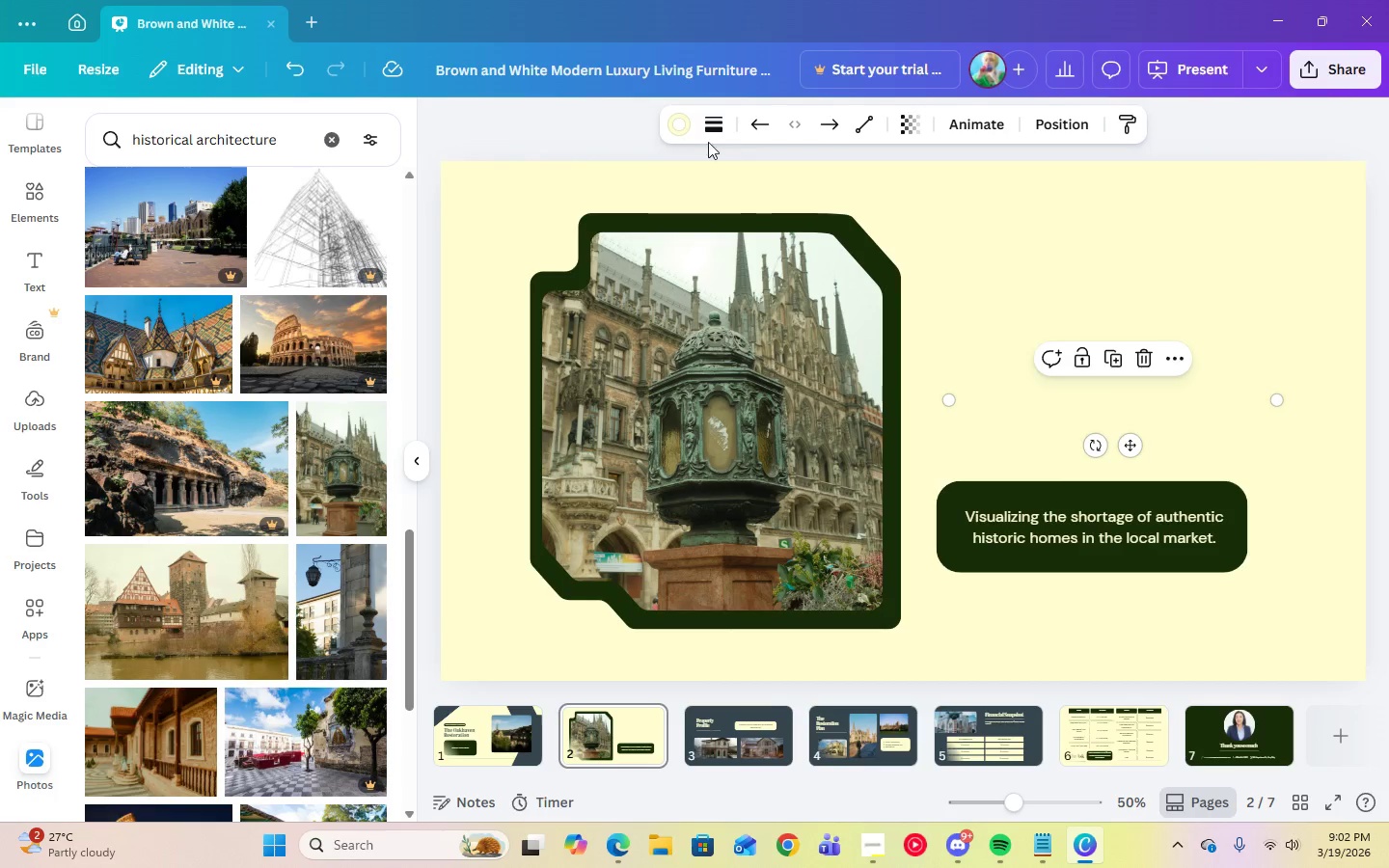 
left_click([666, 130])
 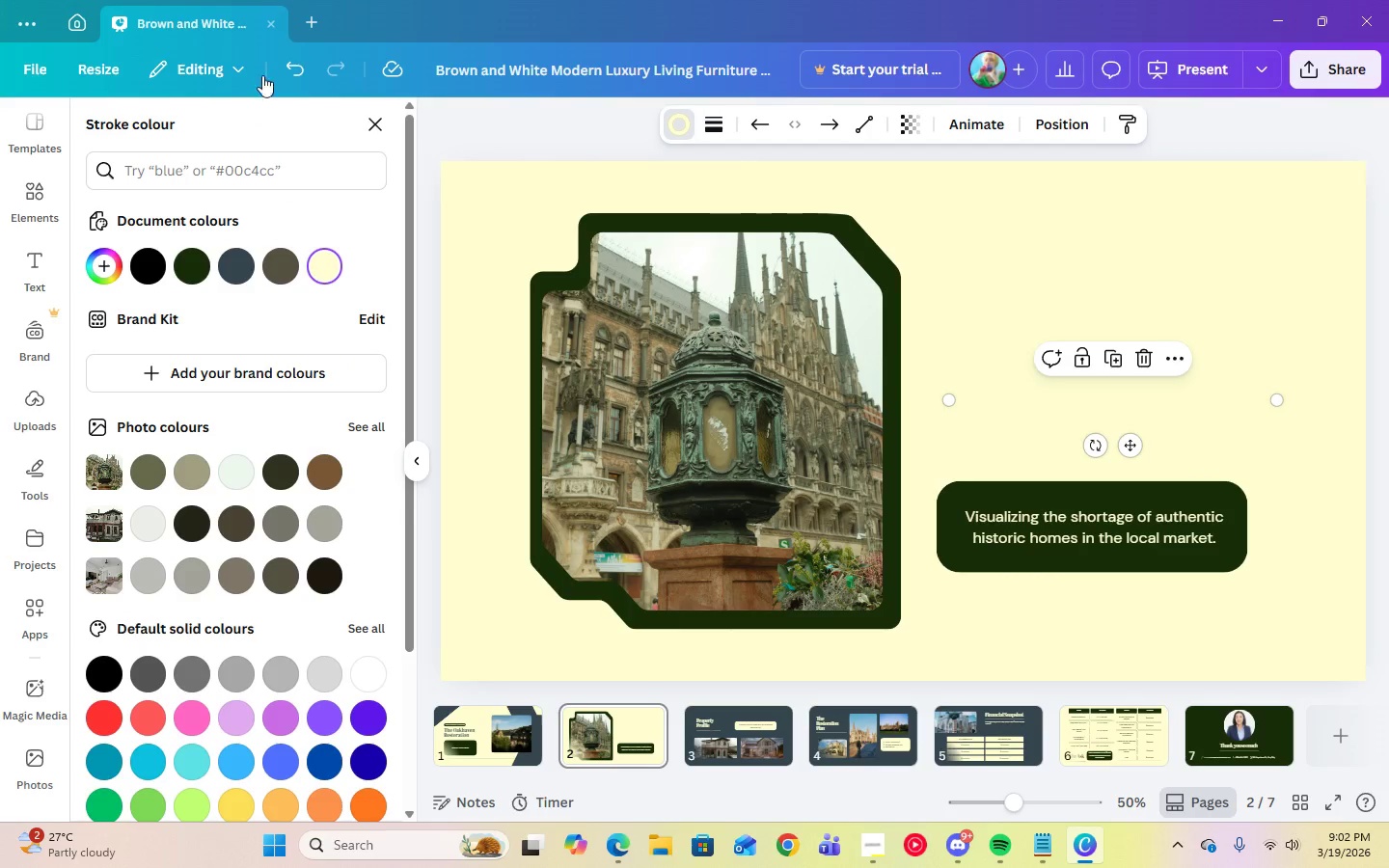 
left_click([193, 269])
 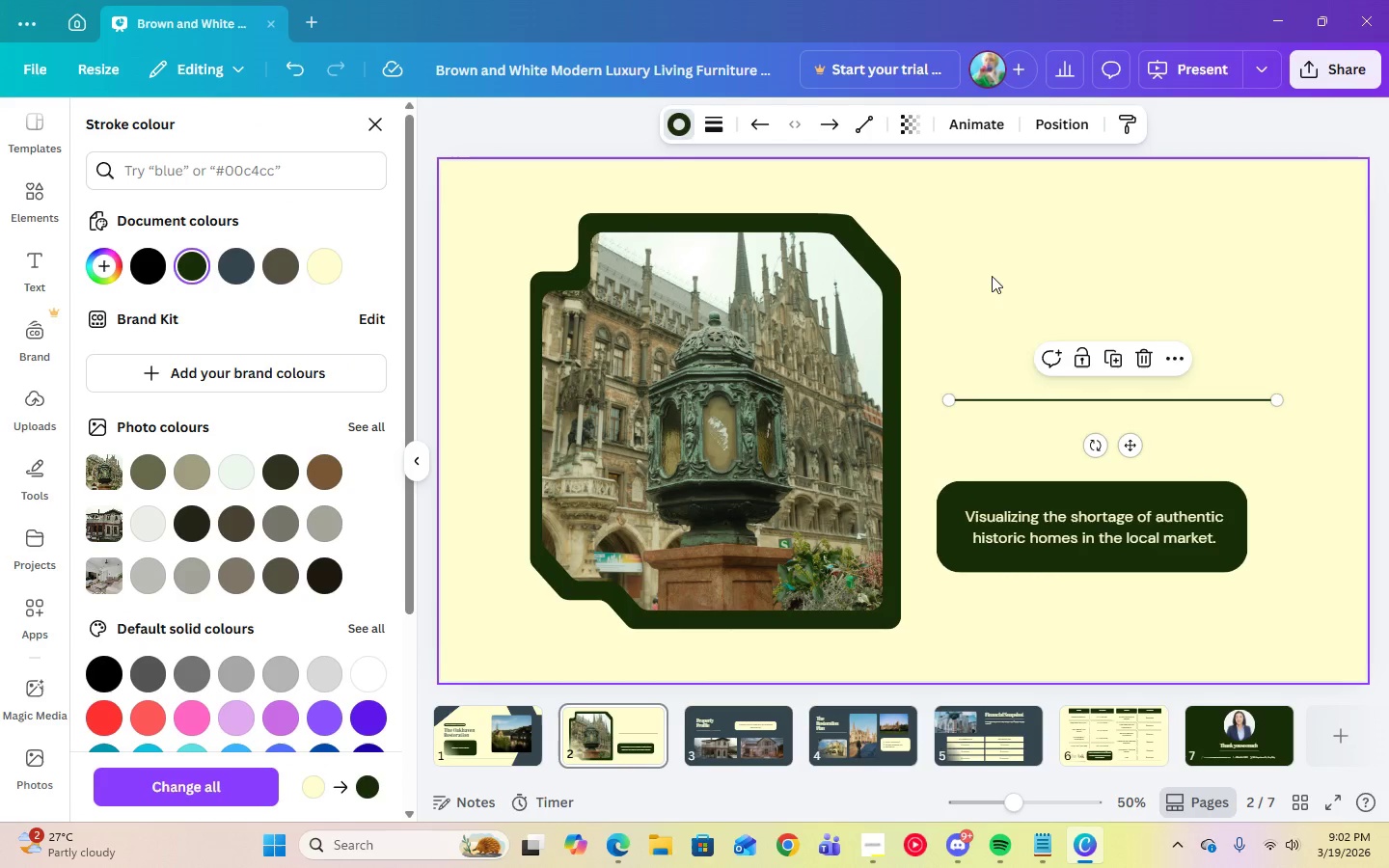 
left_click([1000, 325])
 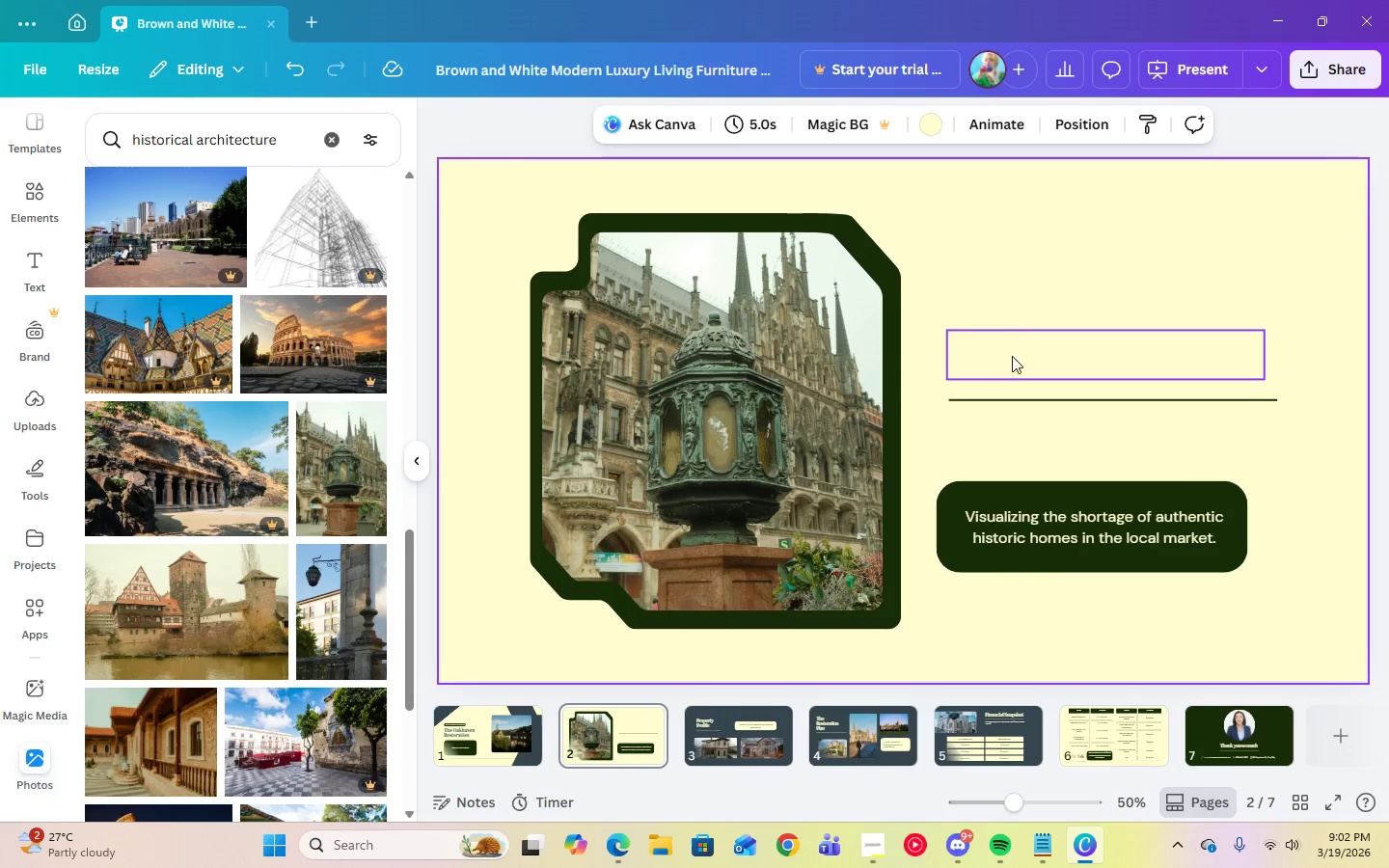 
left_click([1013, 356])
 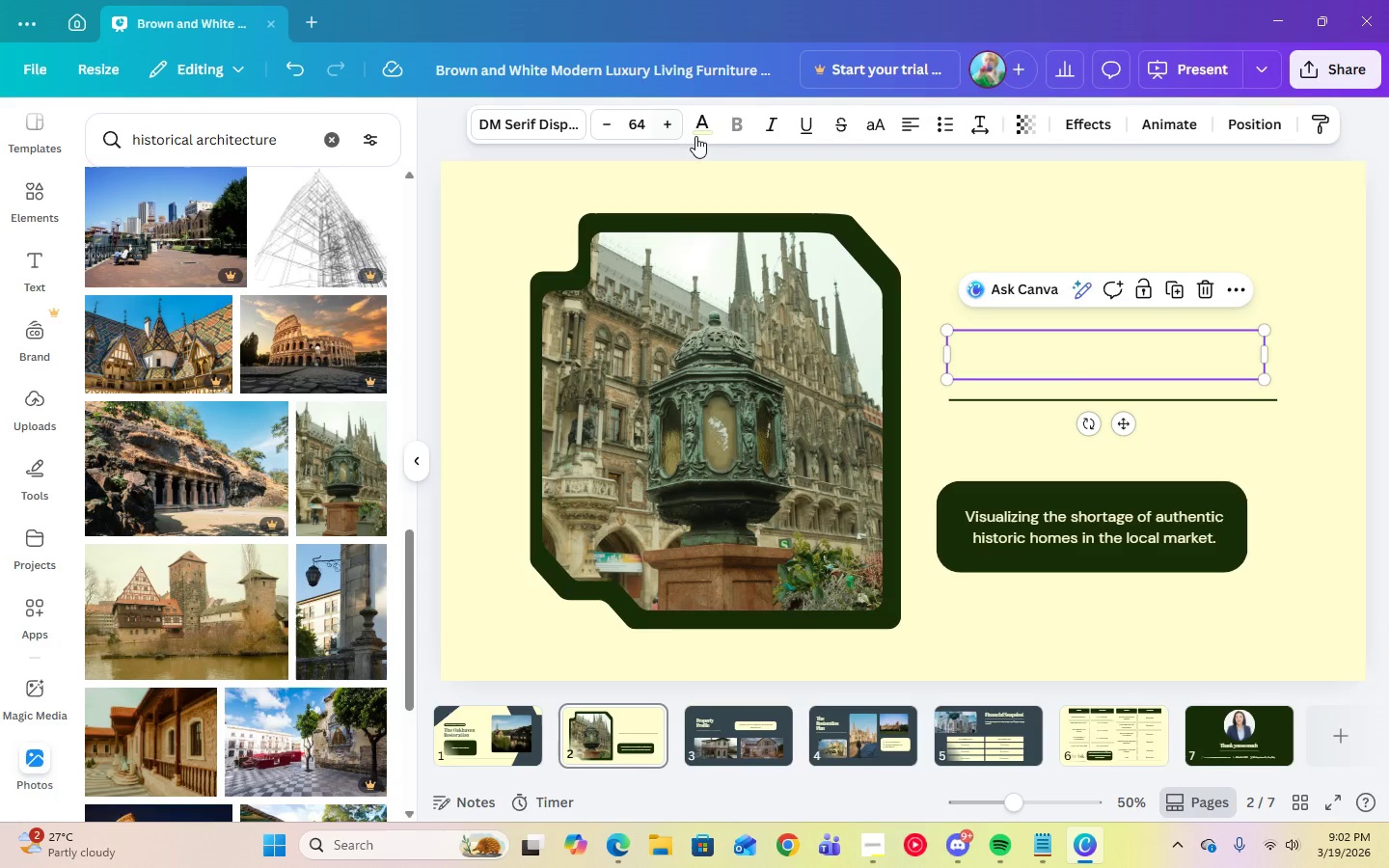 
left_click([701, 125])
 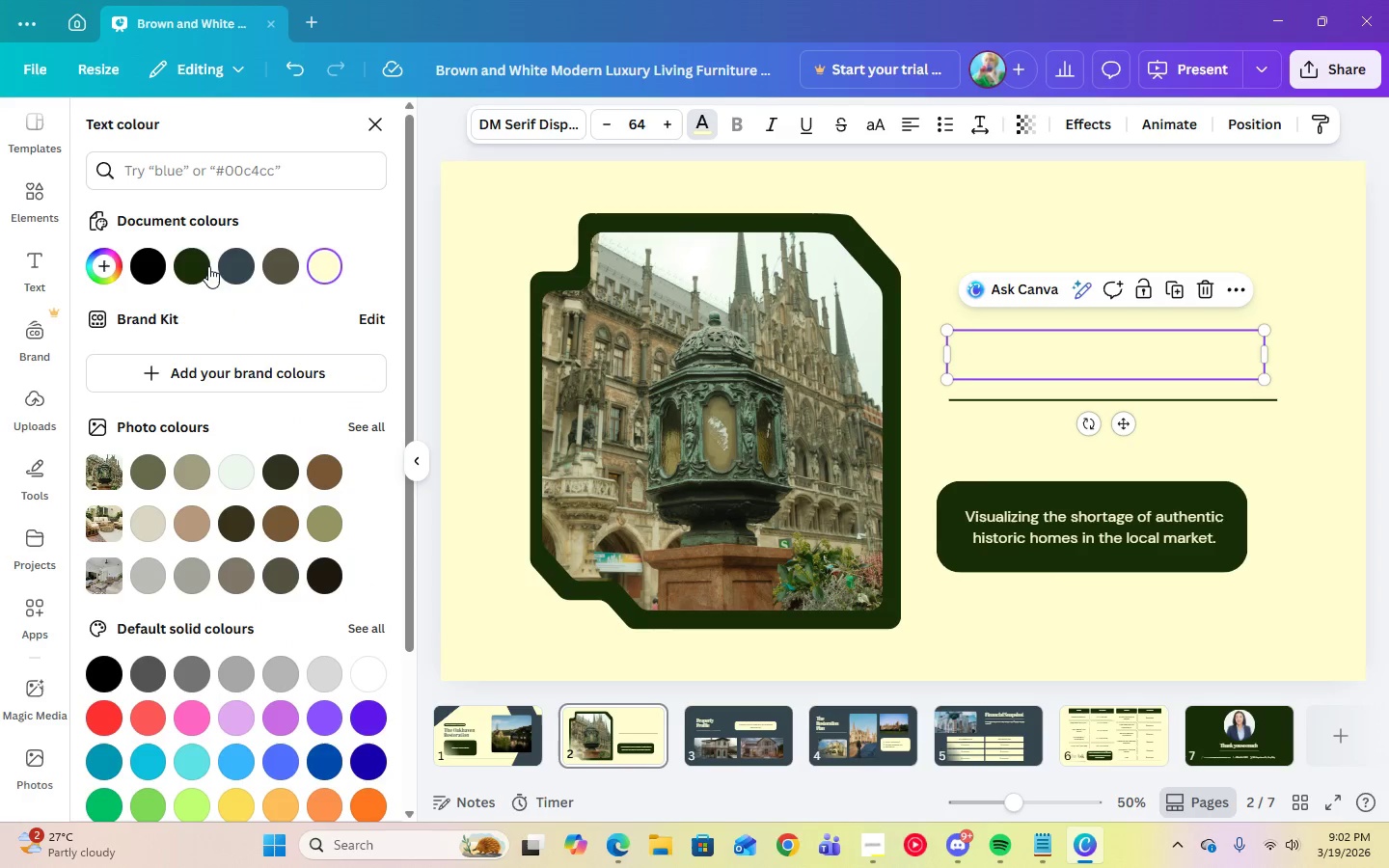 
left_click([204, 267])
 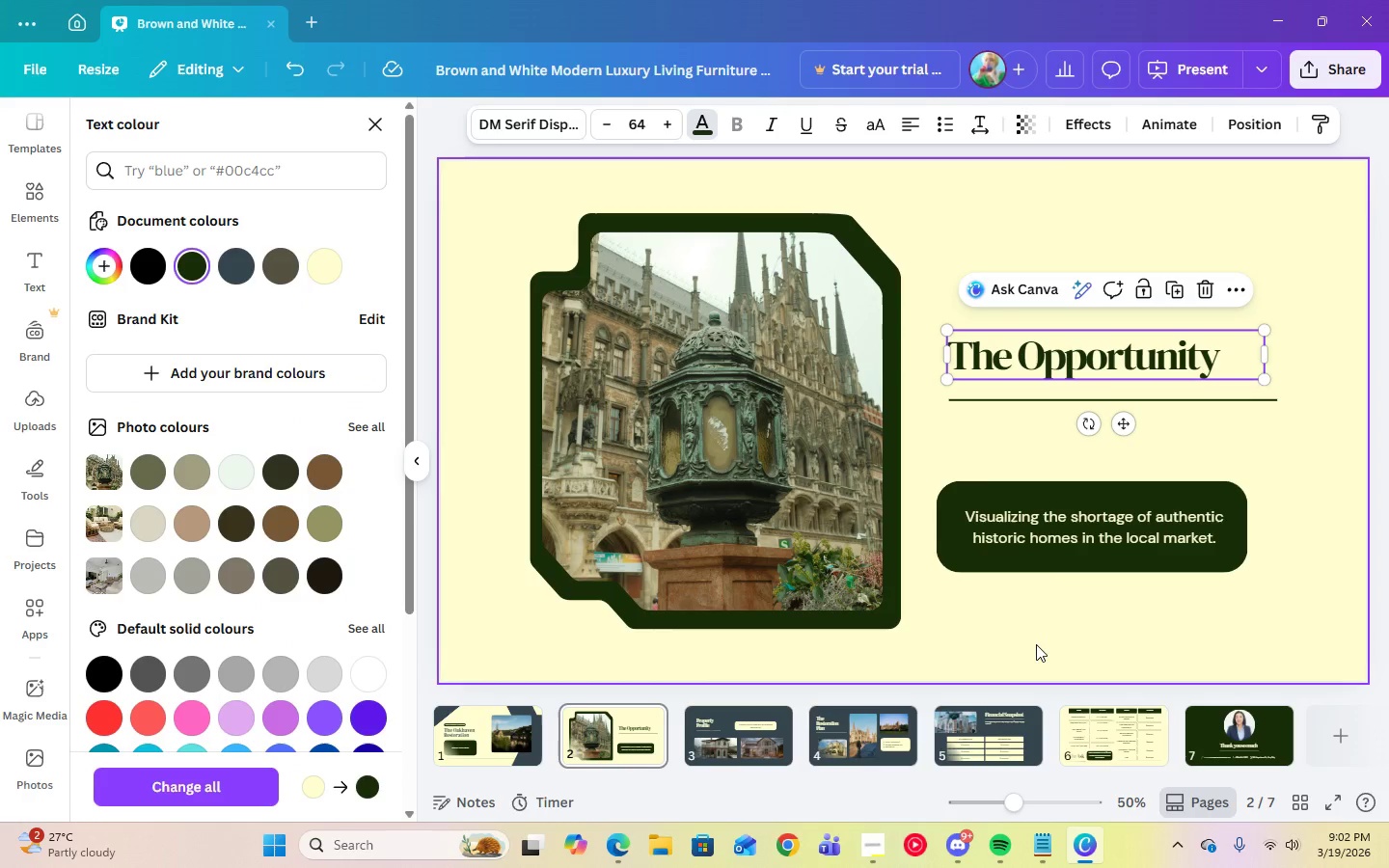 
left_click([1035, 631])
 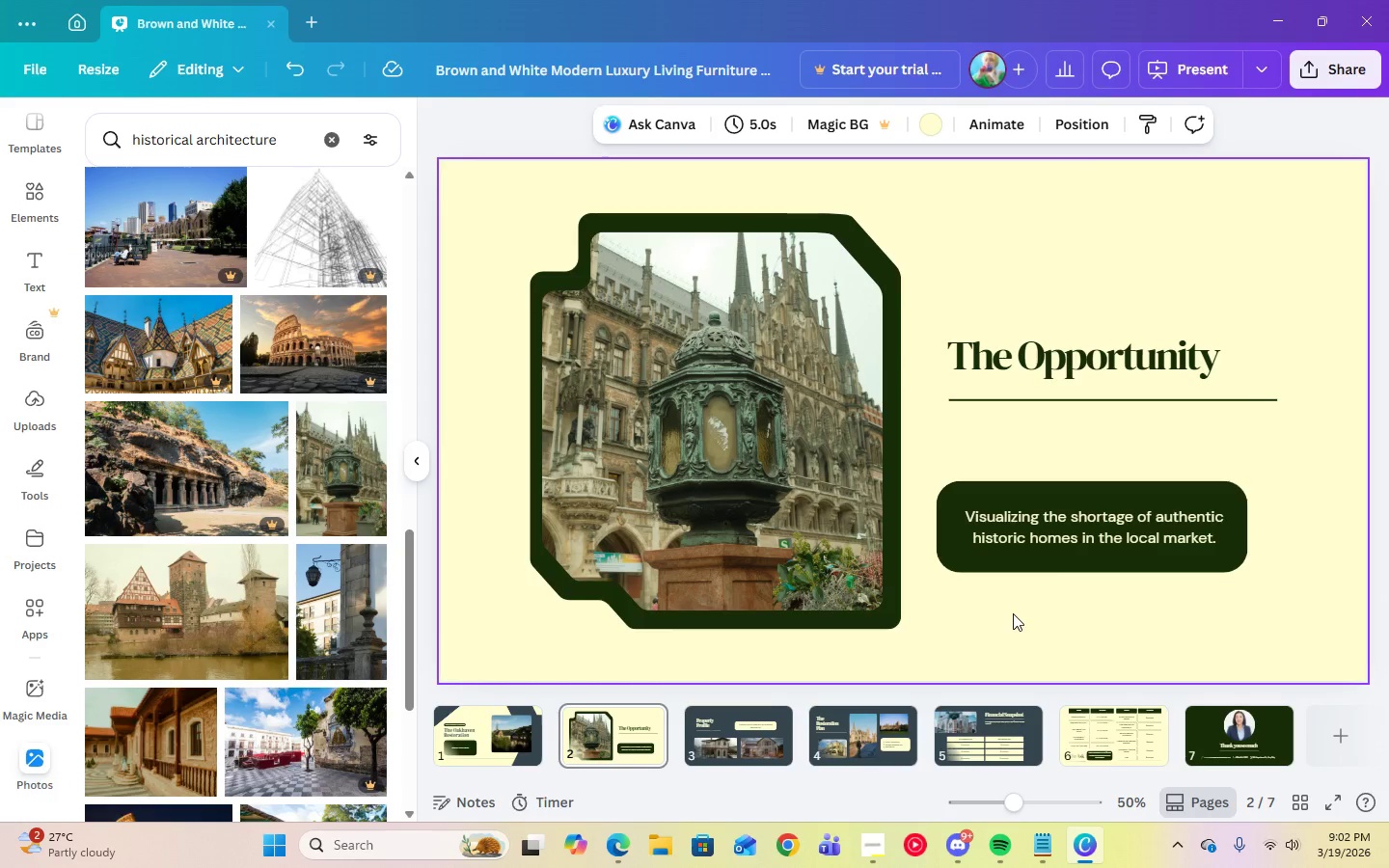 
left_click([766, 731])
 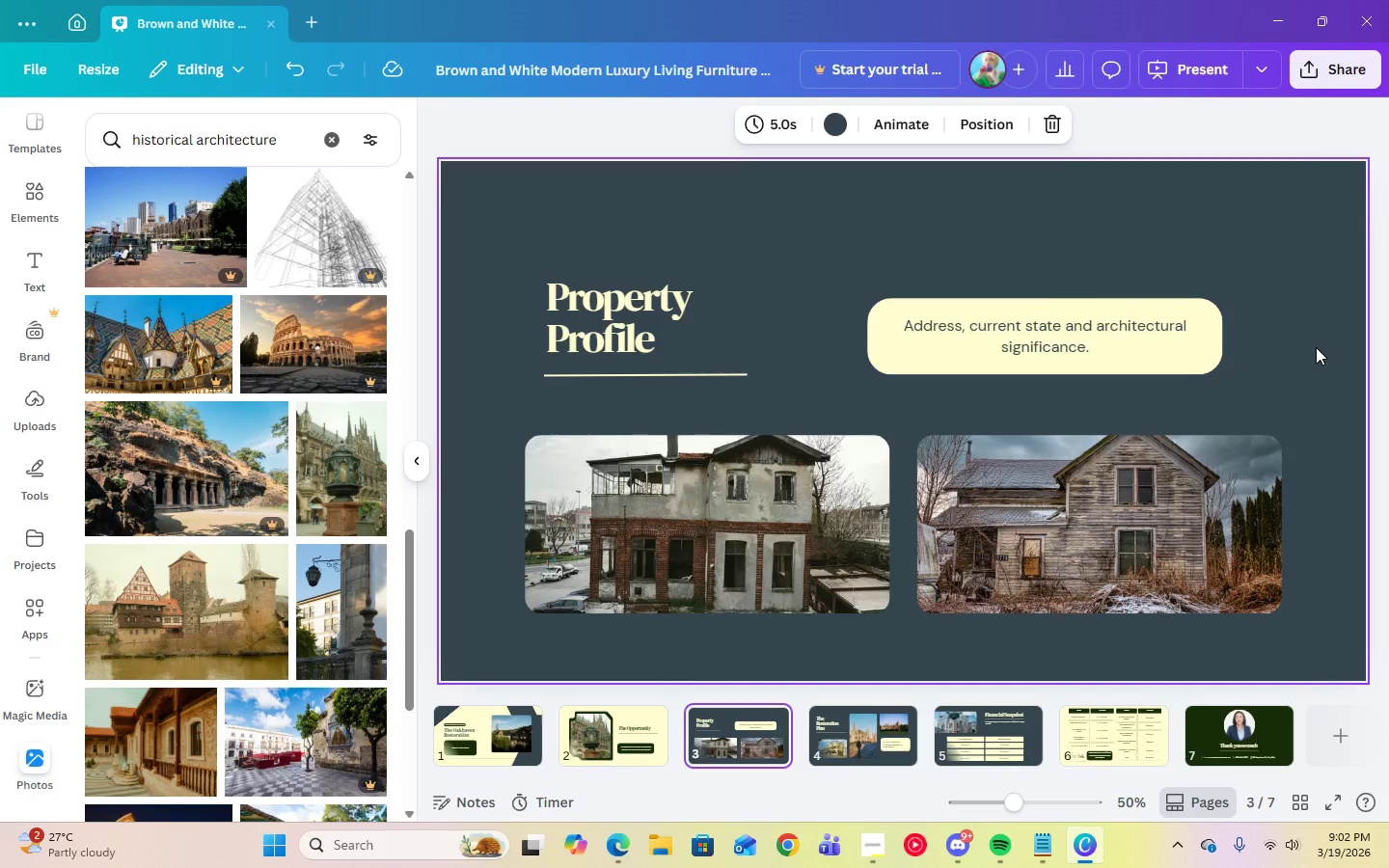 
wait(27.38)
 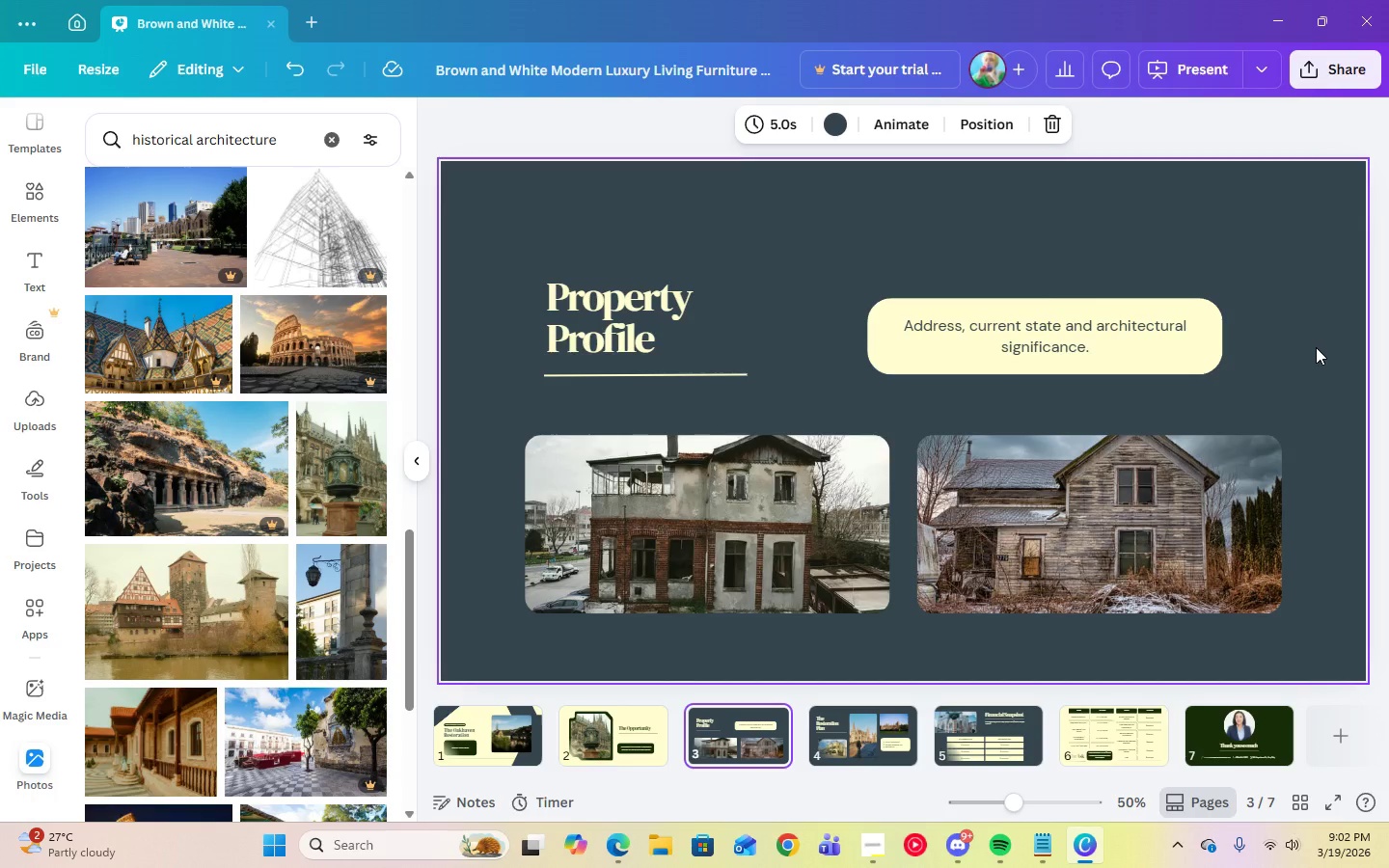 
left_click([604, 754])
 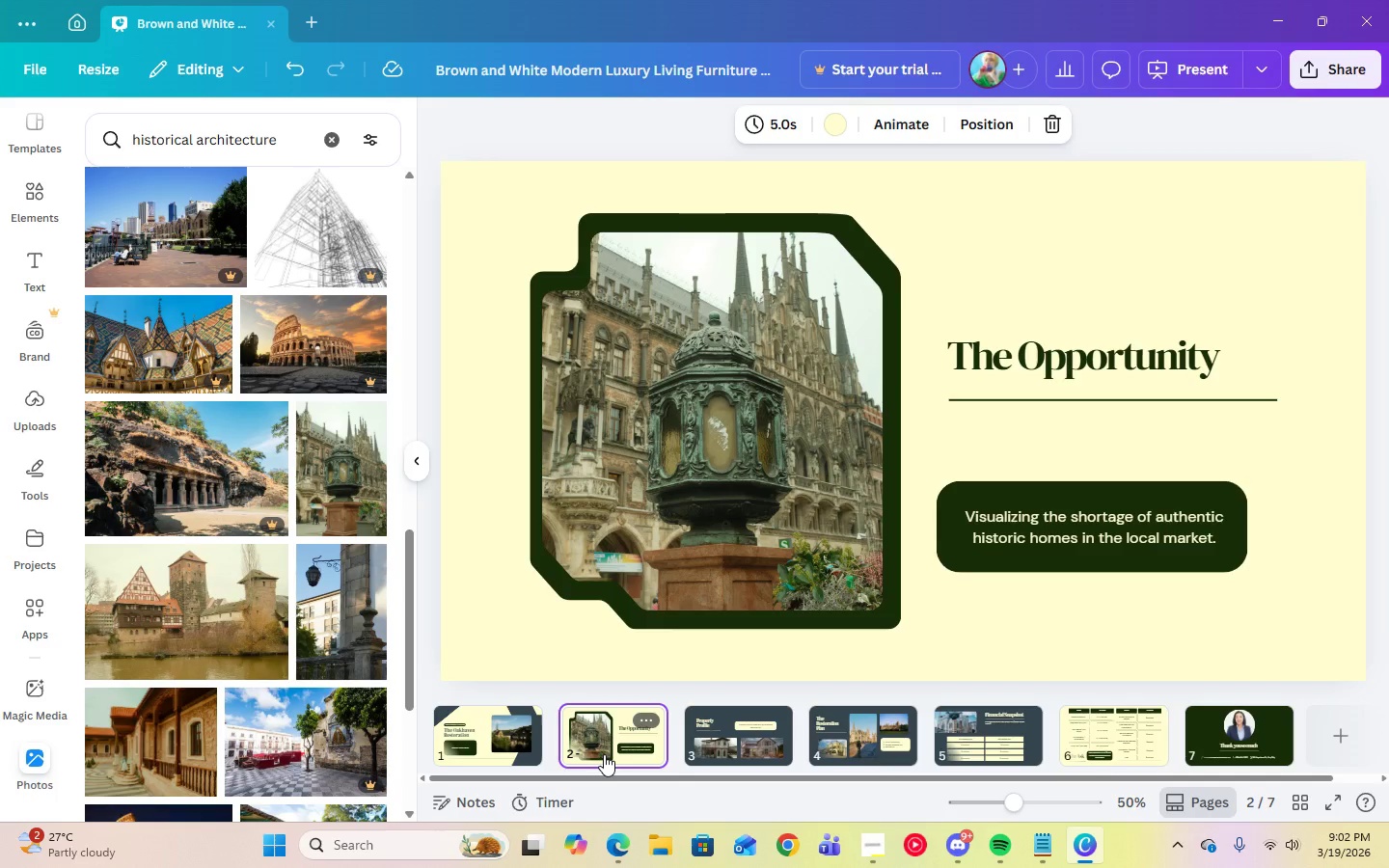 
left_click([962, 221])
 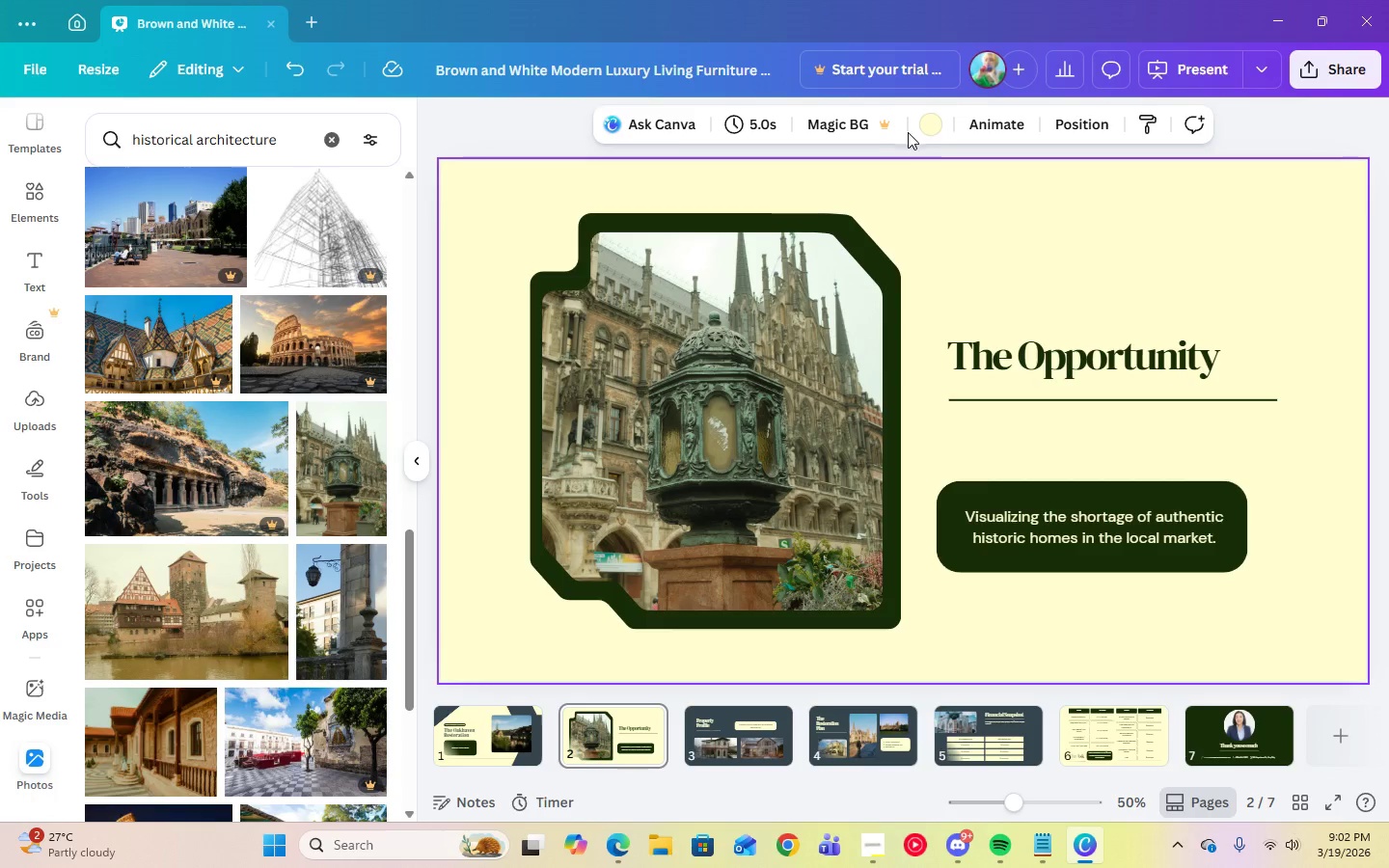 
left_click([930, 126])
 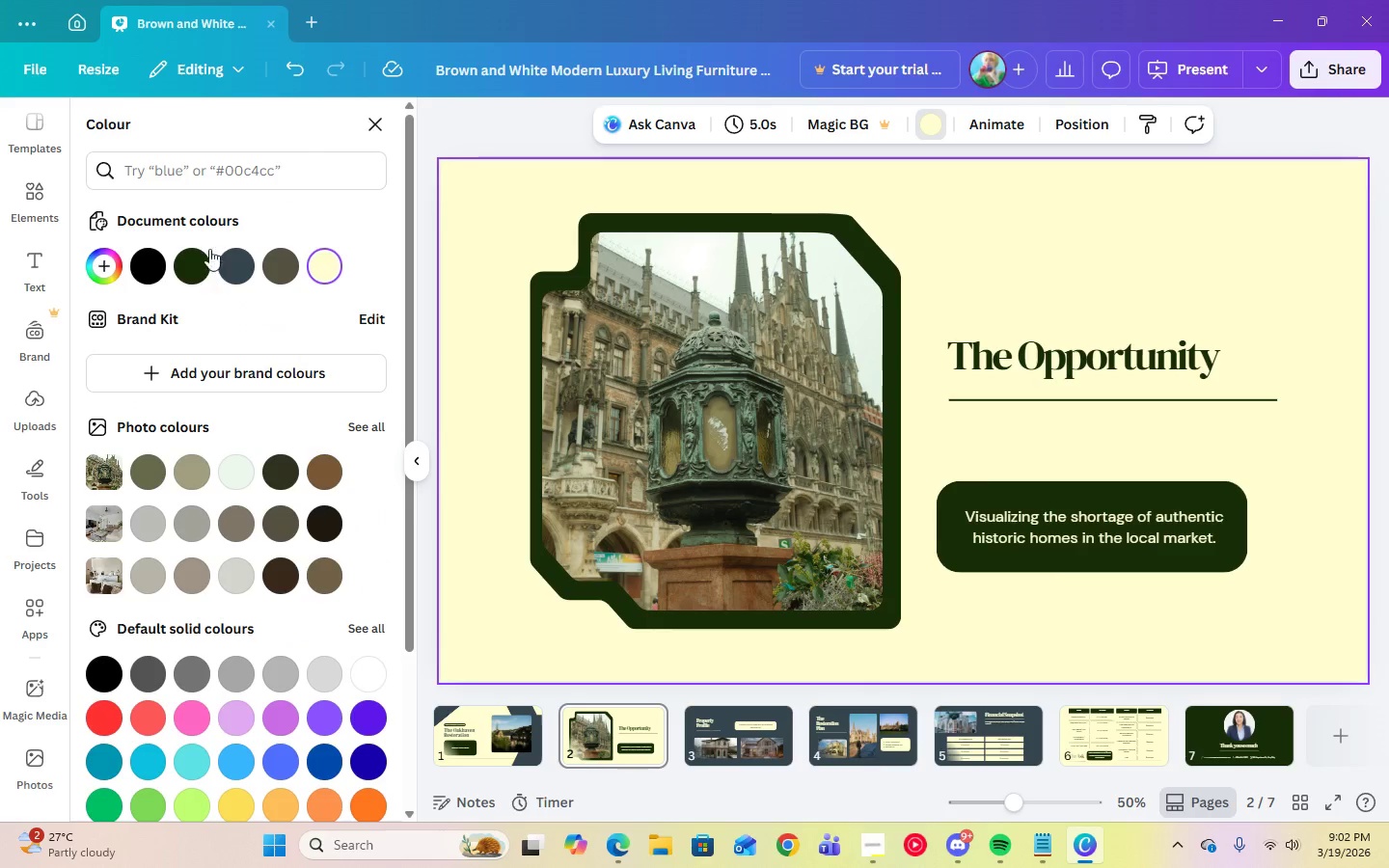 
left_click([184, 271])
 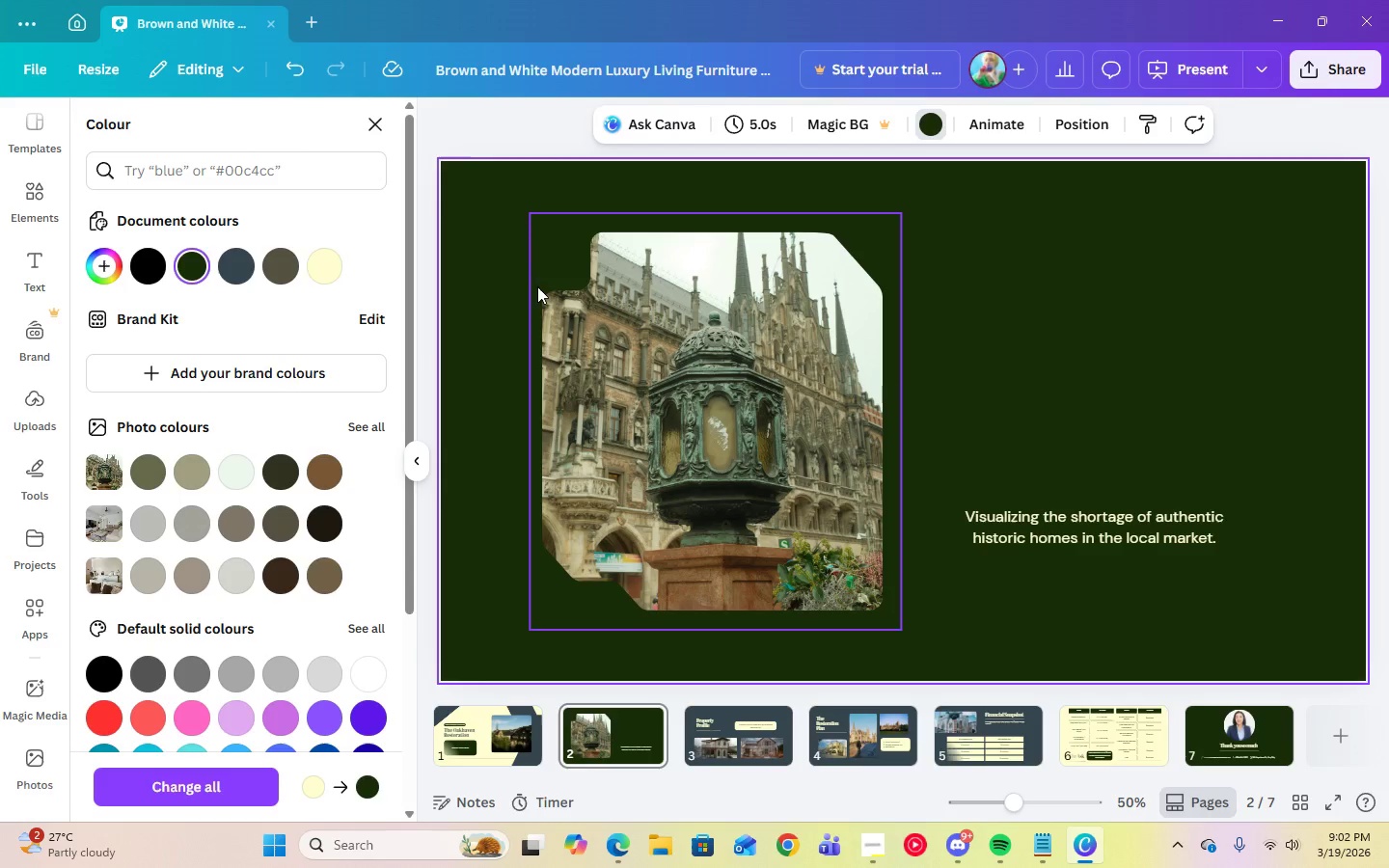 
left_click([537, 316])
 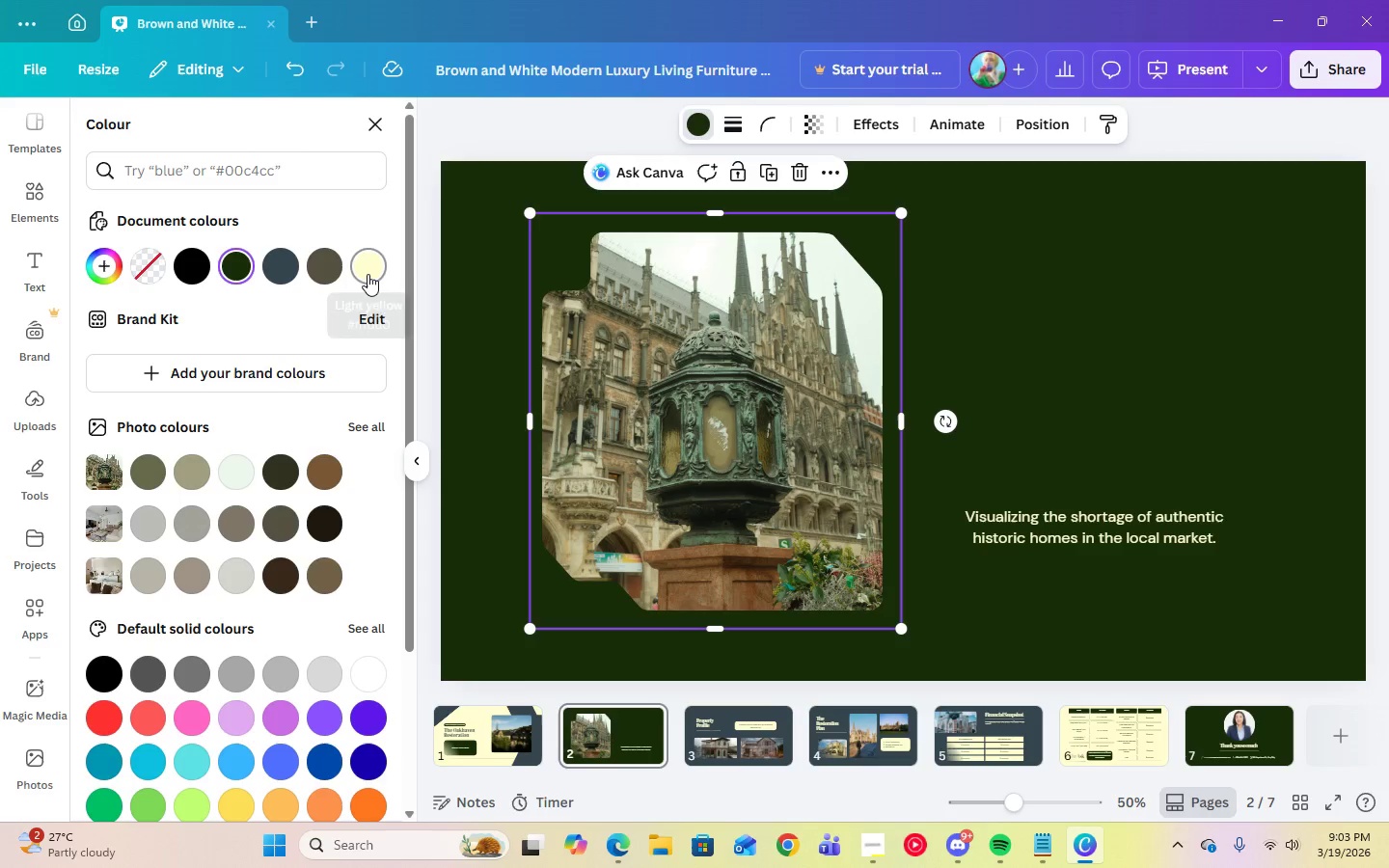 
left_click([368, 274])
 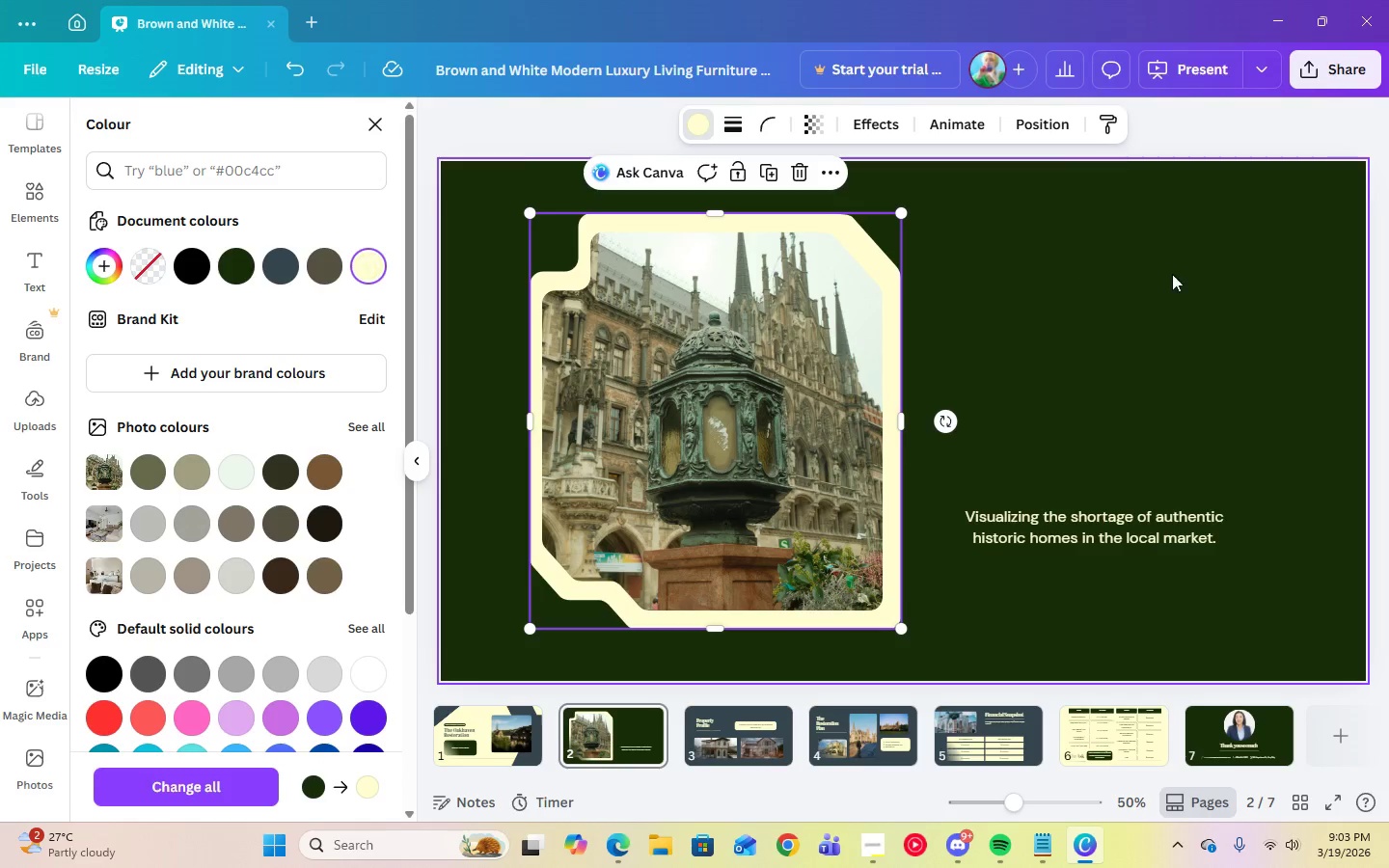 
left_click([1178, 282])
 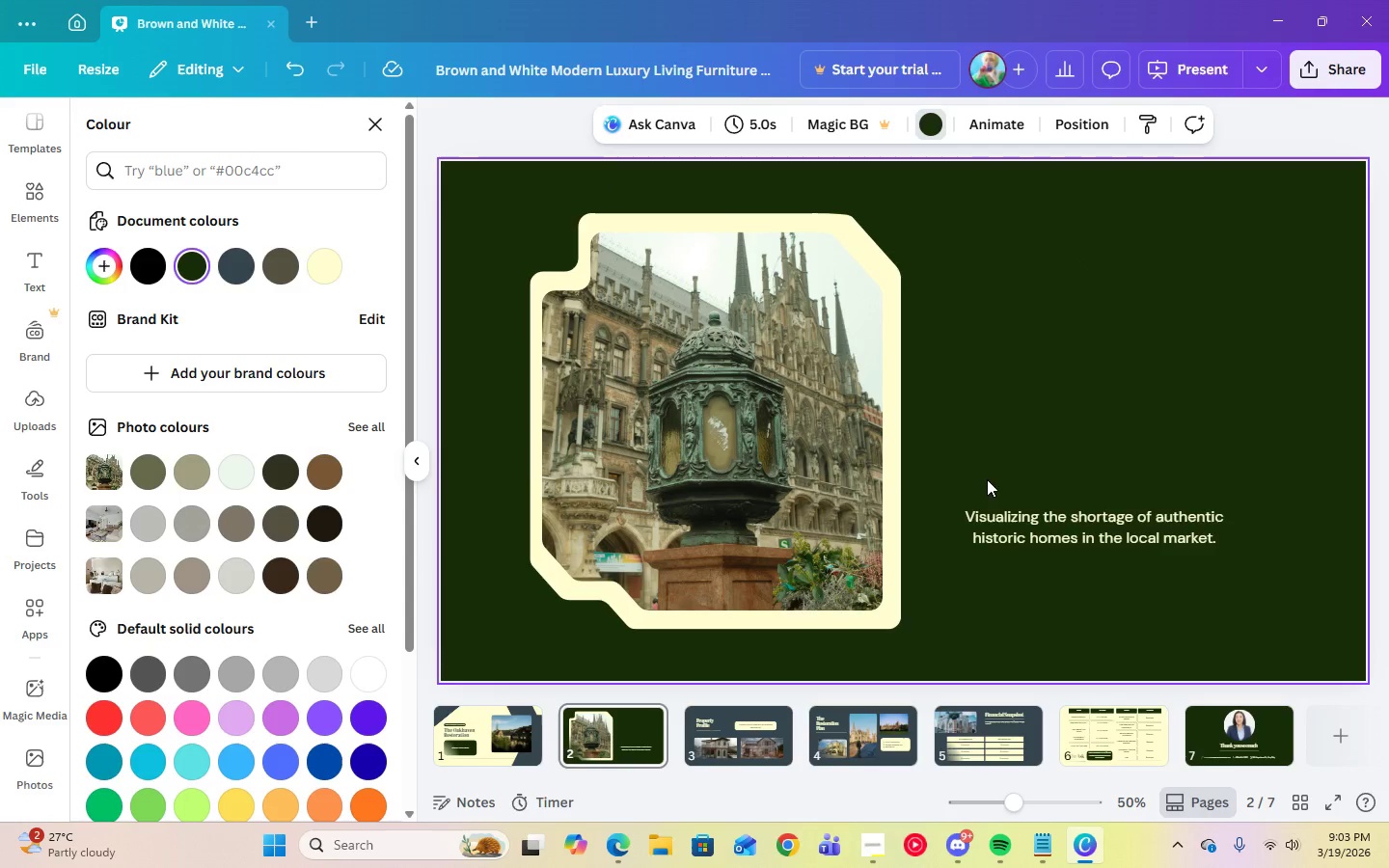 
left_click([979, 520])
 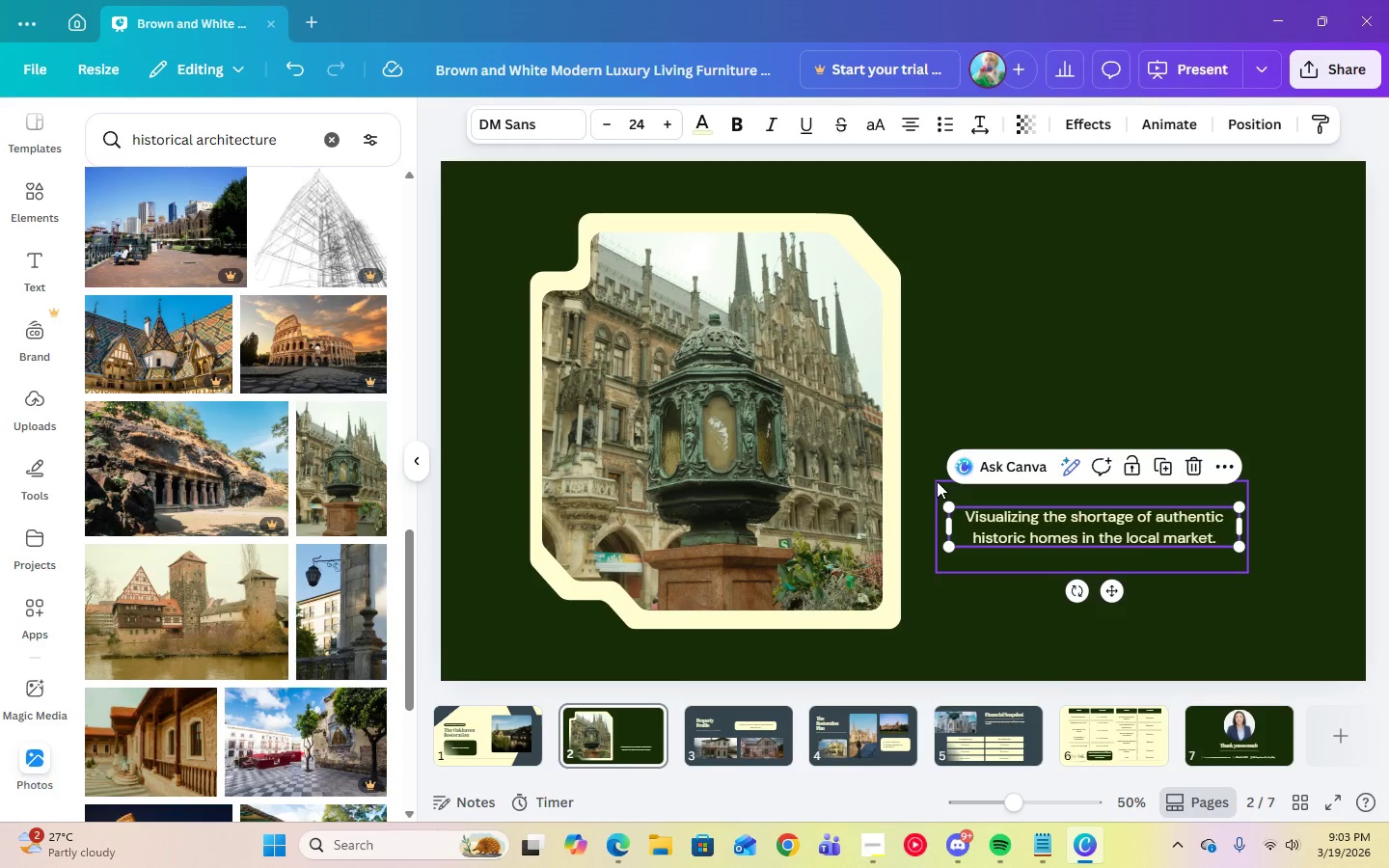 
left_click([940, 488])
 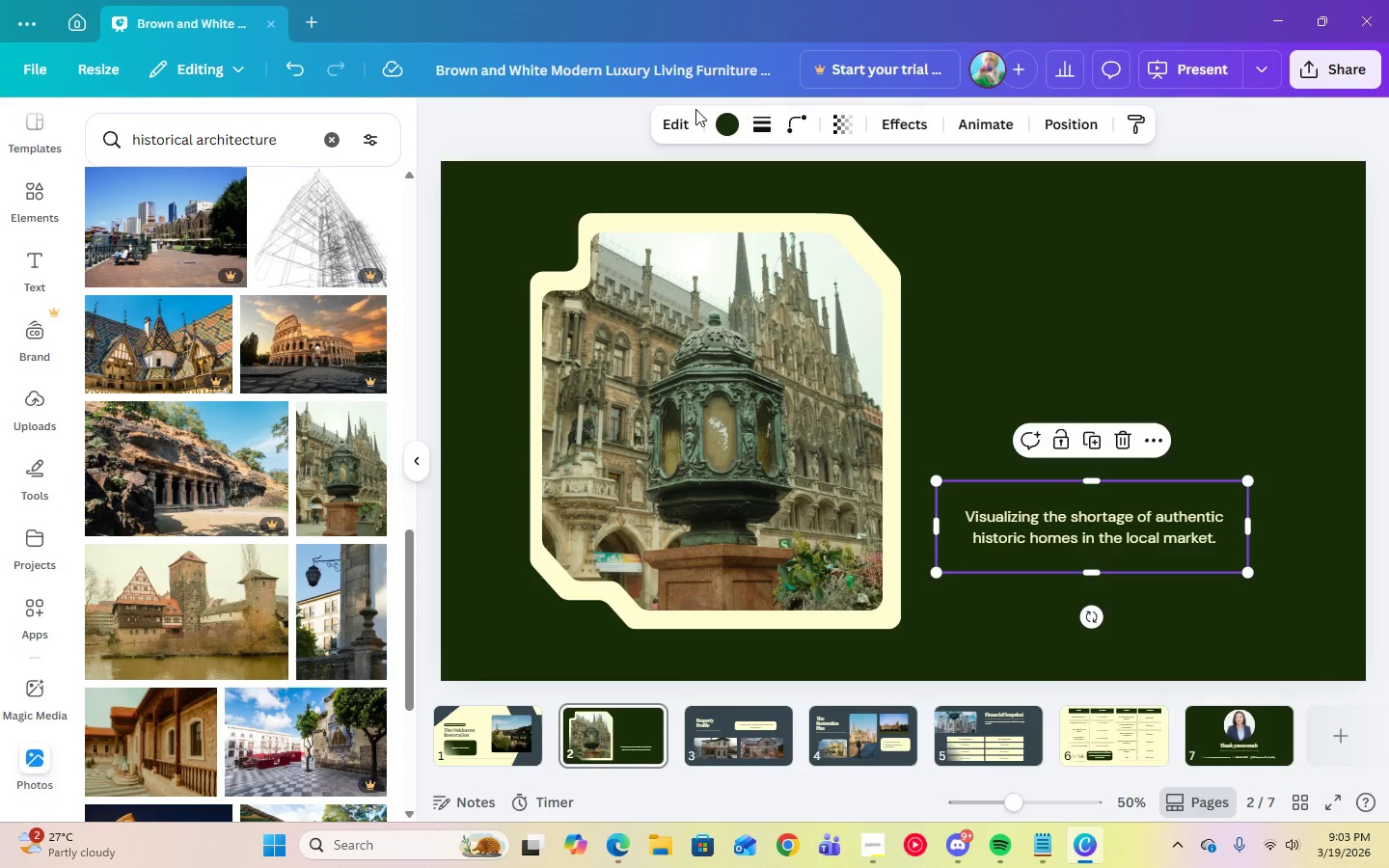 
left_click([728, 120])
 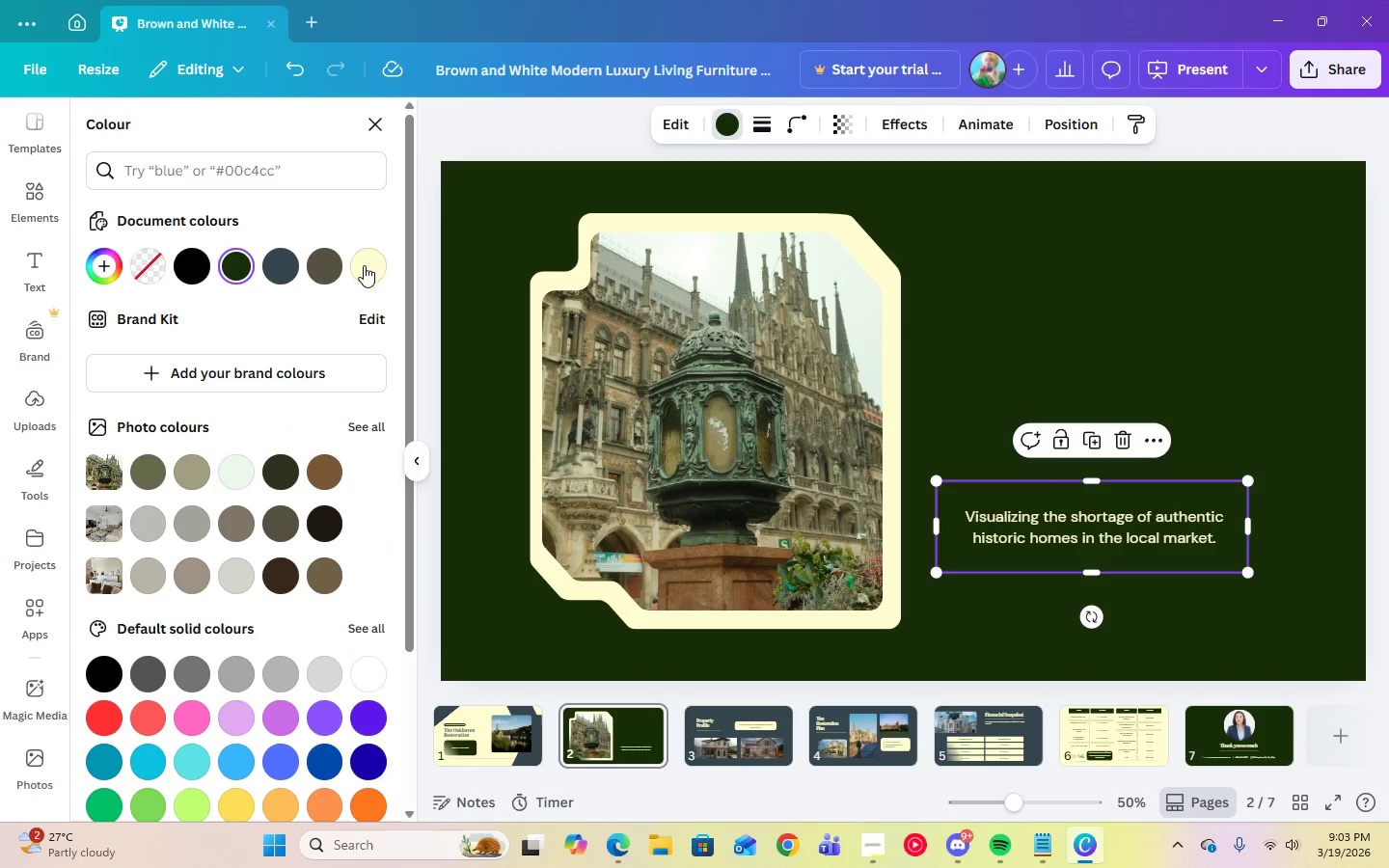 
left_click([363, 273])
 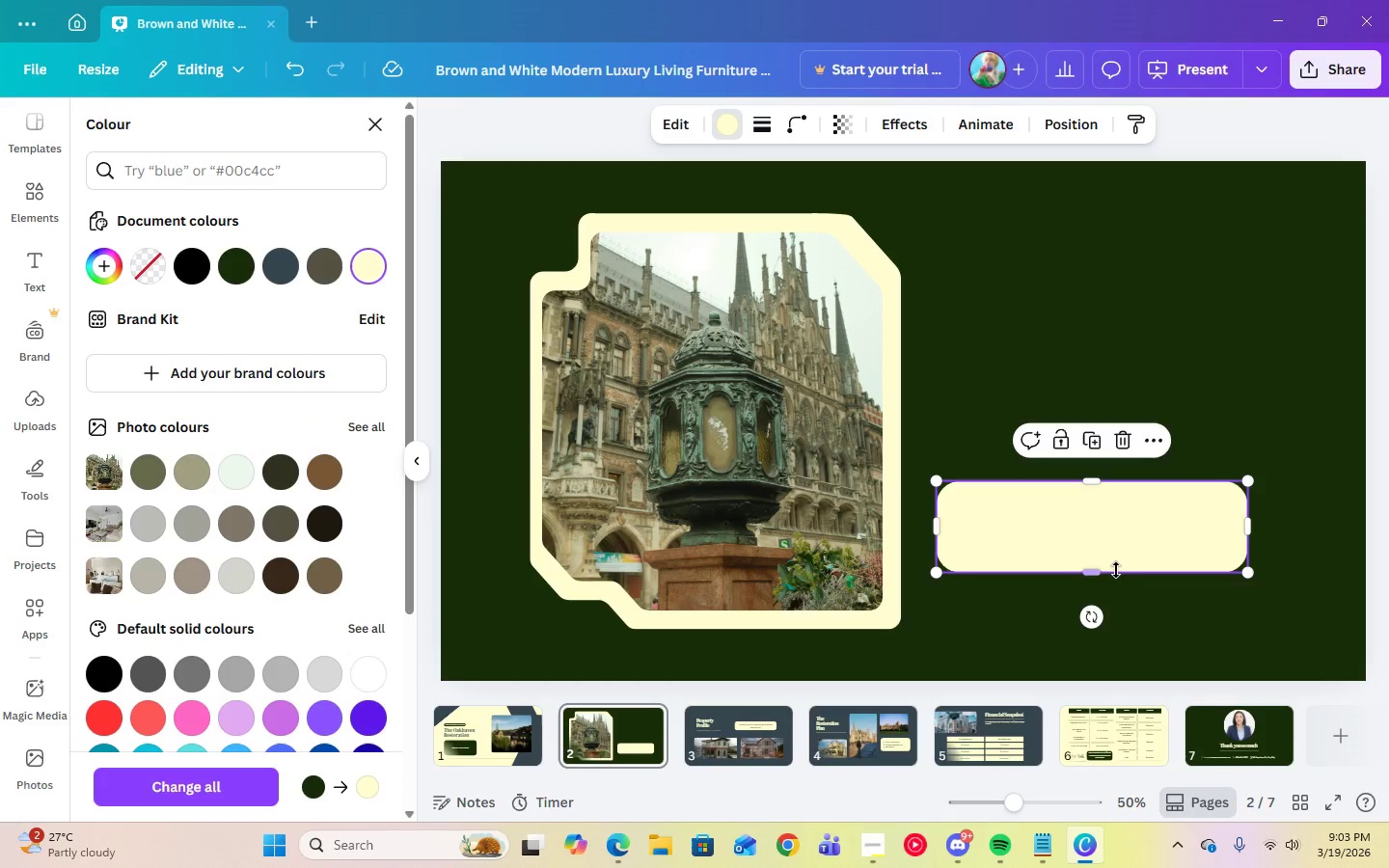 
left_click([1098, 535])
 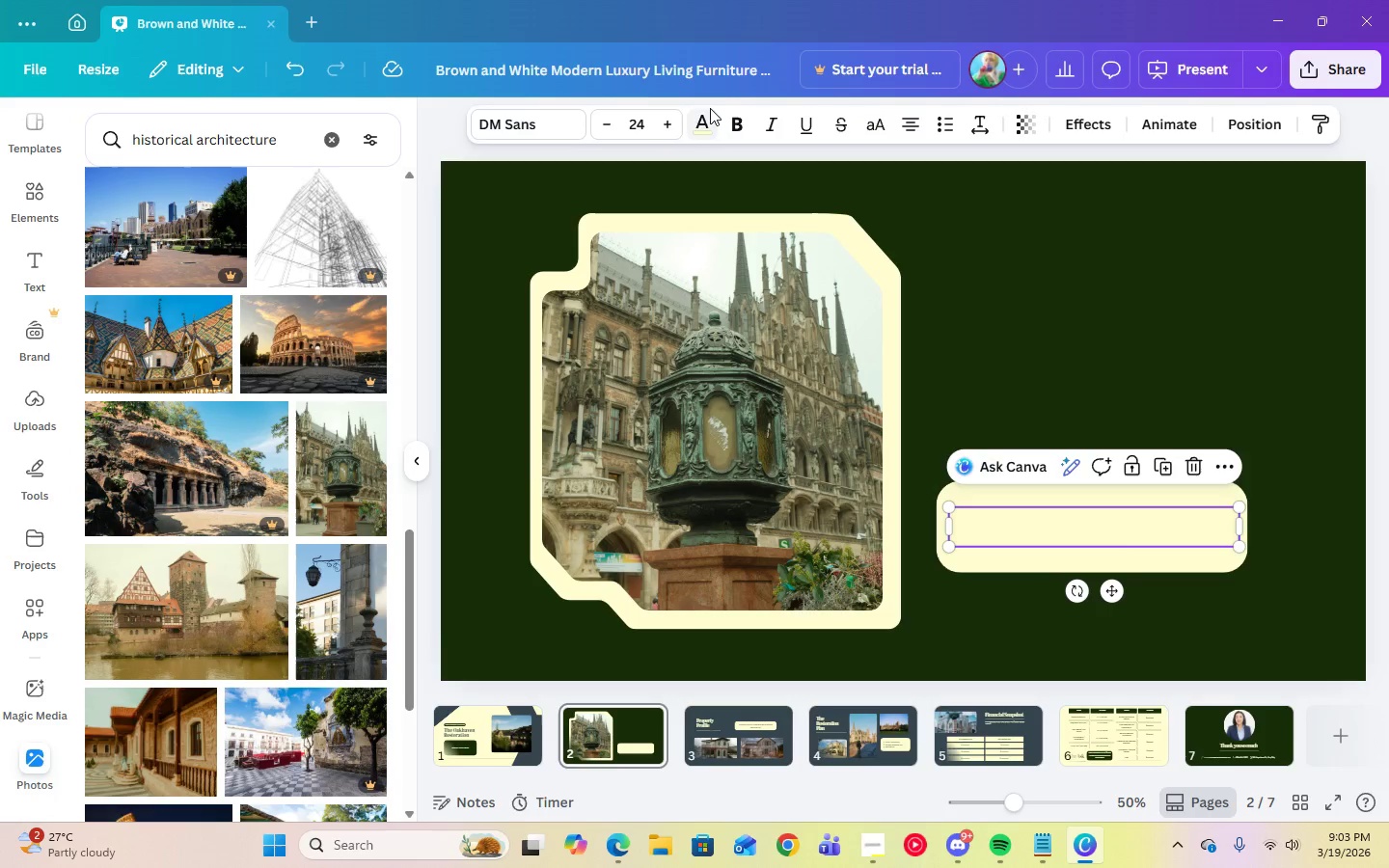 
left_click([699, 122])
 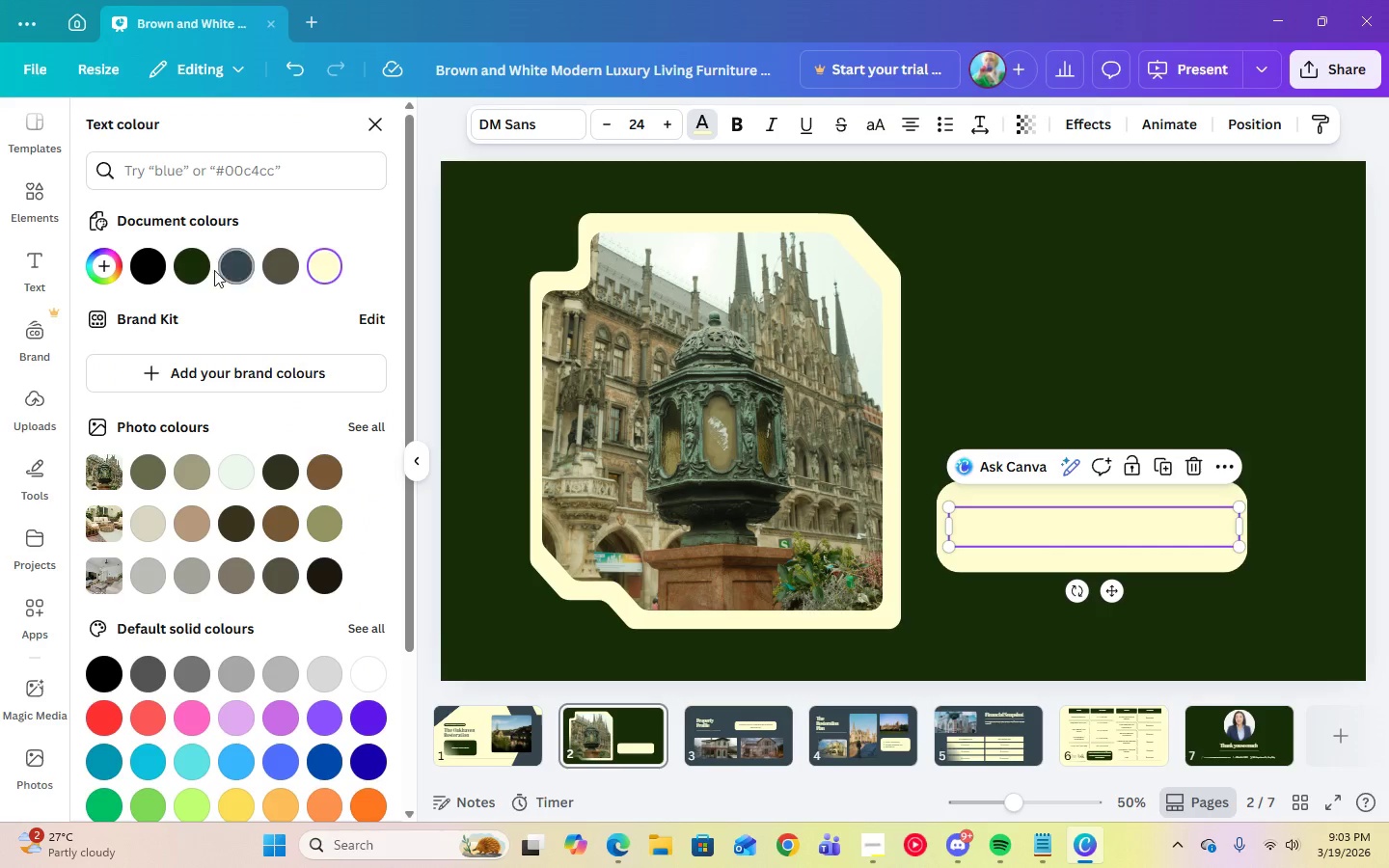 
left_click([200, 269])
 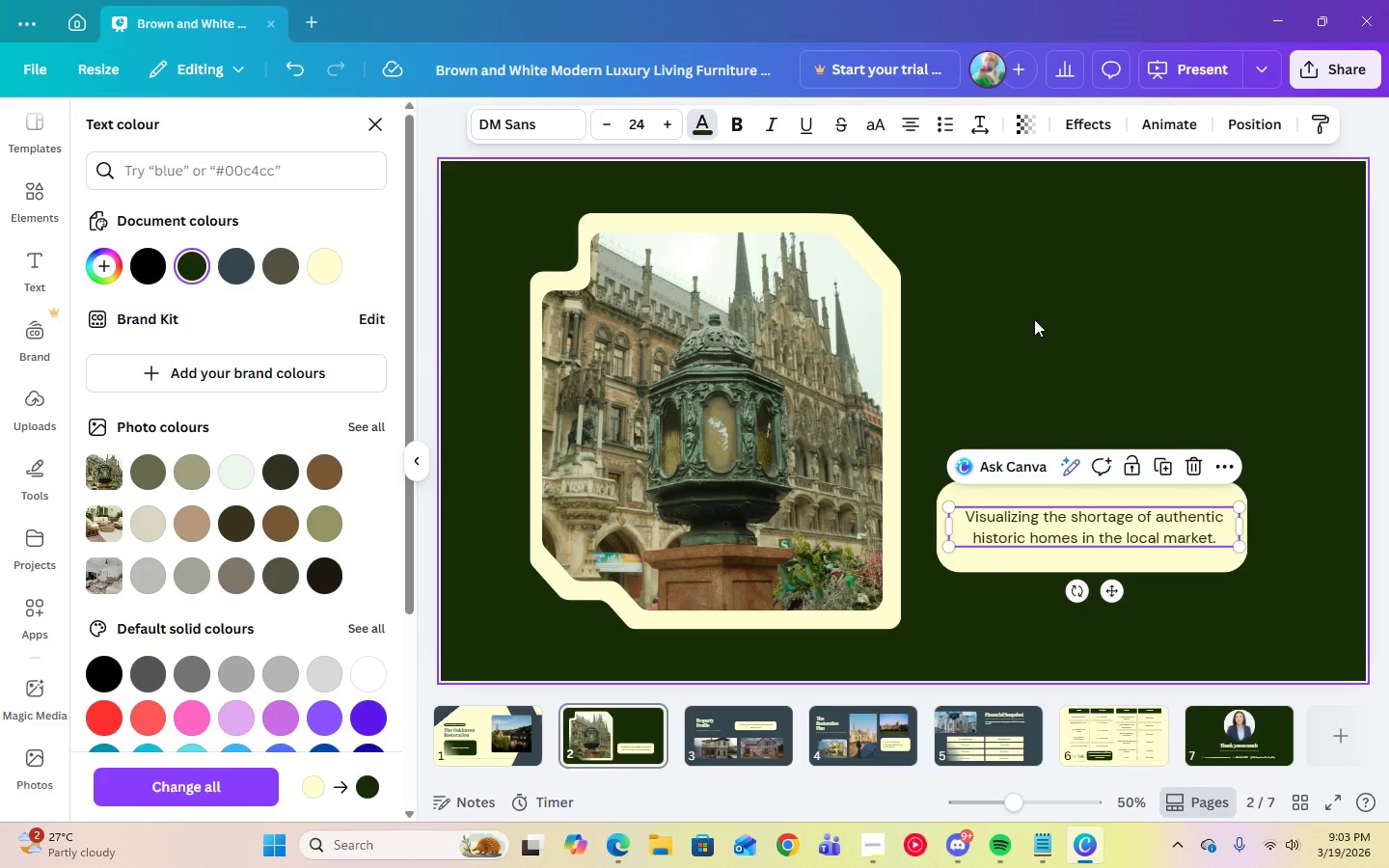 
left_click([1040, 338])
 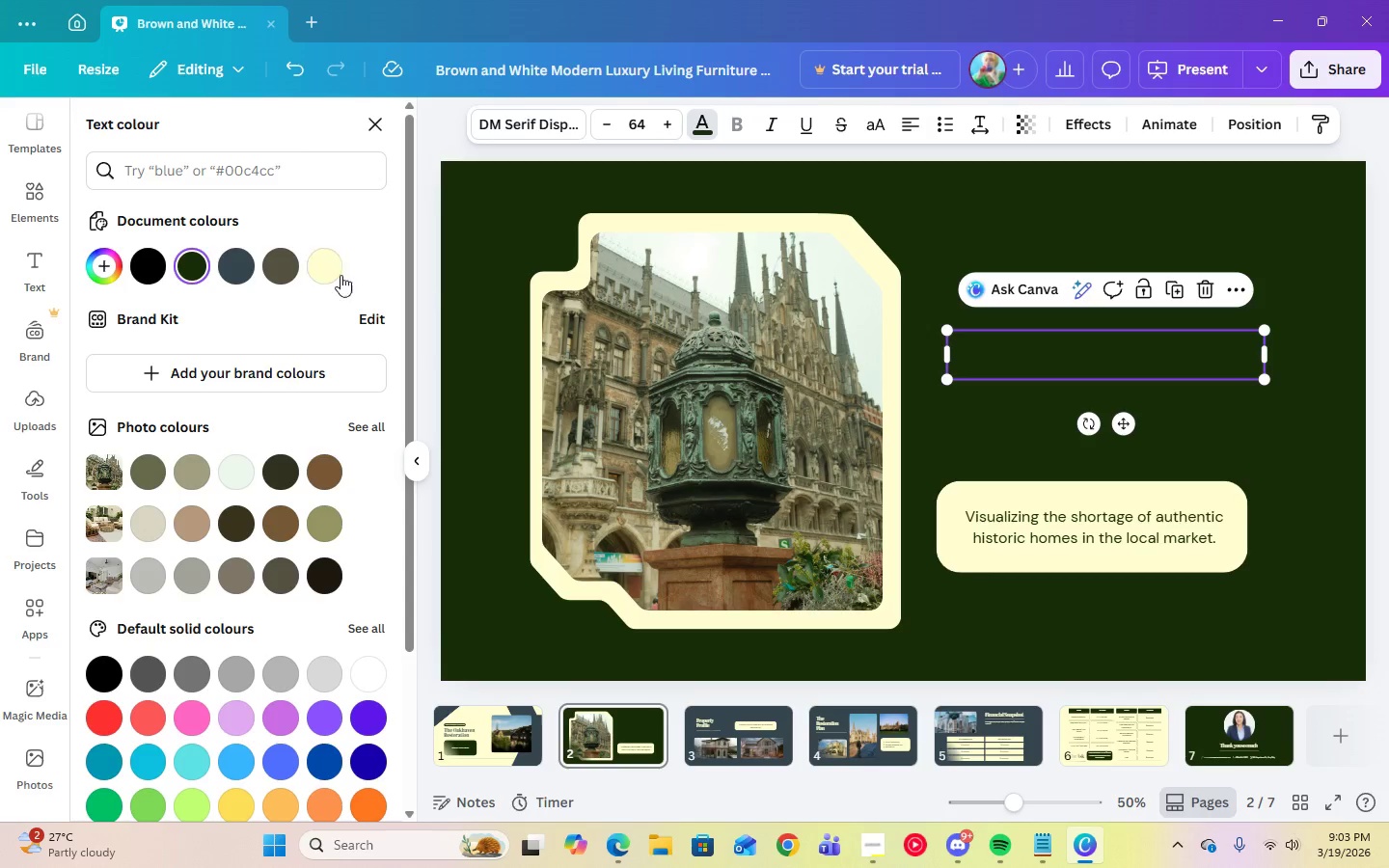 
left_click([334, 273])
 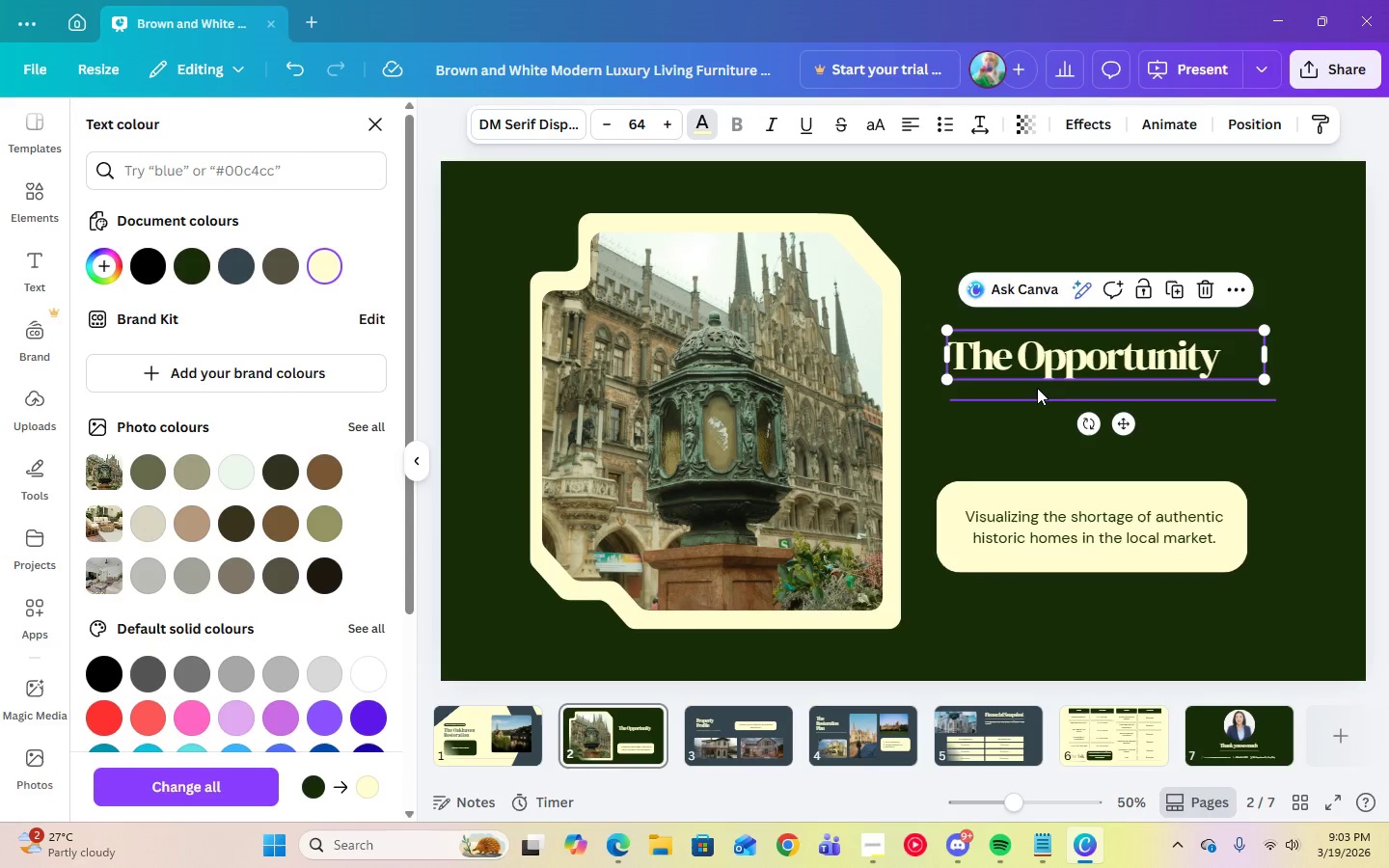 
left_click([1037, 393])
 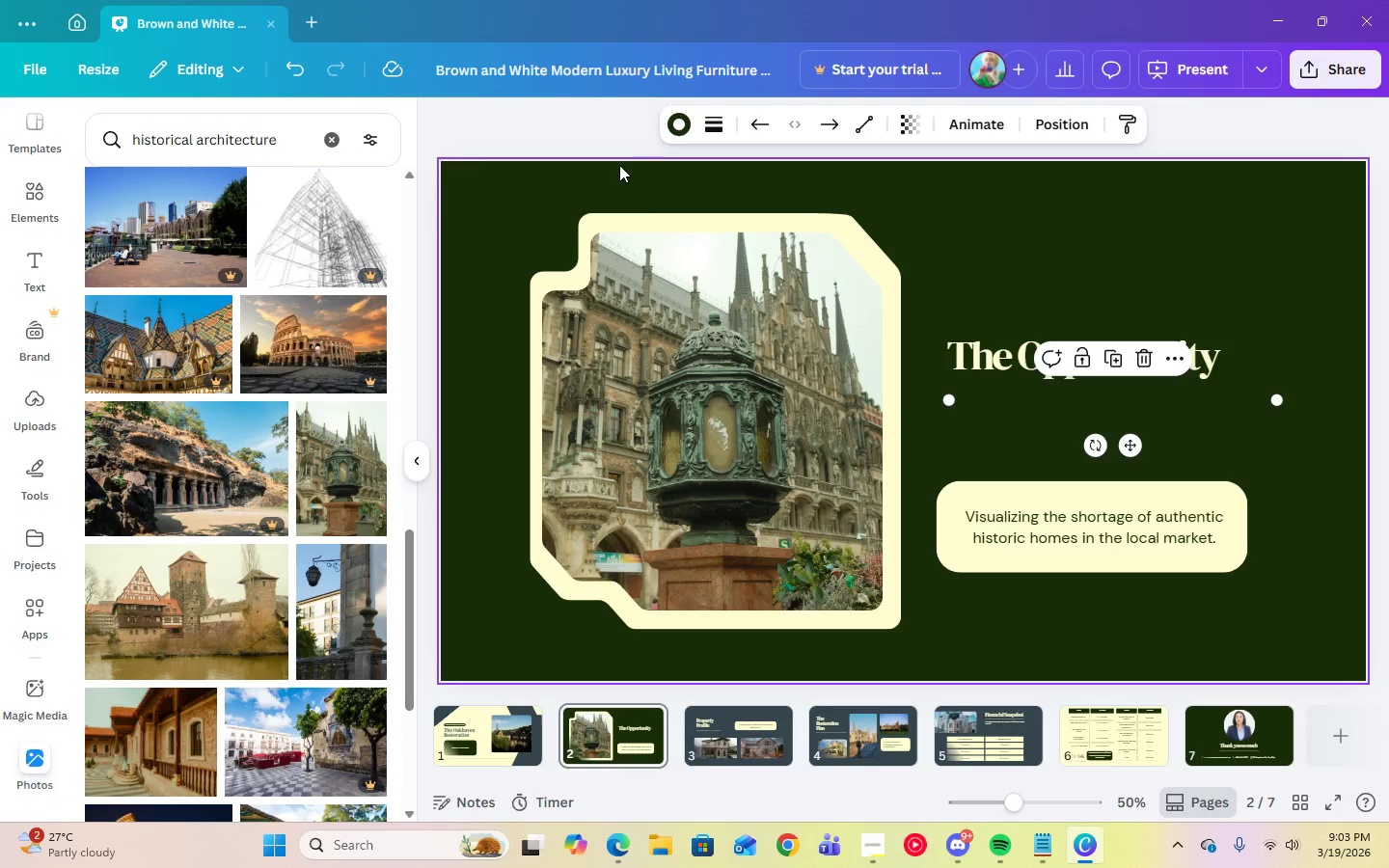 
left_click([692, 129])
 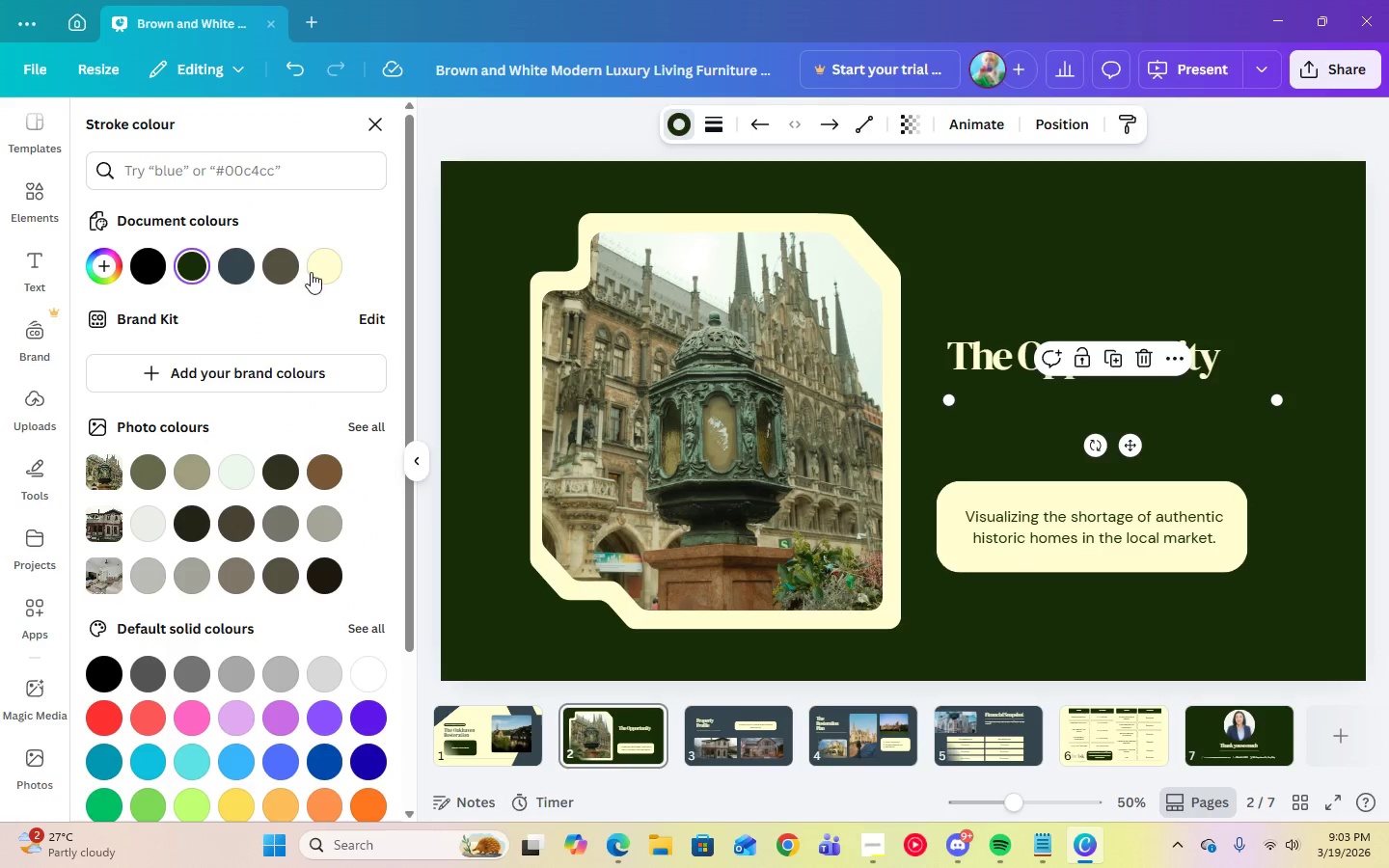 
left_click([313, 272])
 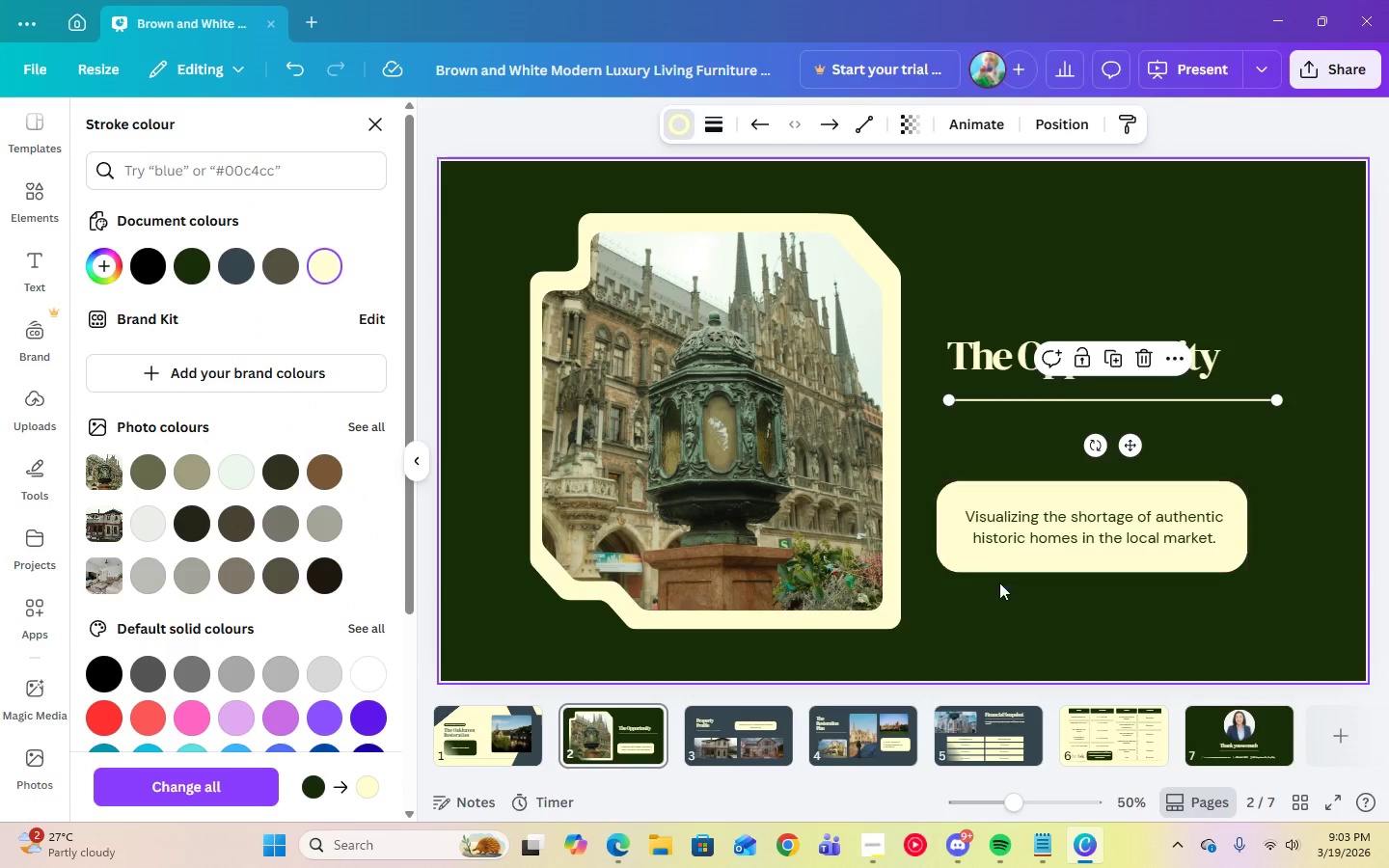 
left_click([1000, 610])
 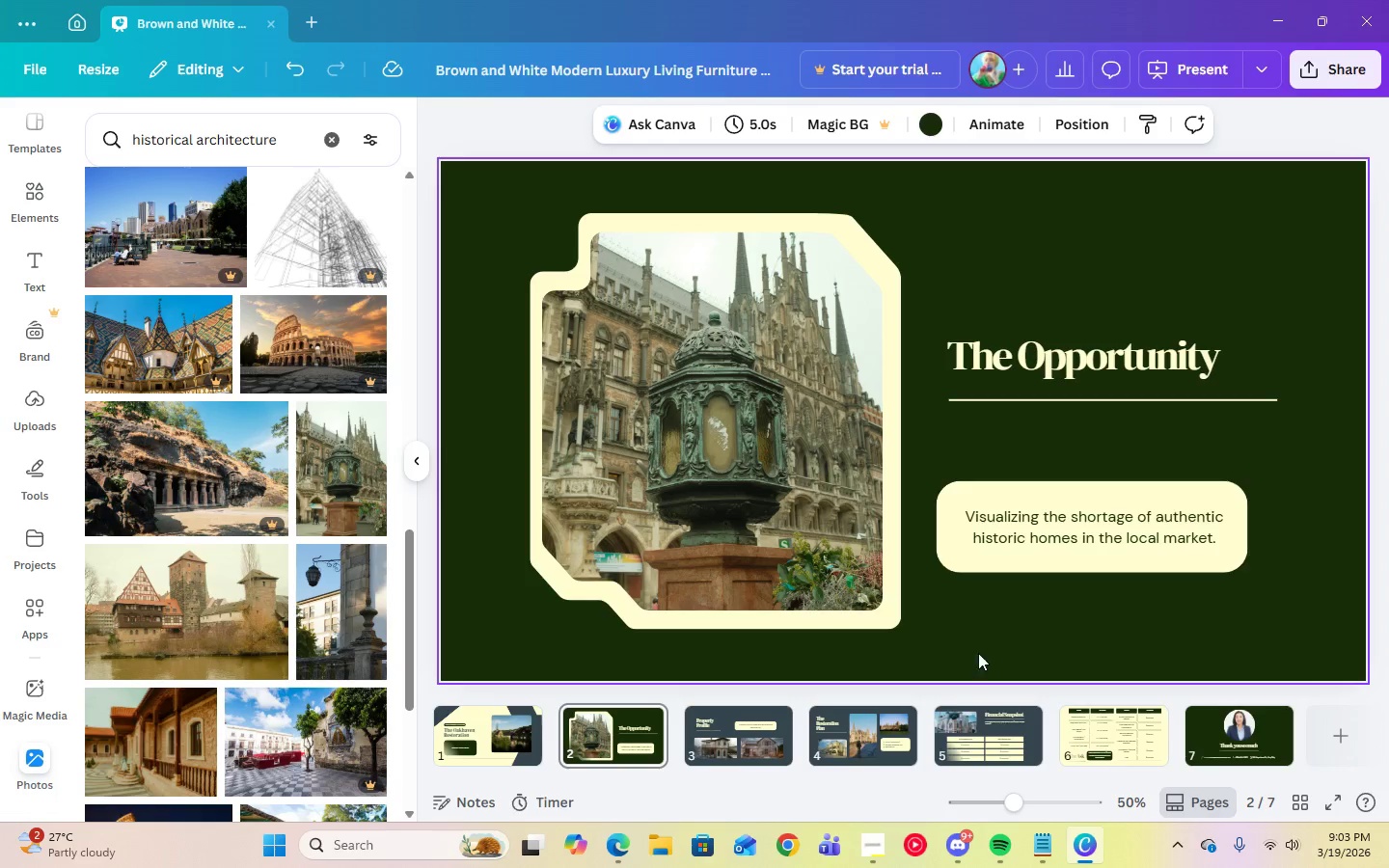 
left_click([766, 734])
 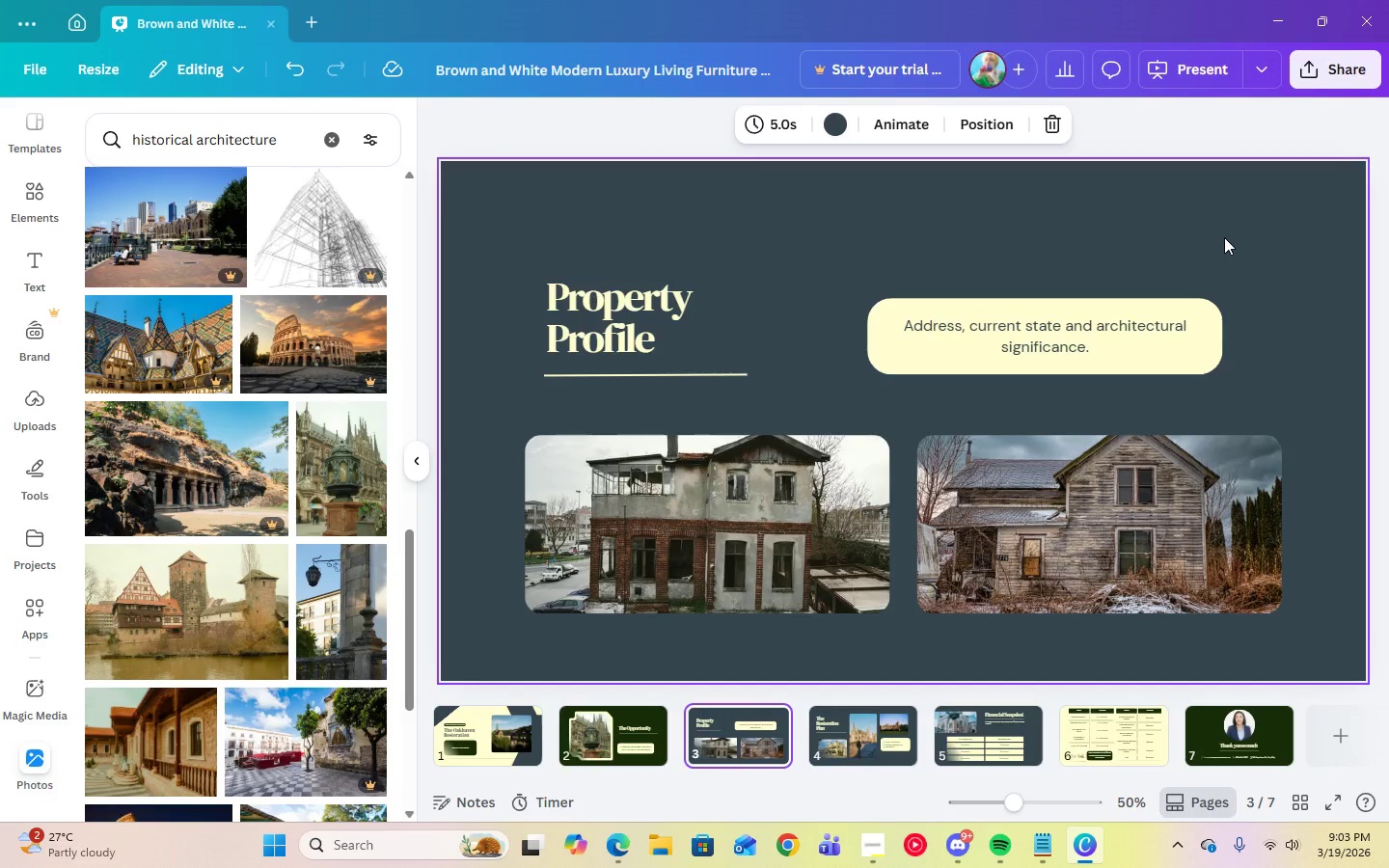 
wait(7.97)
 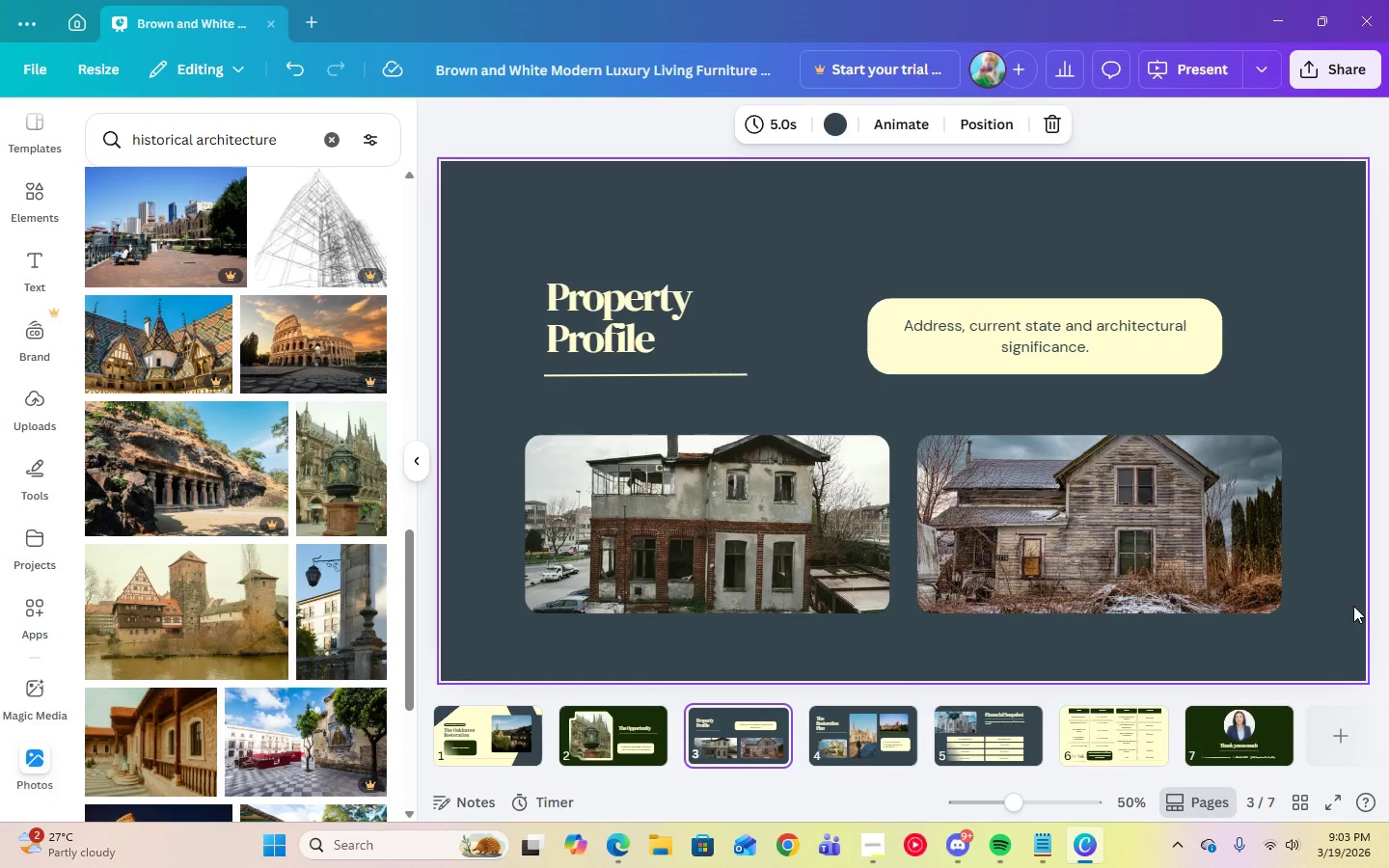 
left_click([876, 737])
 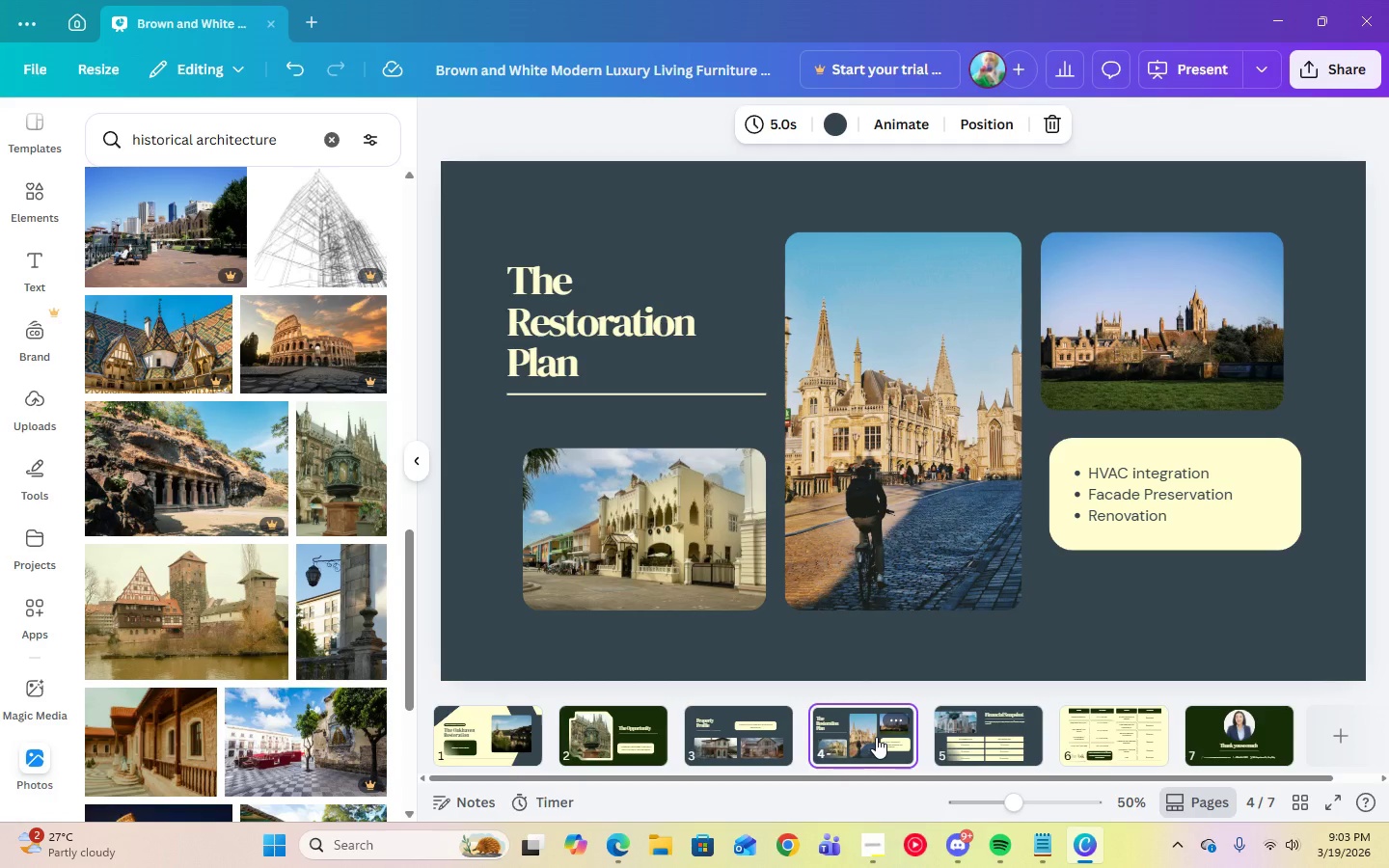 
wait(6.73)
 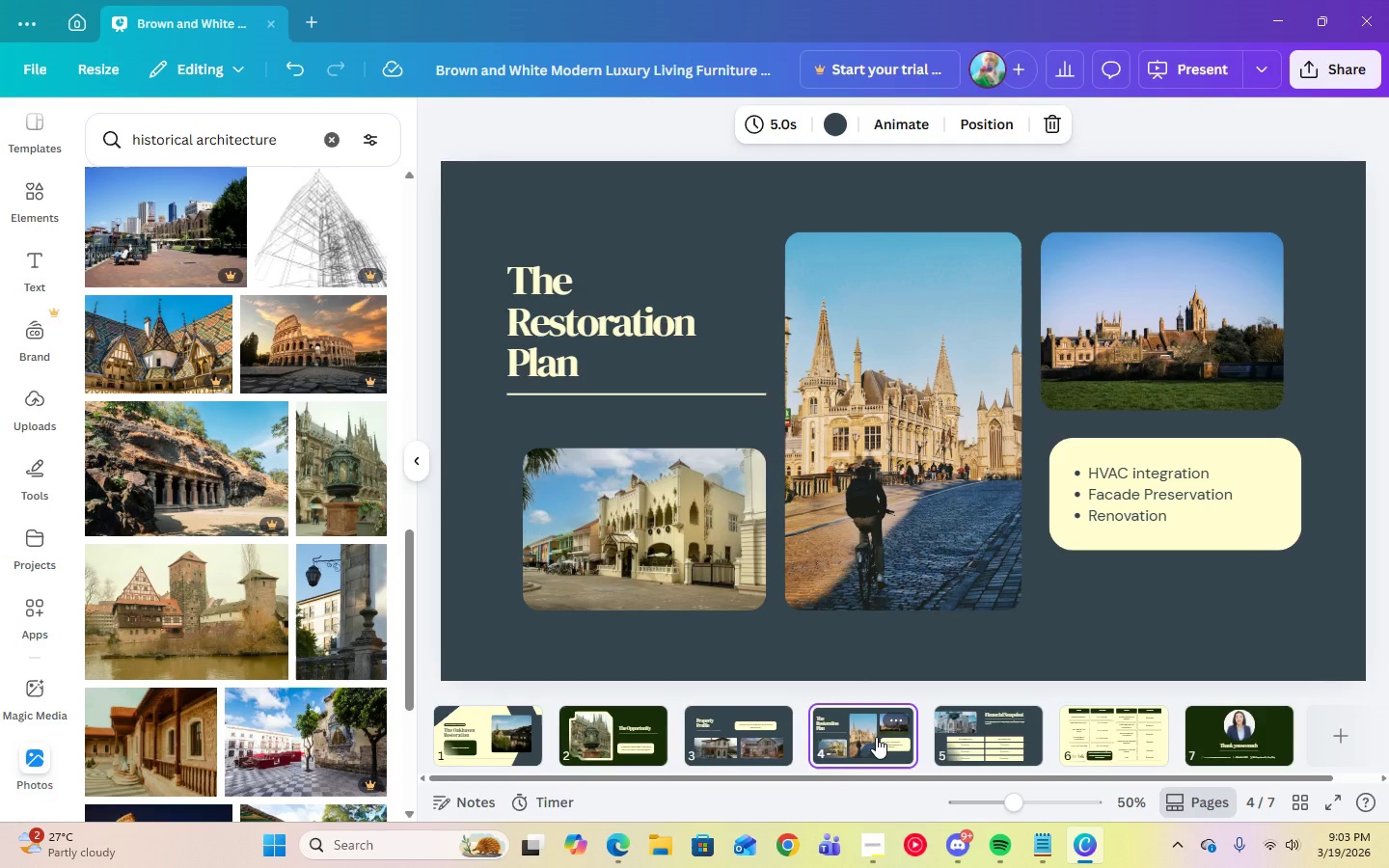 
left_click([727, 731])
 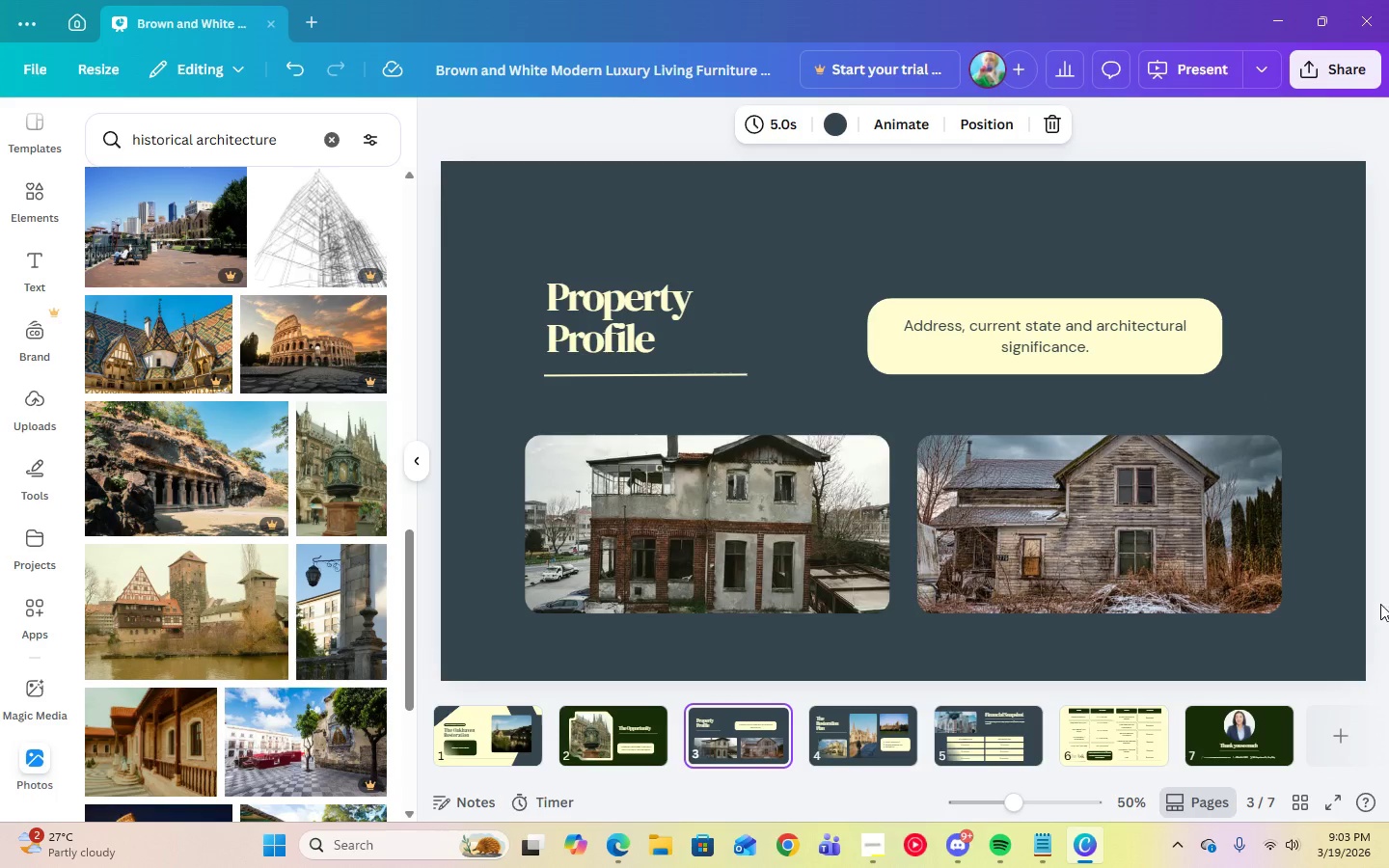 
left_click([874, 226])
 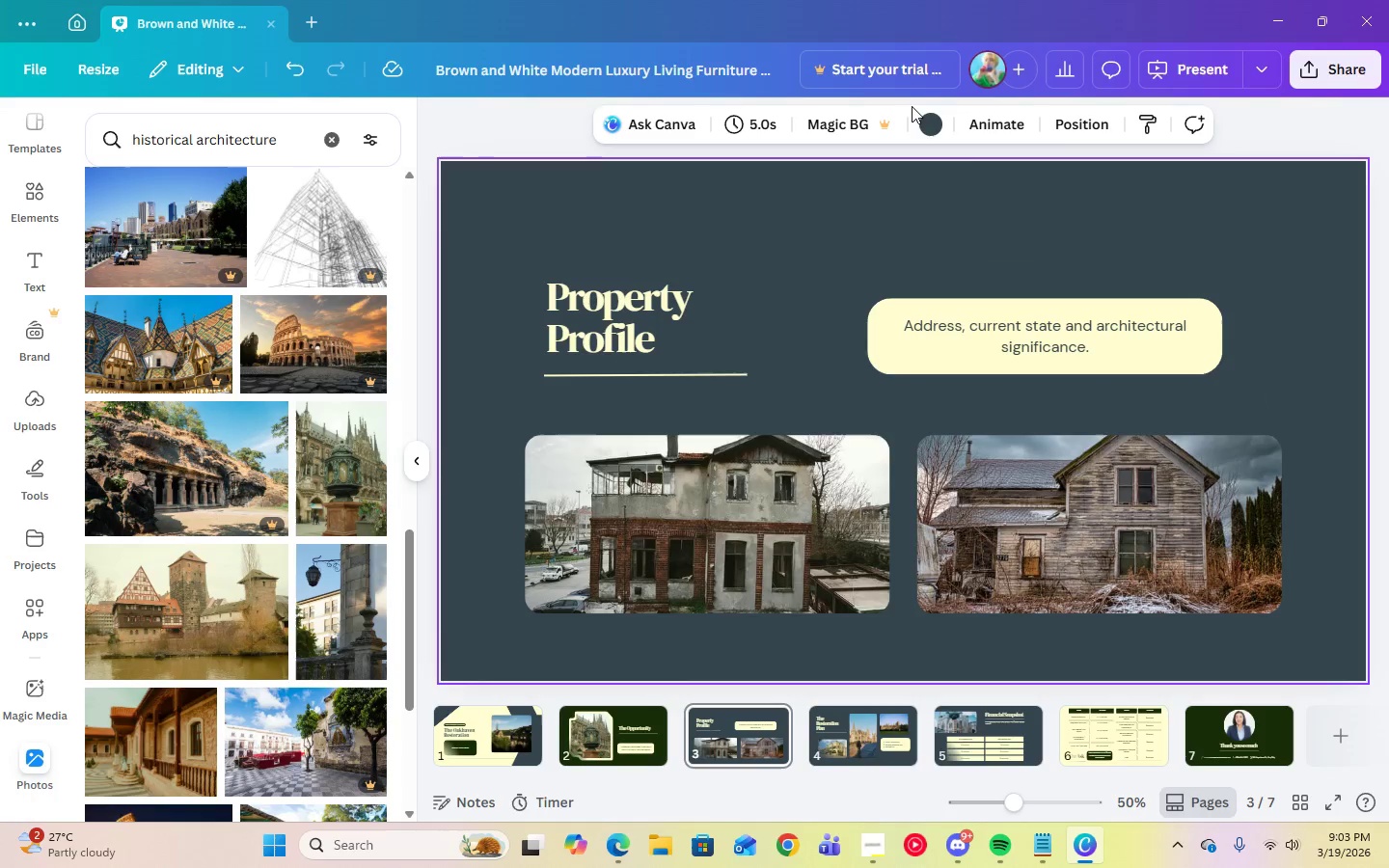 
left_click([924, 134])
 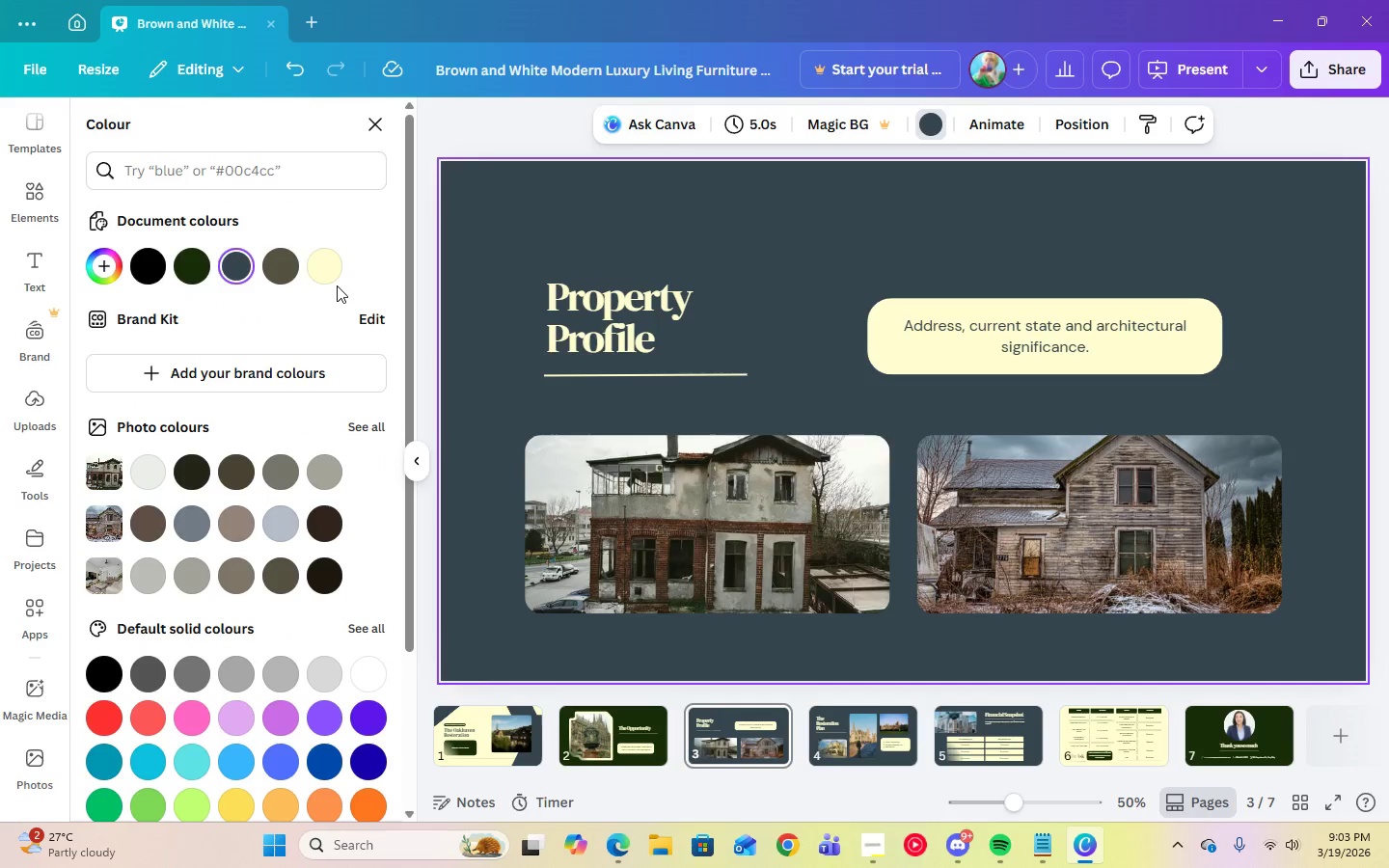 
left_click([328, 271])
 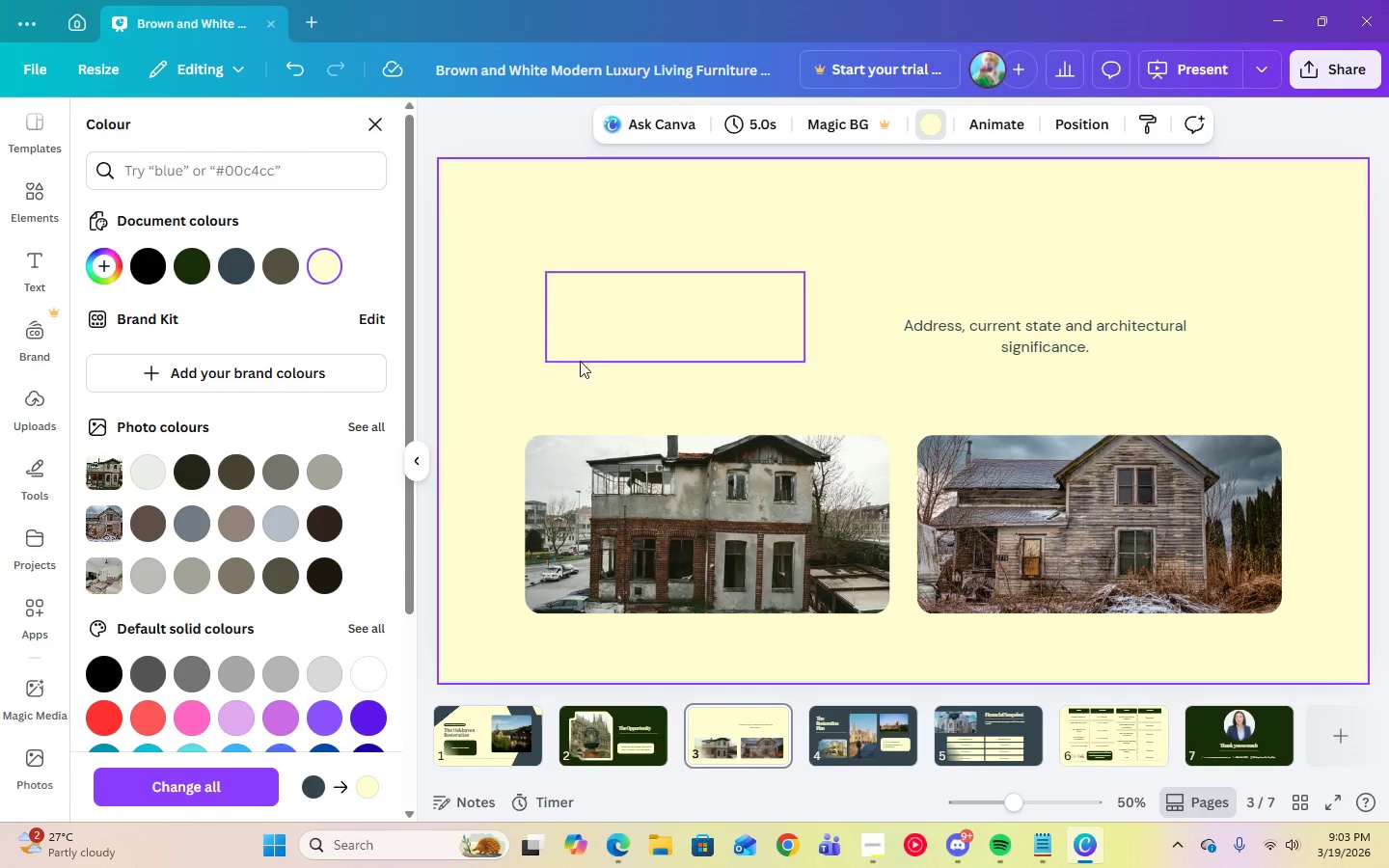 
left_click([582, 328])
 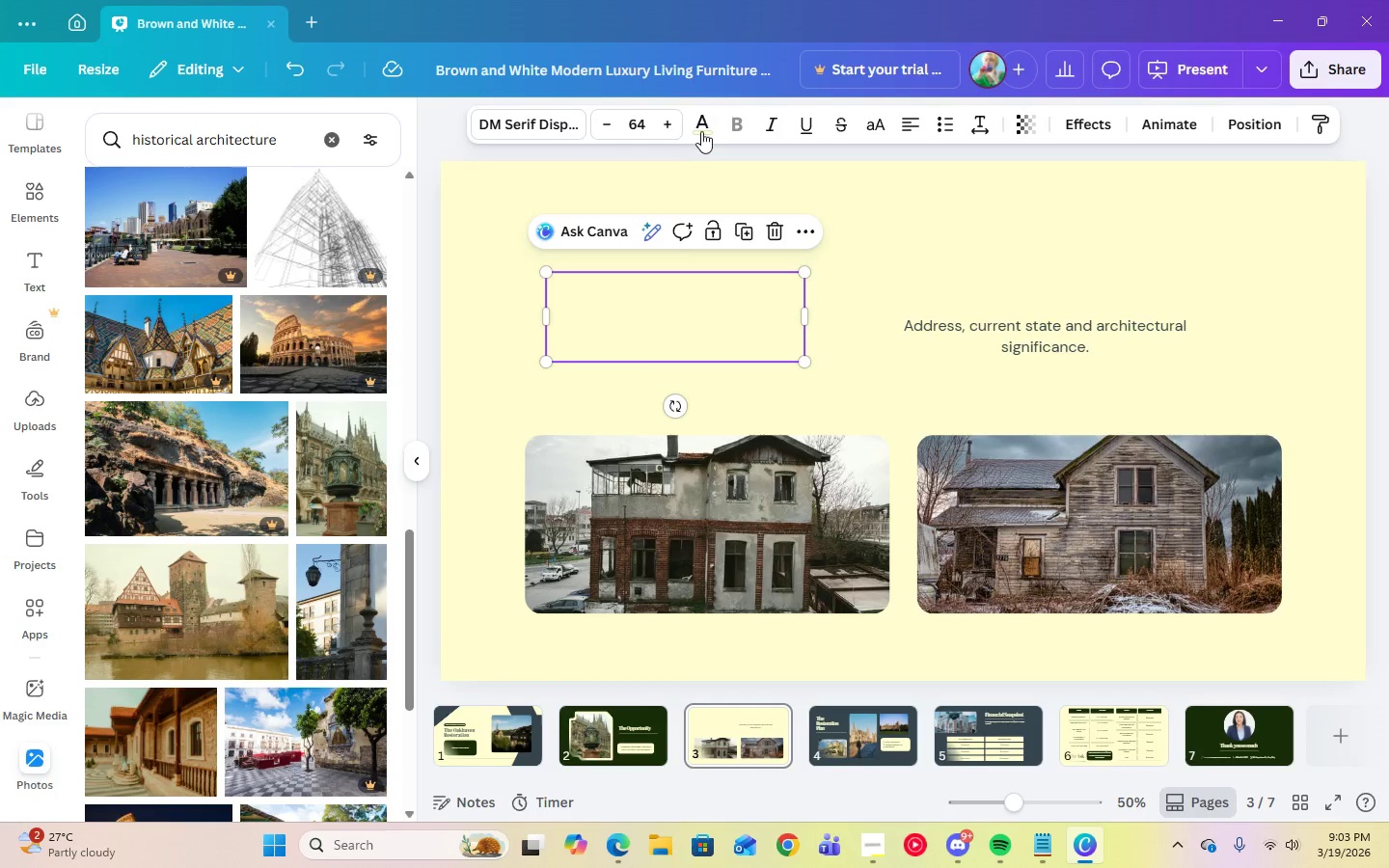 
left_click([704, 125])
 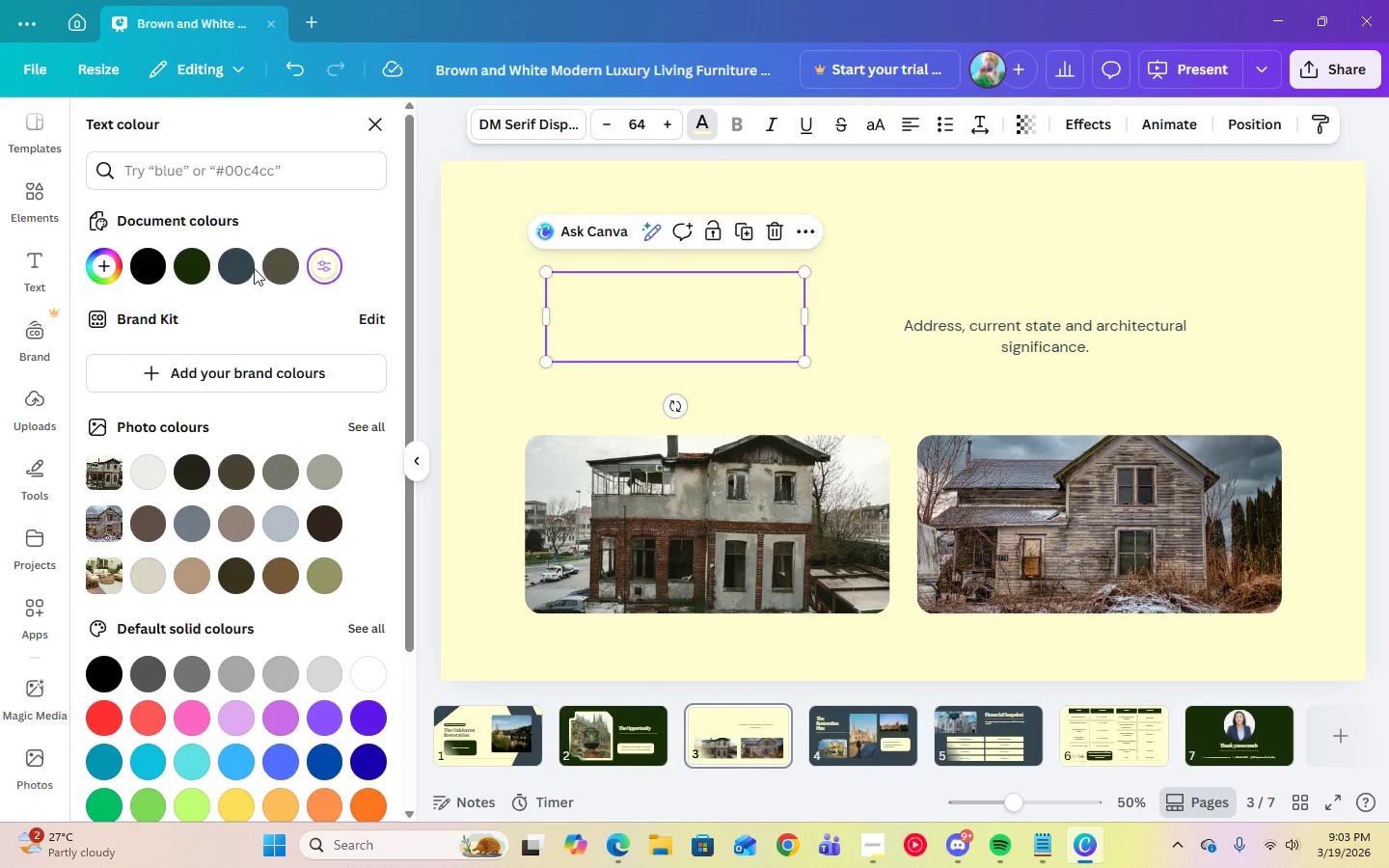 
left_click([250, 268])
 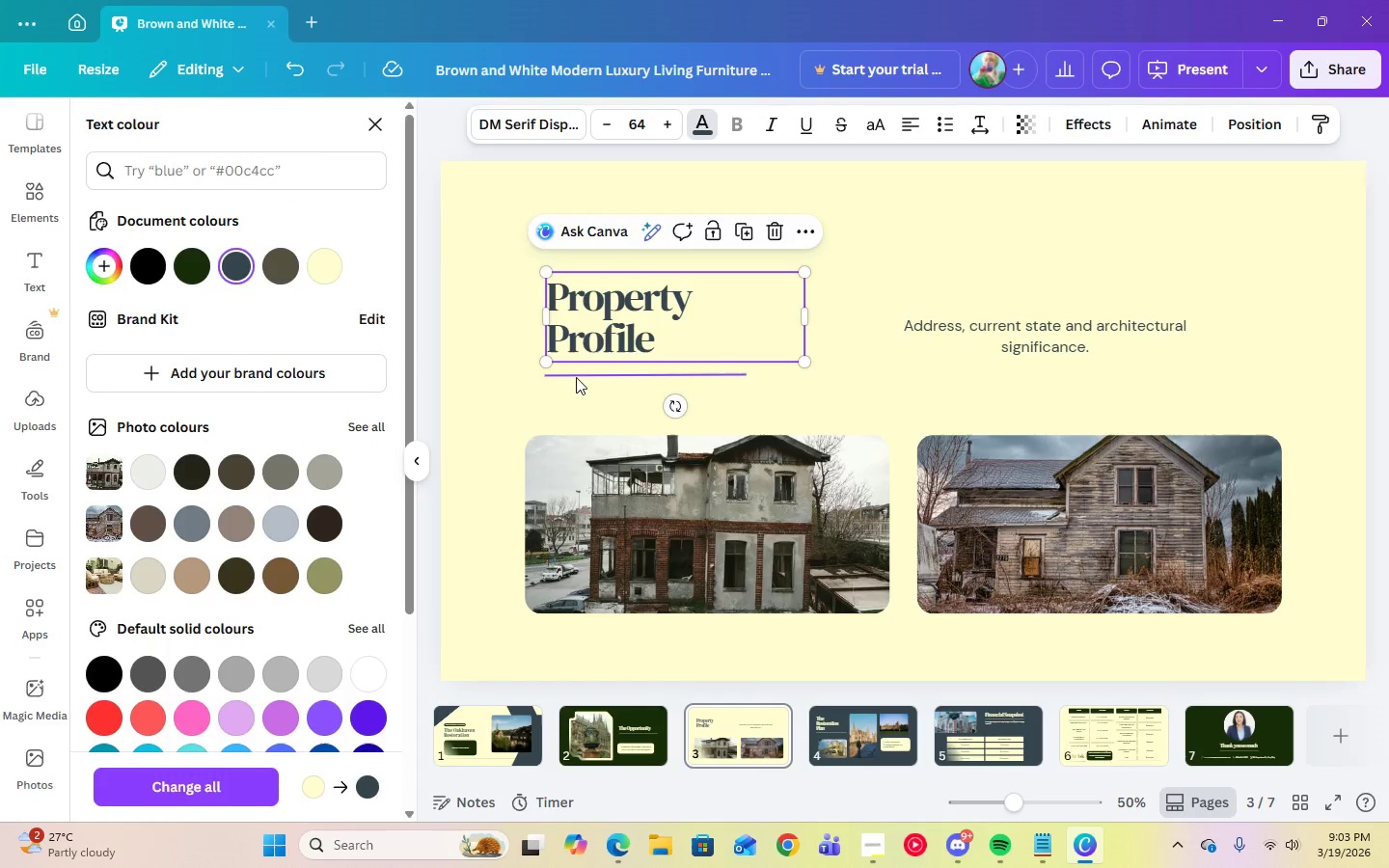 
left_click([576, 377])
 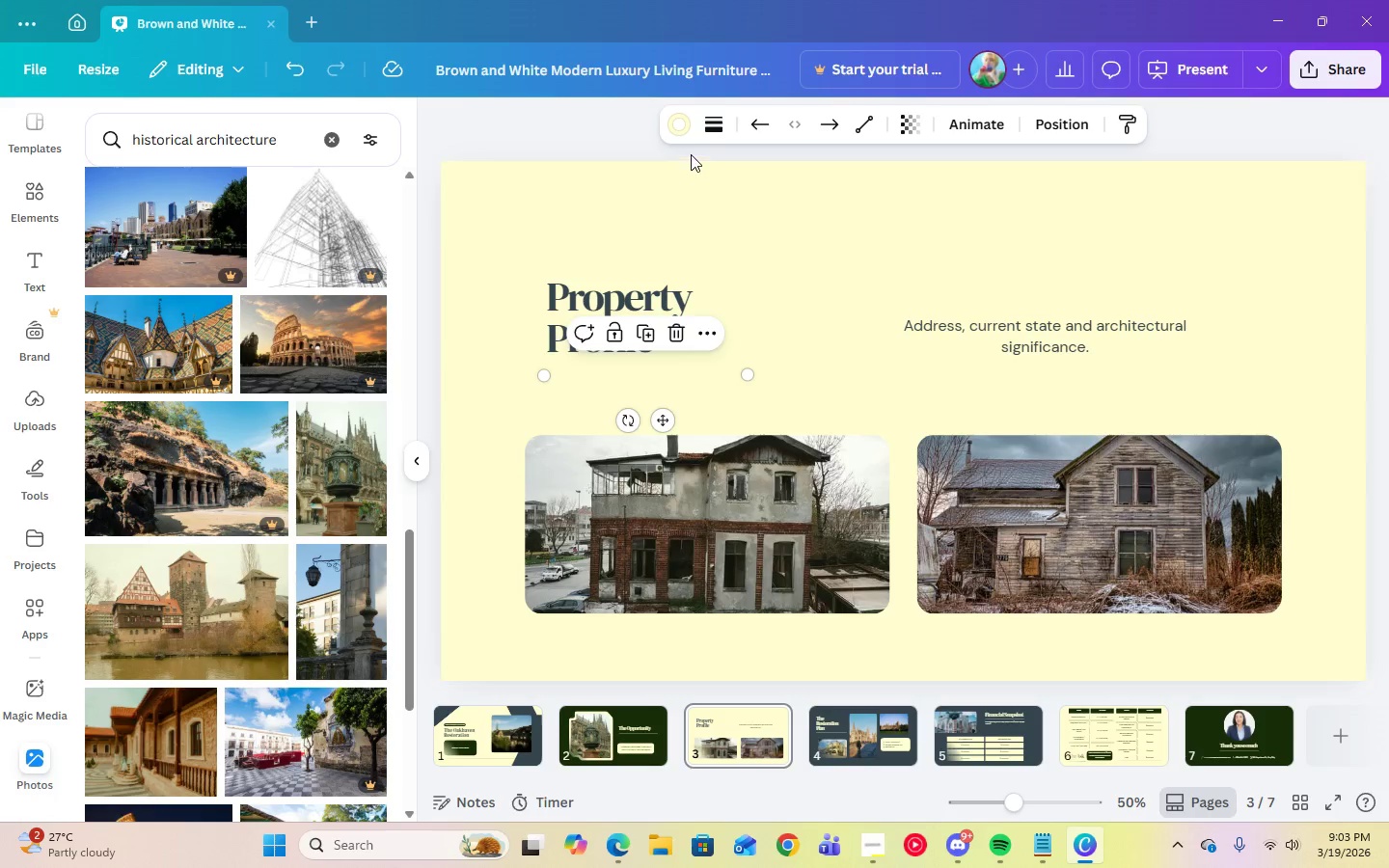 
left_click([681, 138])
 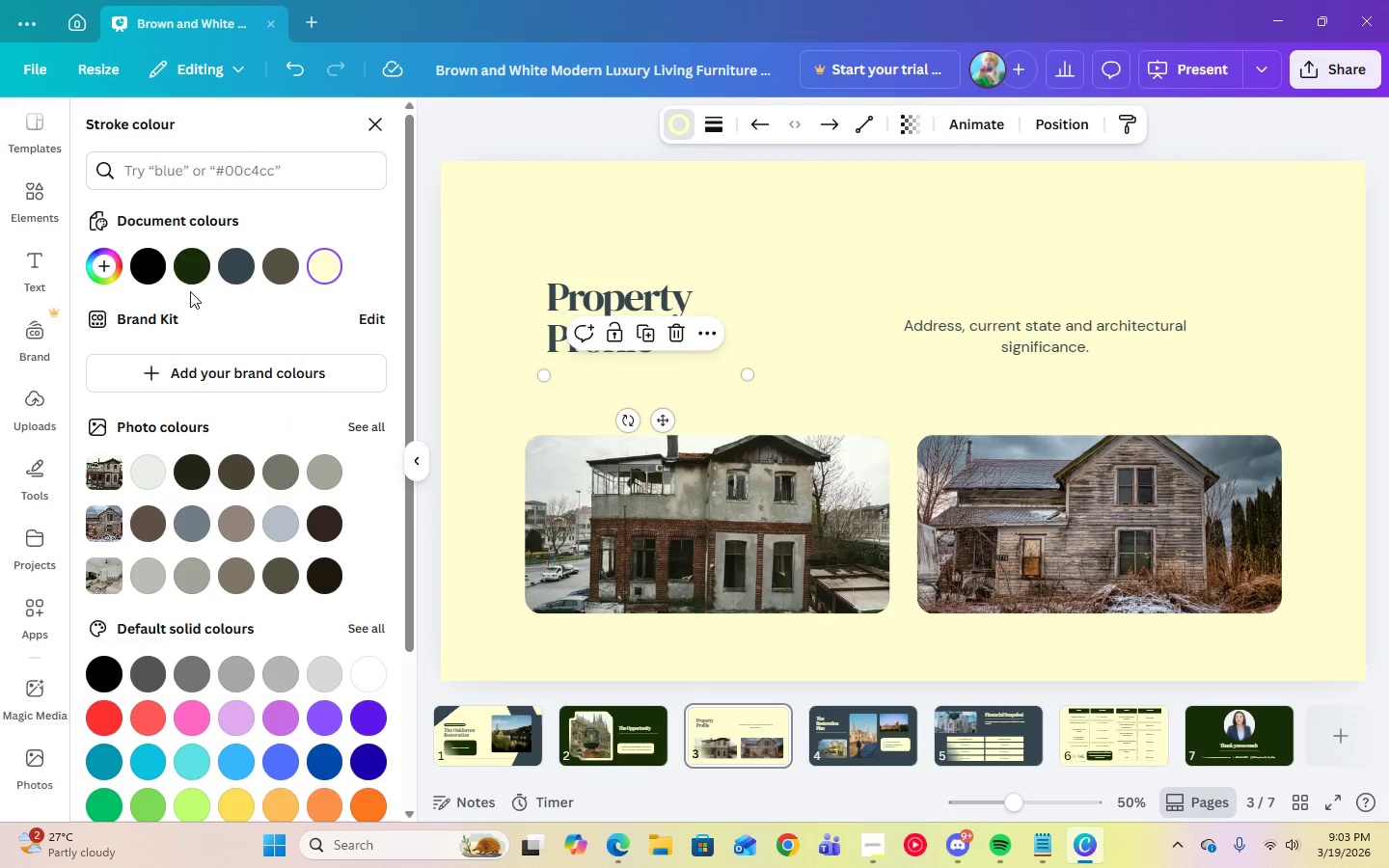 
left_click([235, 275])
 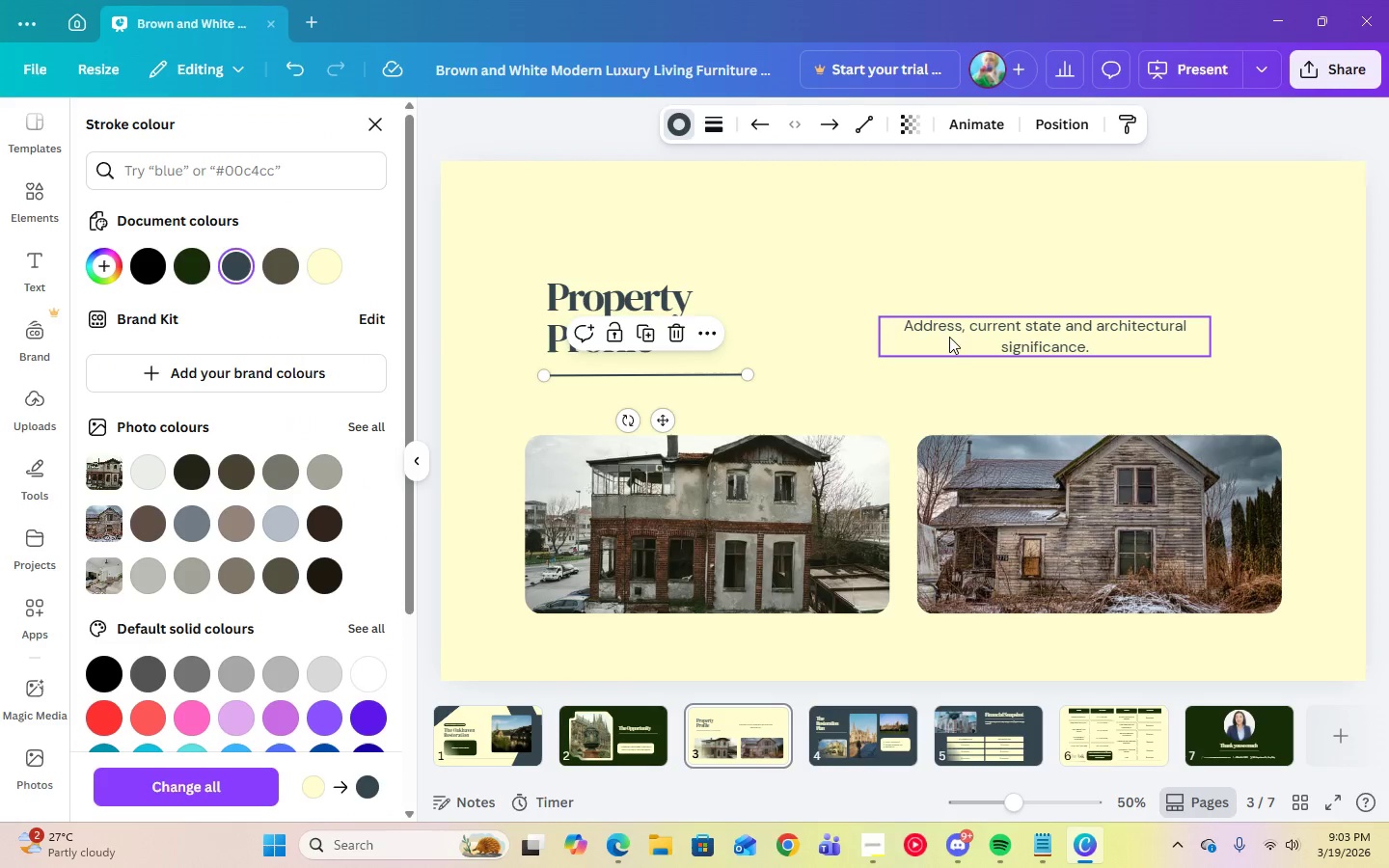 
left_click([950, 342])
 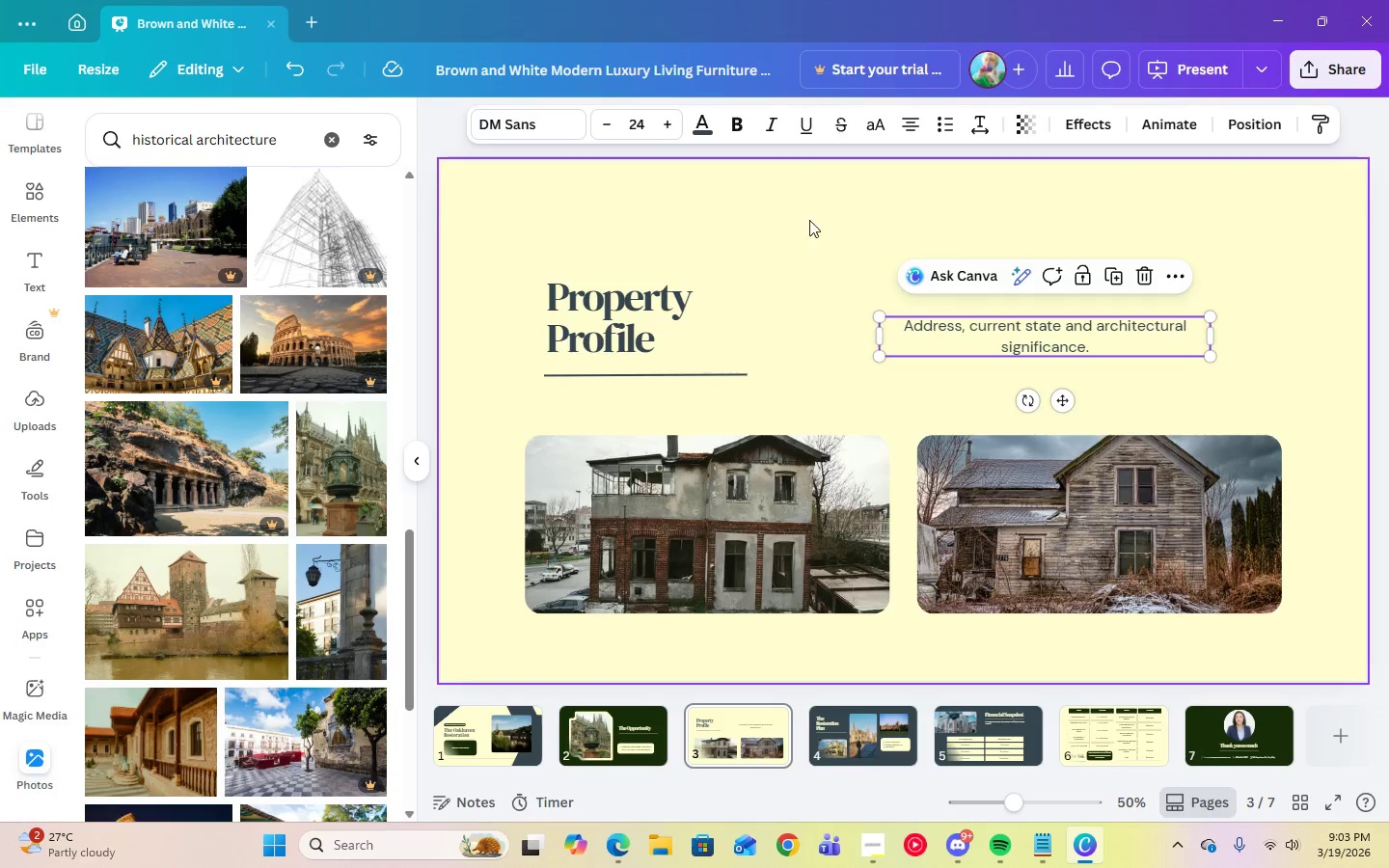 
left_click([709, 123])
 